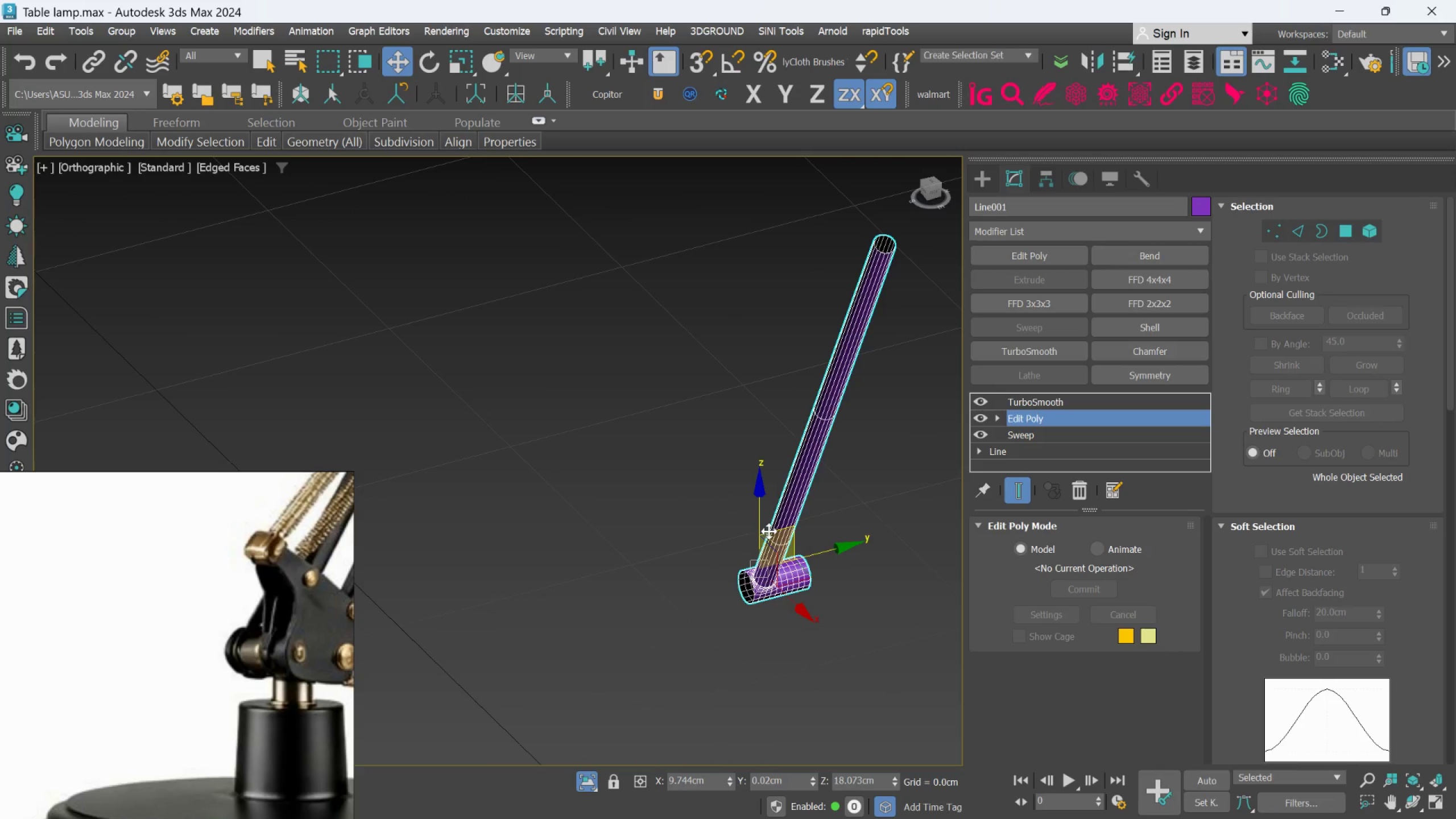 
hold_key(key=AltLeft, duration=0.45)
 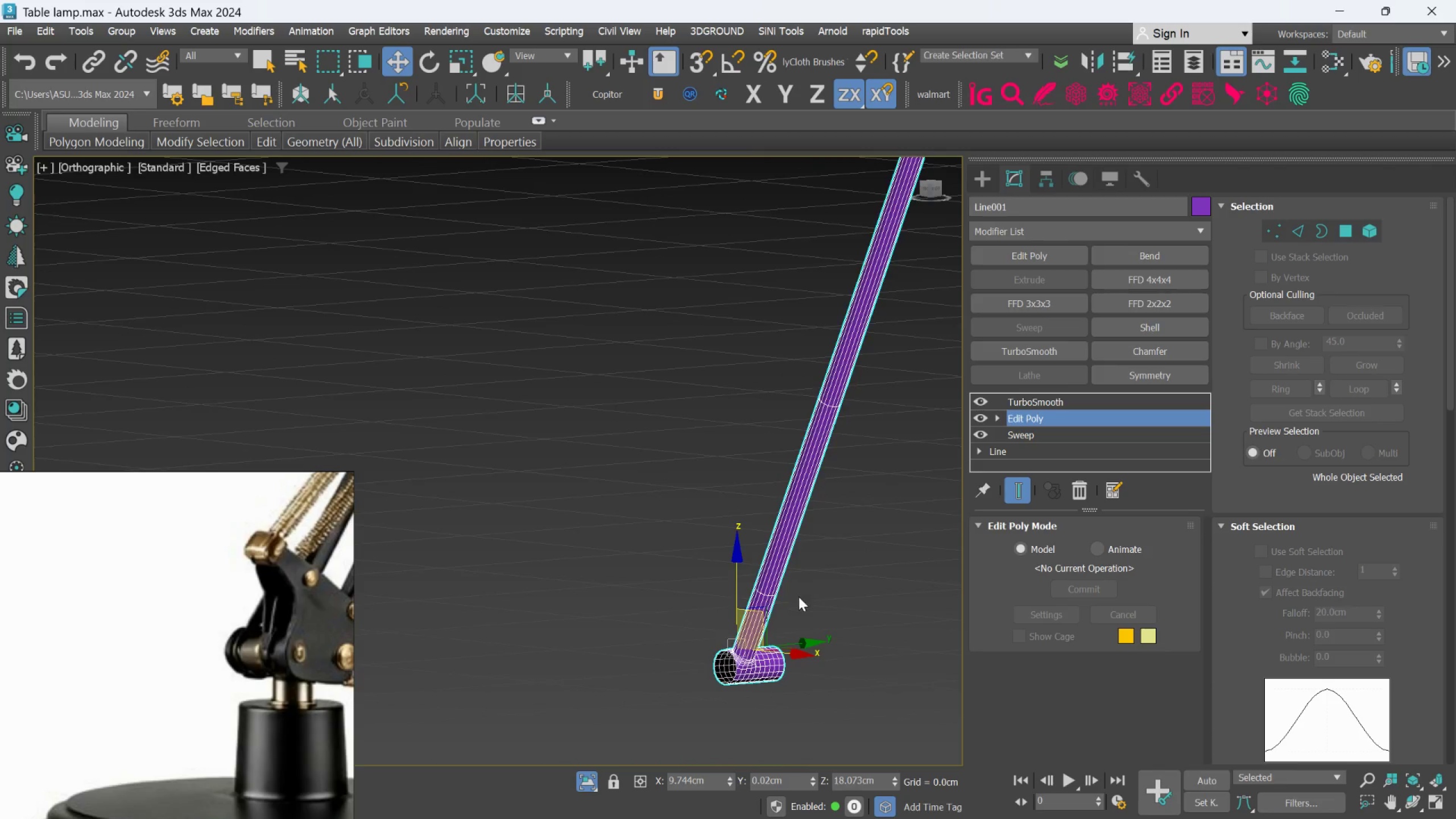 
scroll: coordinate [798, 597], scroll_direction: up, amount: 2.0
 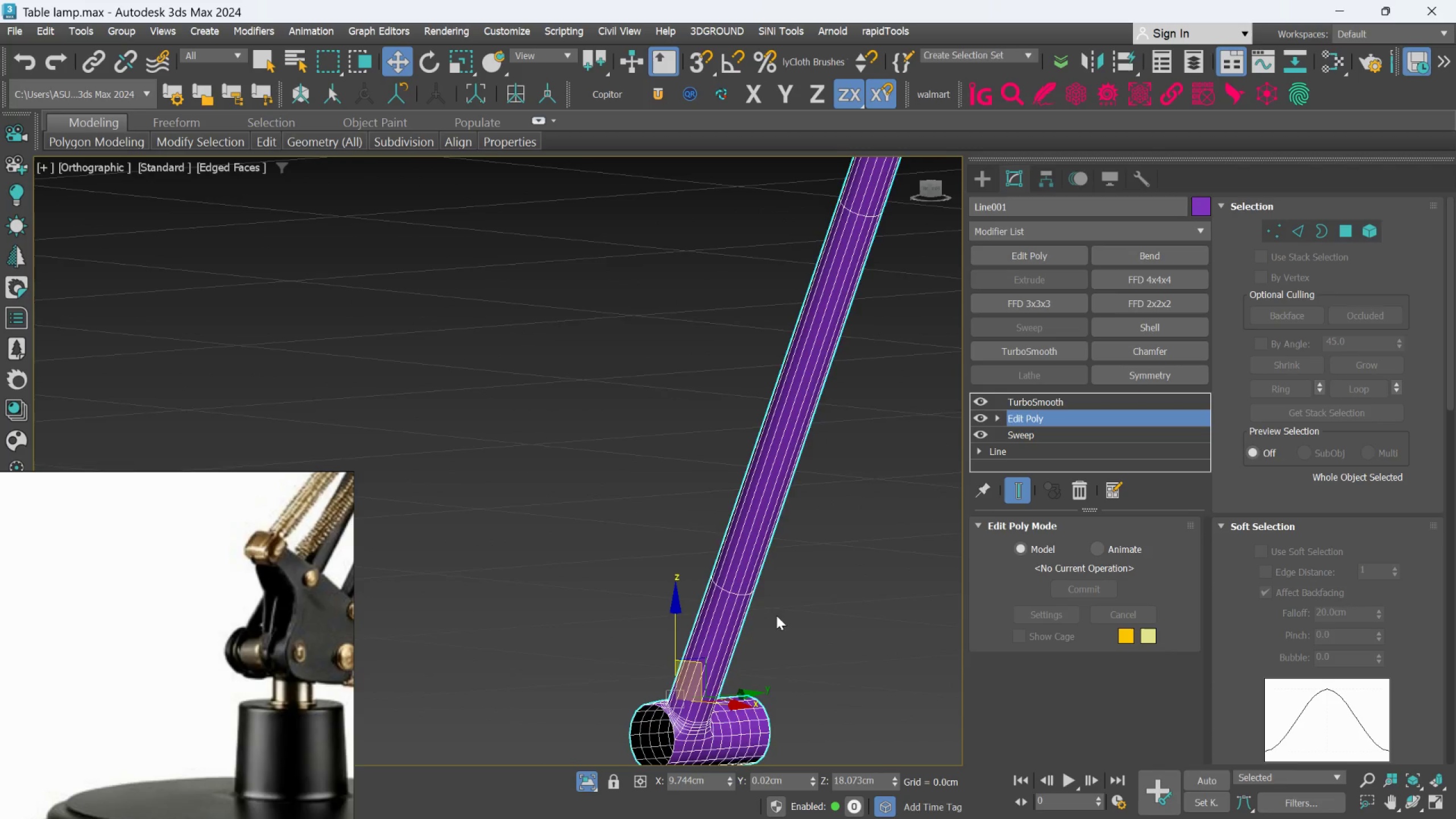 
hold_key(key=AltLeft, duration=0.36)
 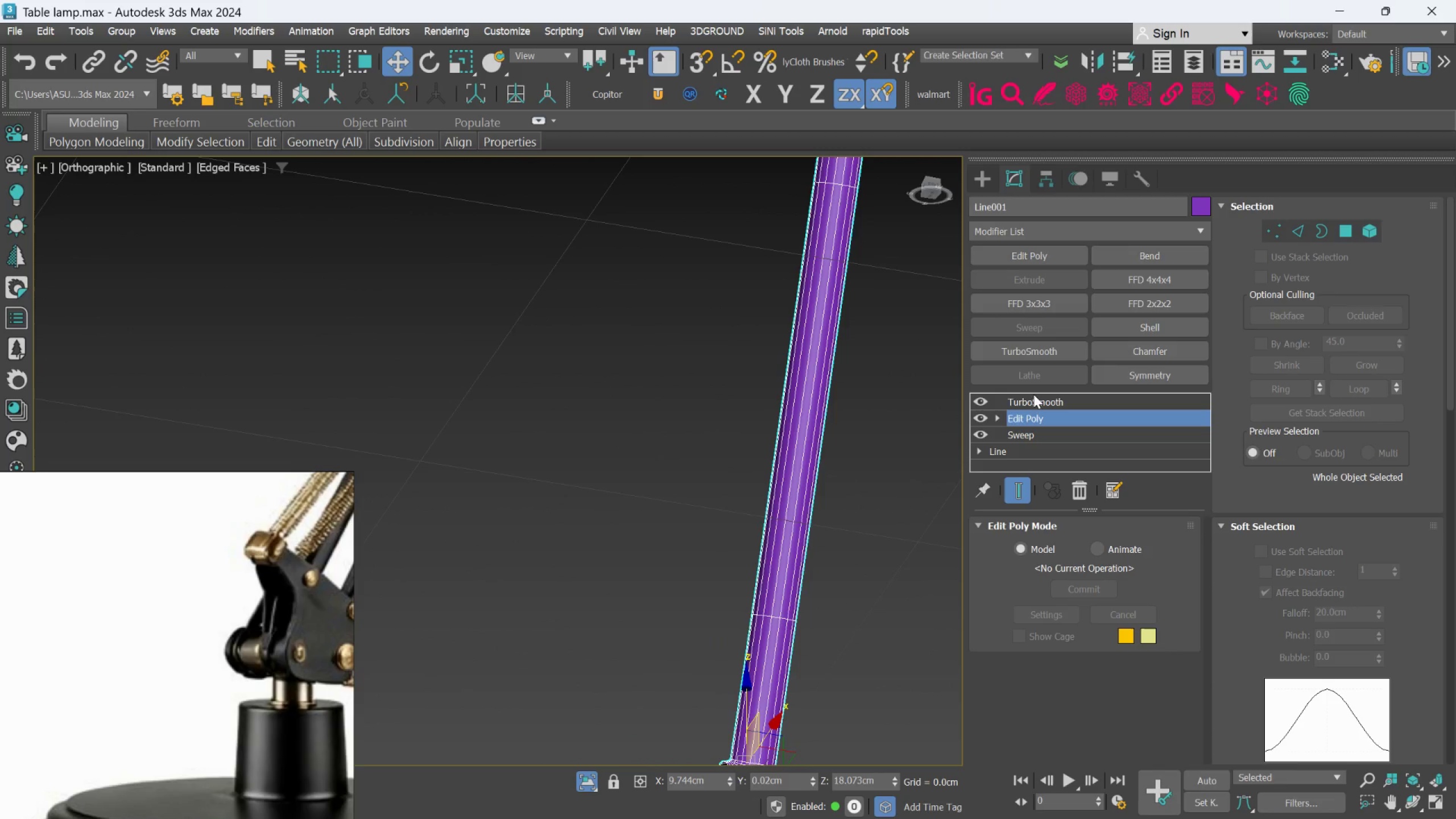 
left_click([1033, 398])
 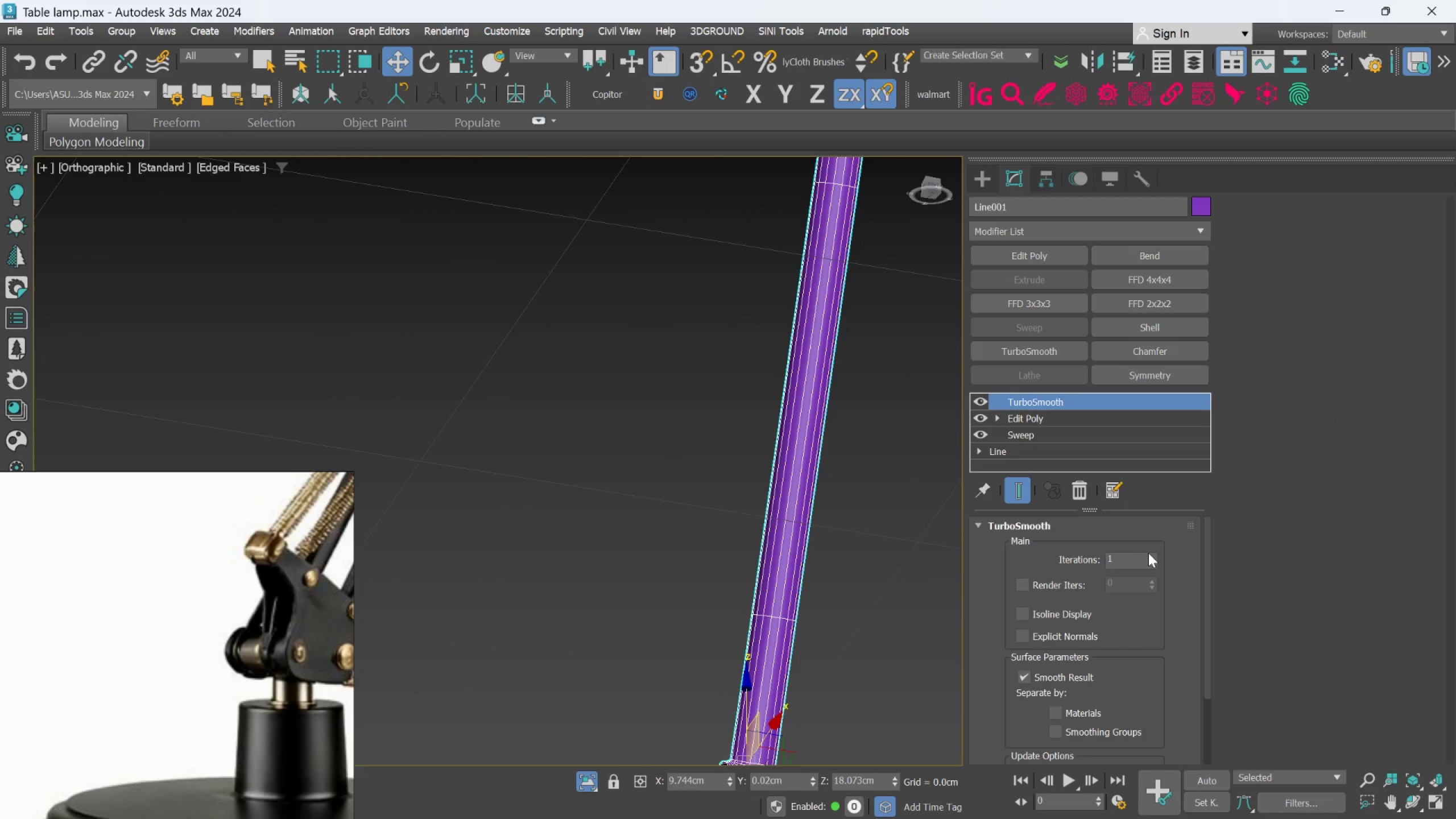 
left_click([1149, 556])
 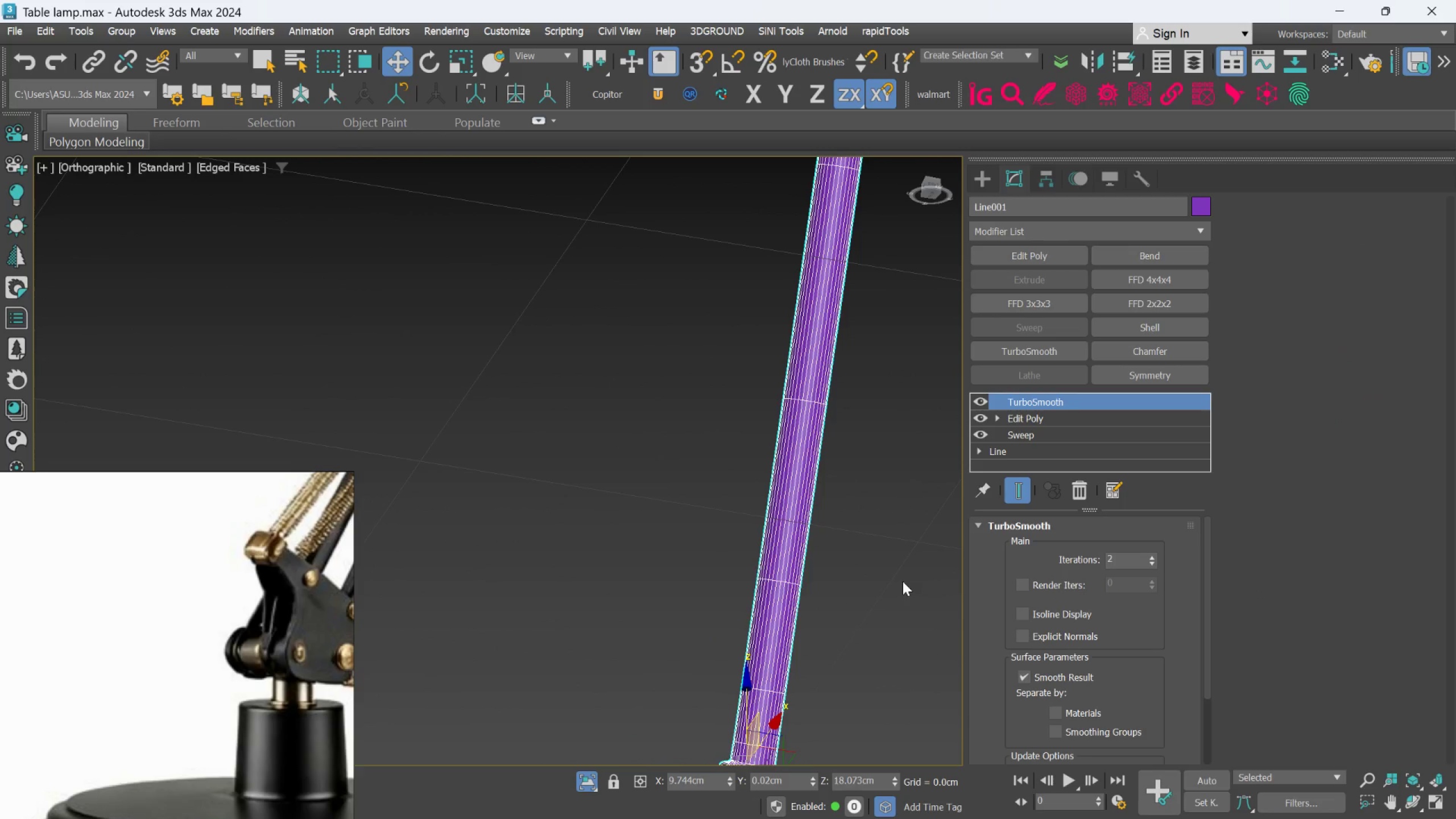 
scroll: coordinate [887, 594], scroll_direction: down, amount: 1.0
 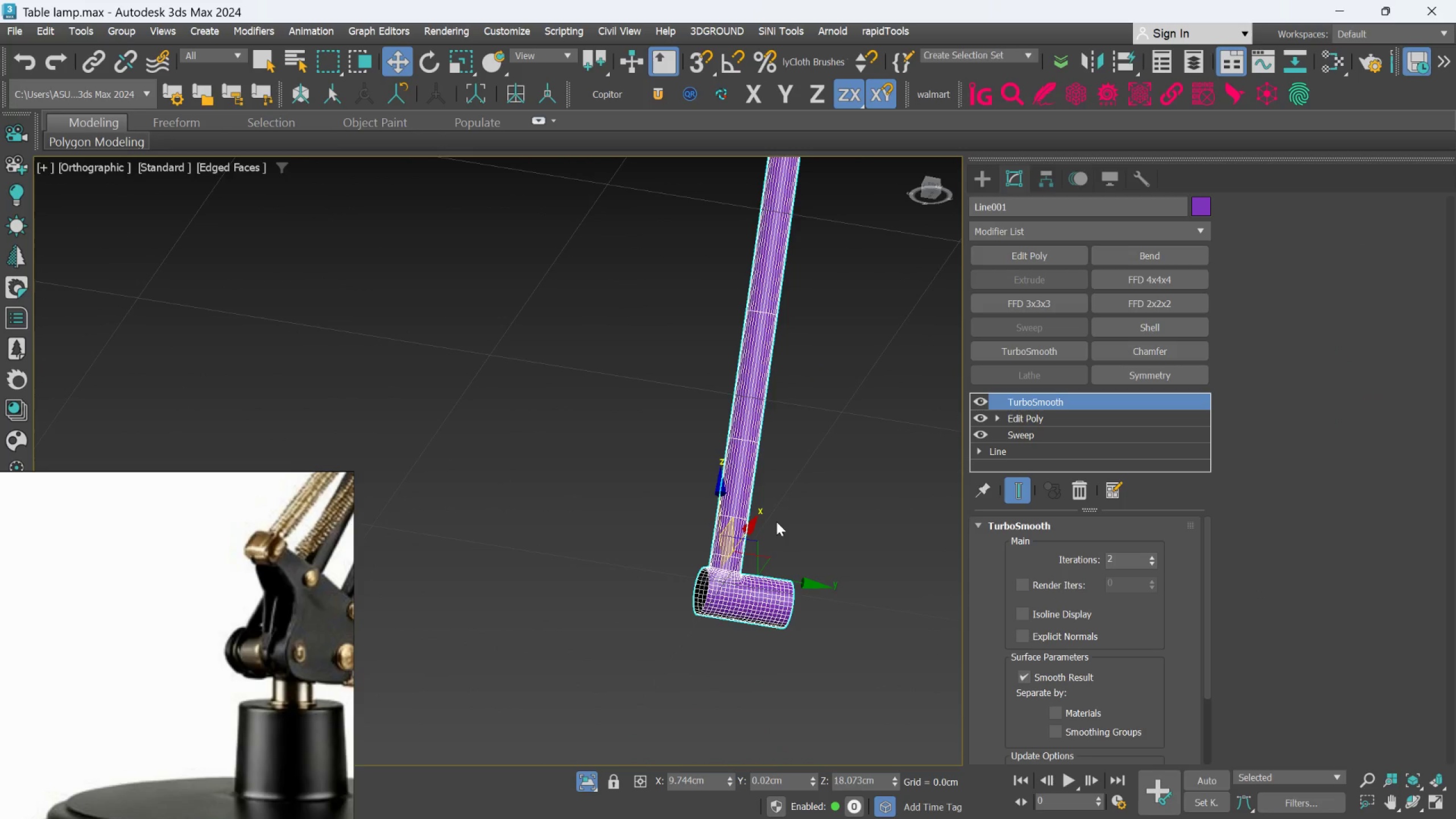 
scroll: coordinate [772, 536], scroll_direction: up, amount: 1.0
 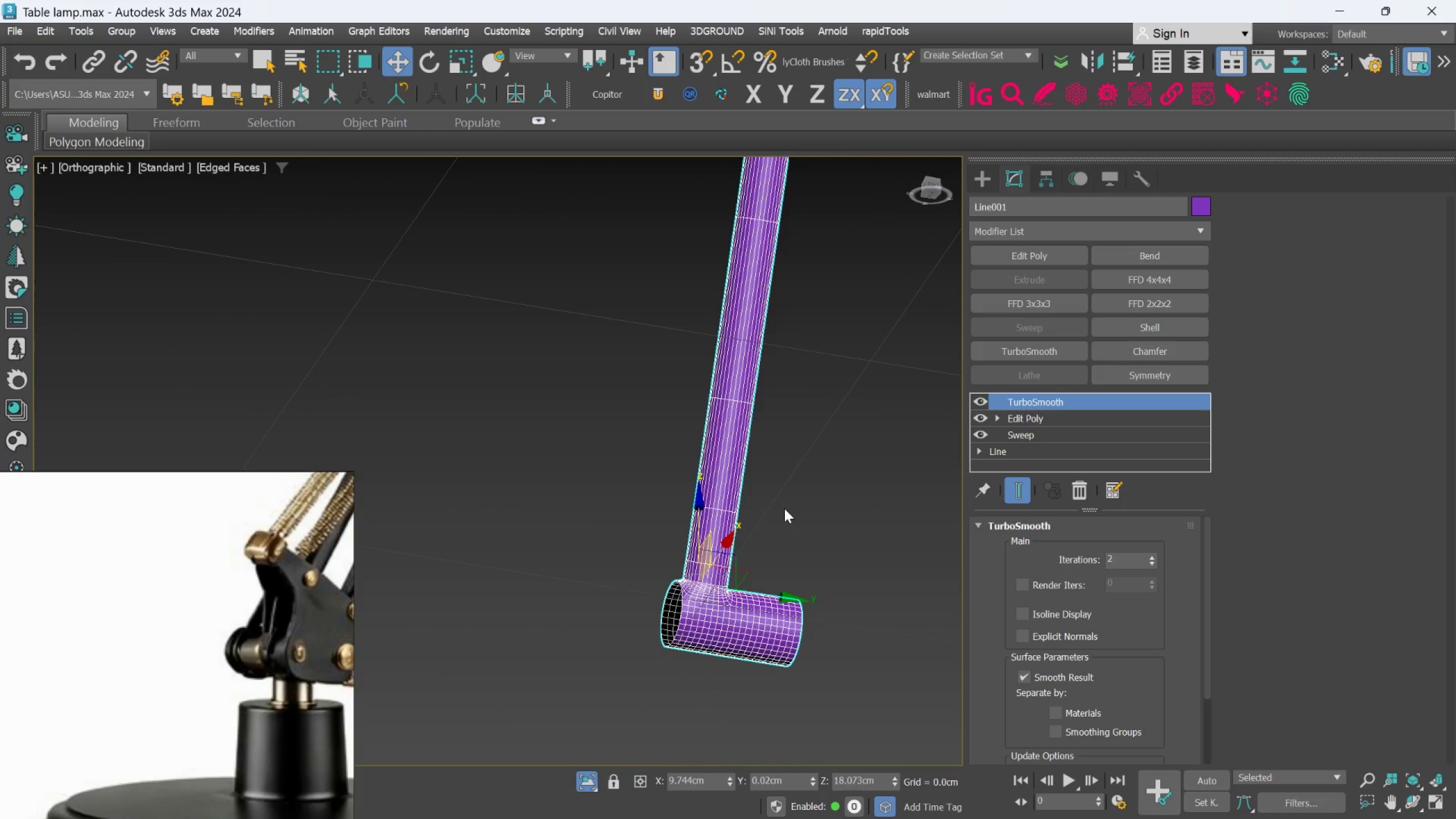 
left_click([784, 508])
 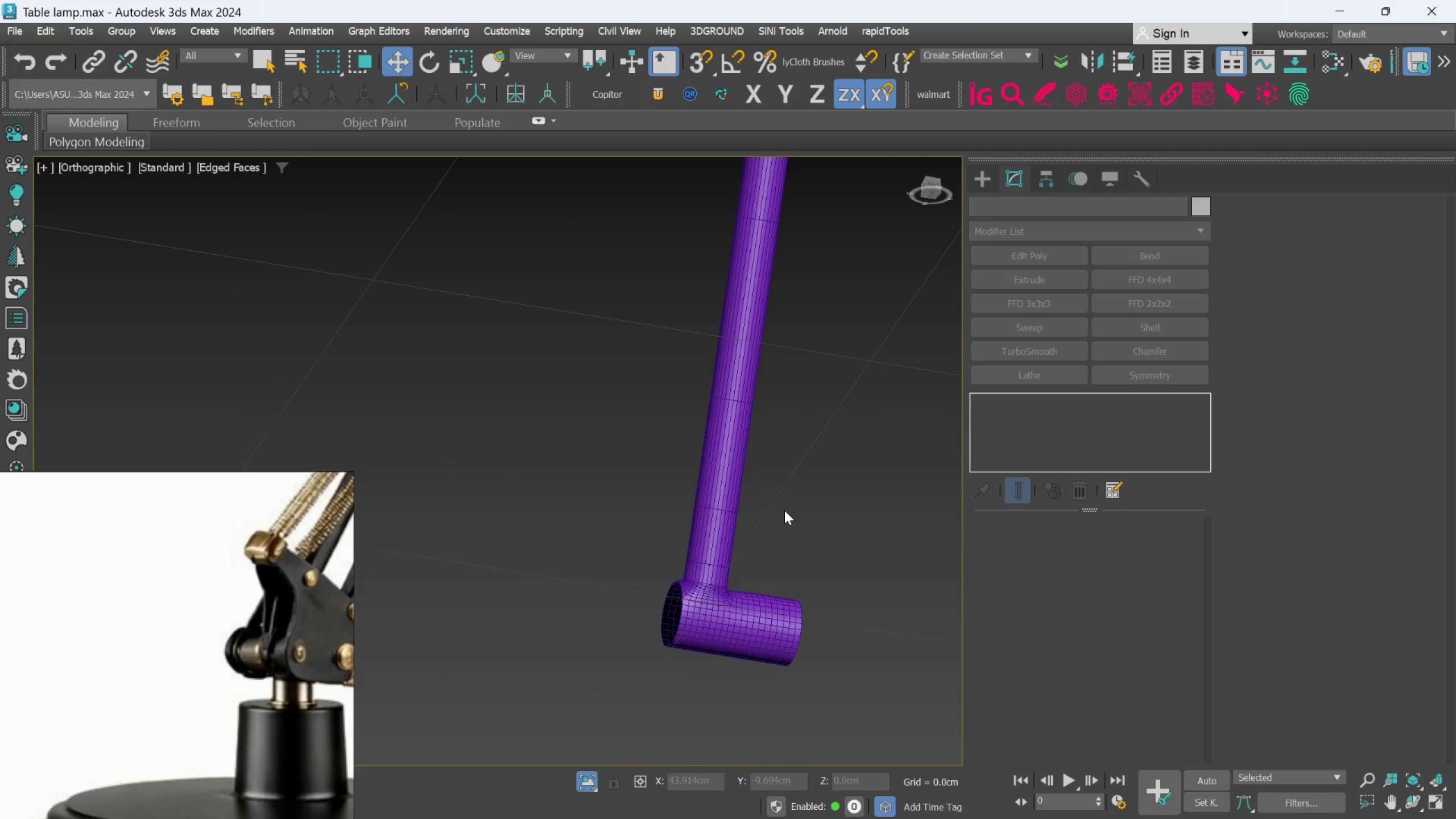 
key(F4)
 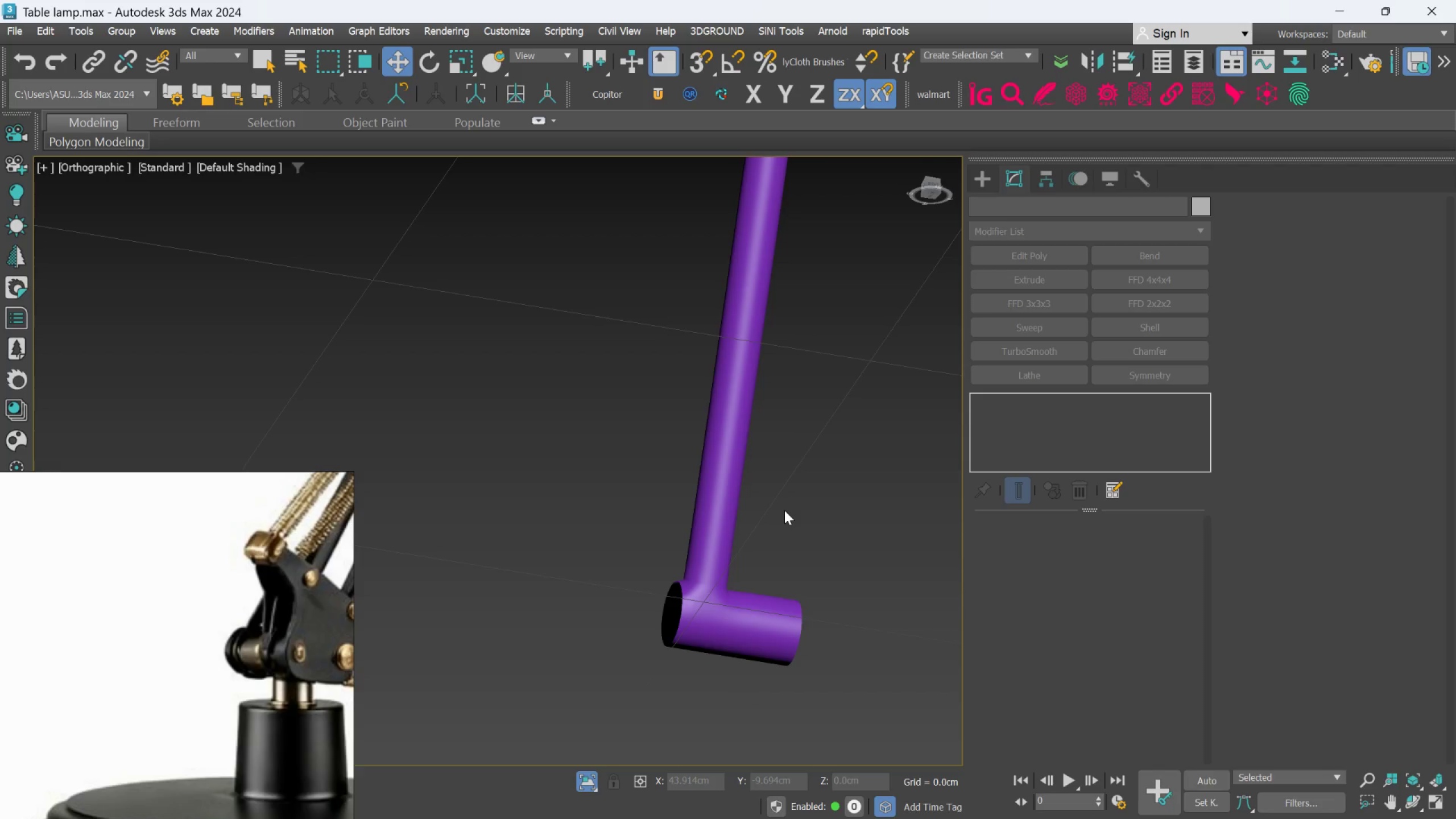 
hold_key(key=AltLeft, duration=0.62)
 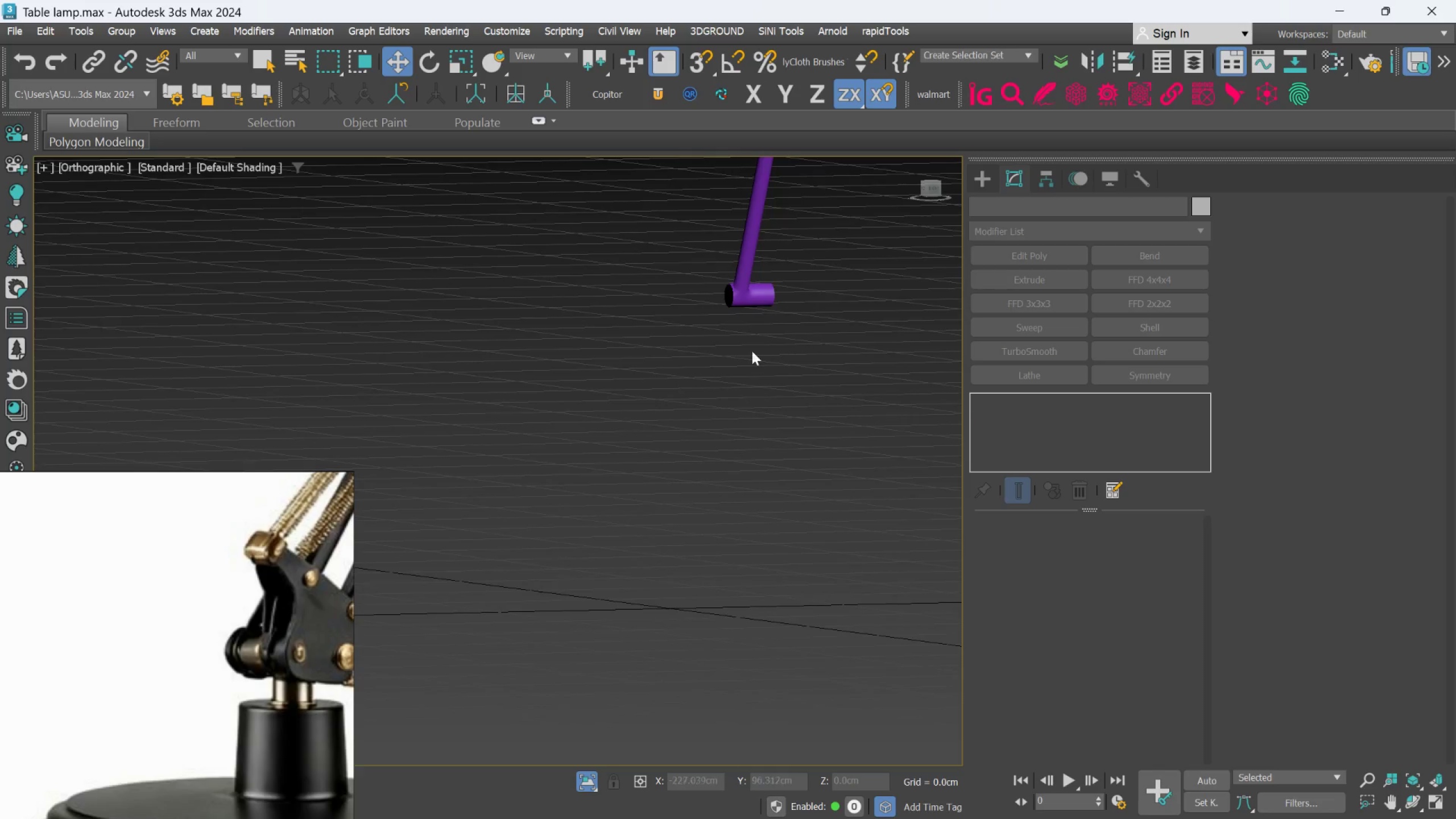 
scroll: coordinate [780, 518], scroll_direction: down, amount: 3.0
 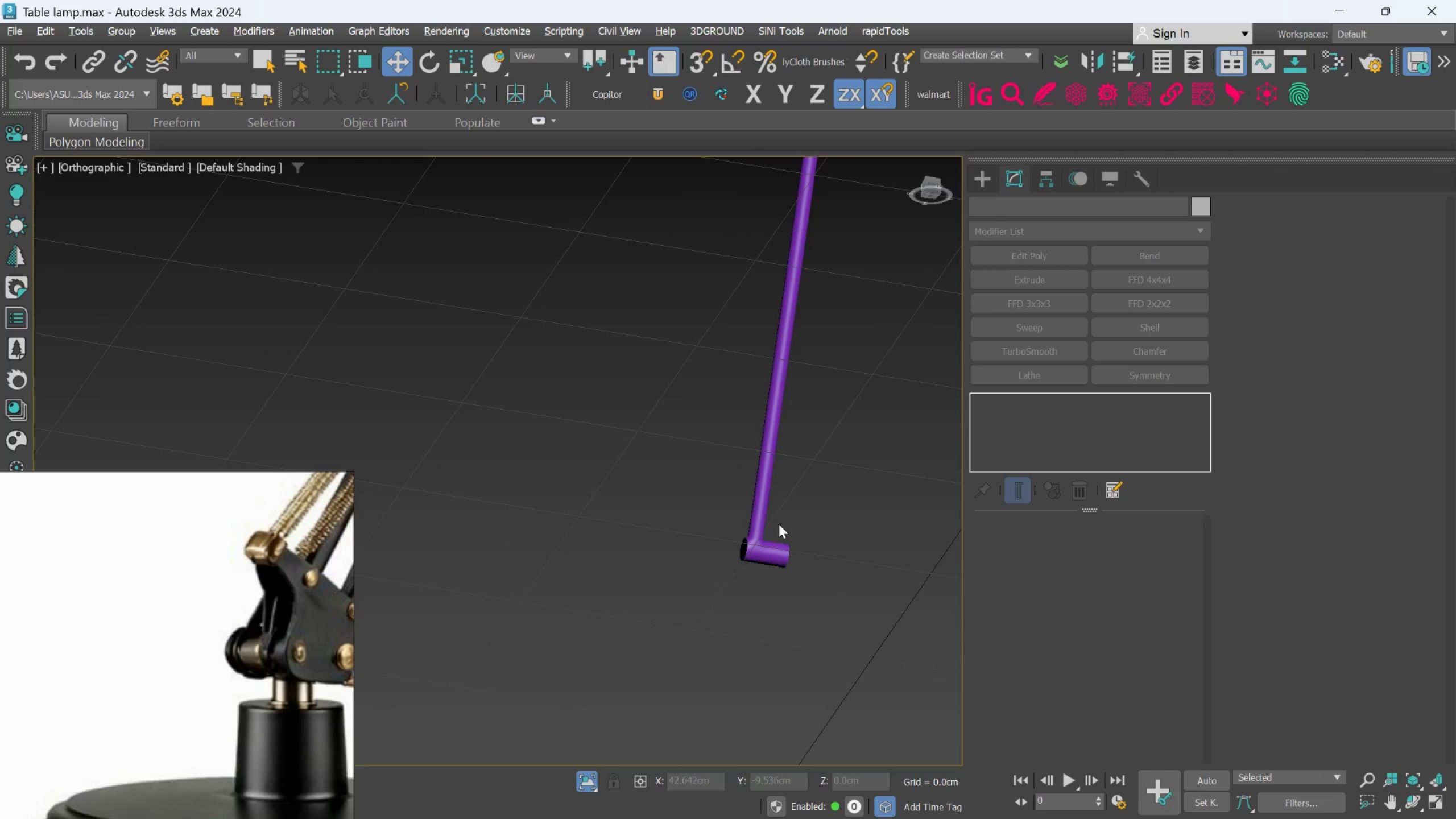 
scroll: coordinate [761, 289], scroll_direction: up, amount: 6.0
 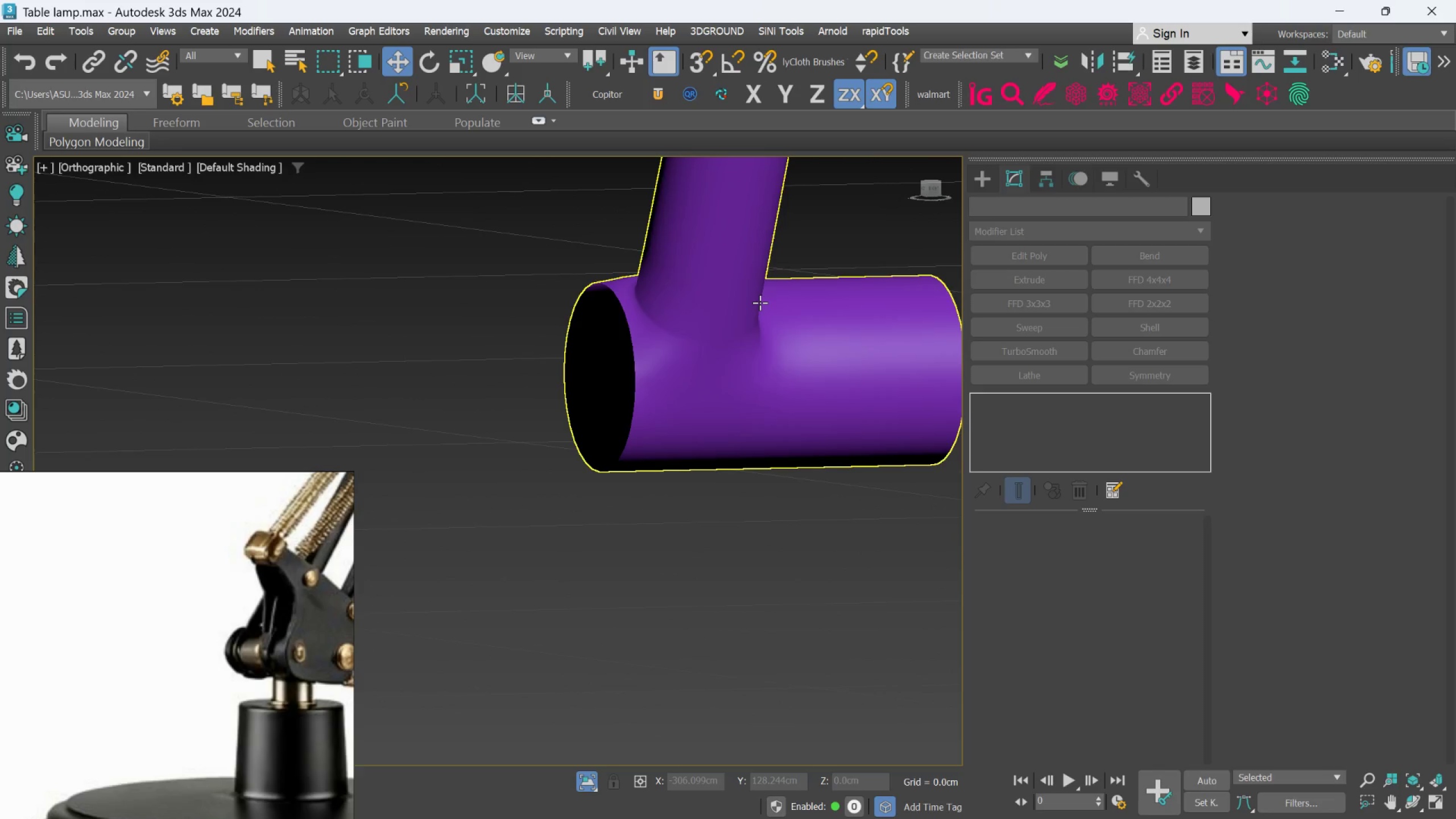 
left_click([760, 303])
 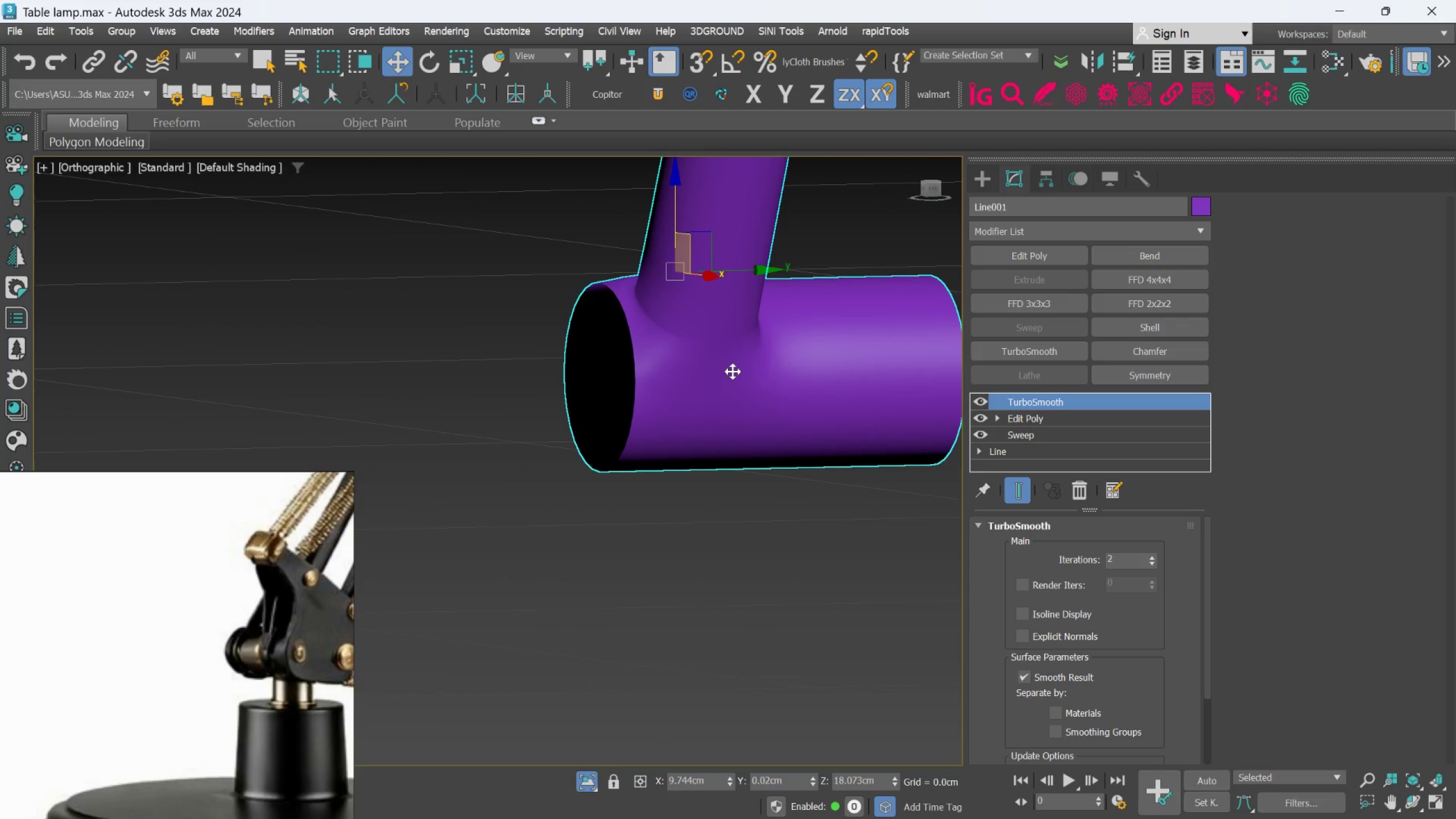 
key(F4)
 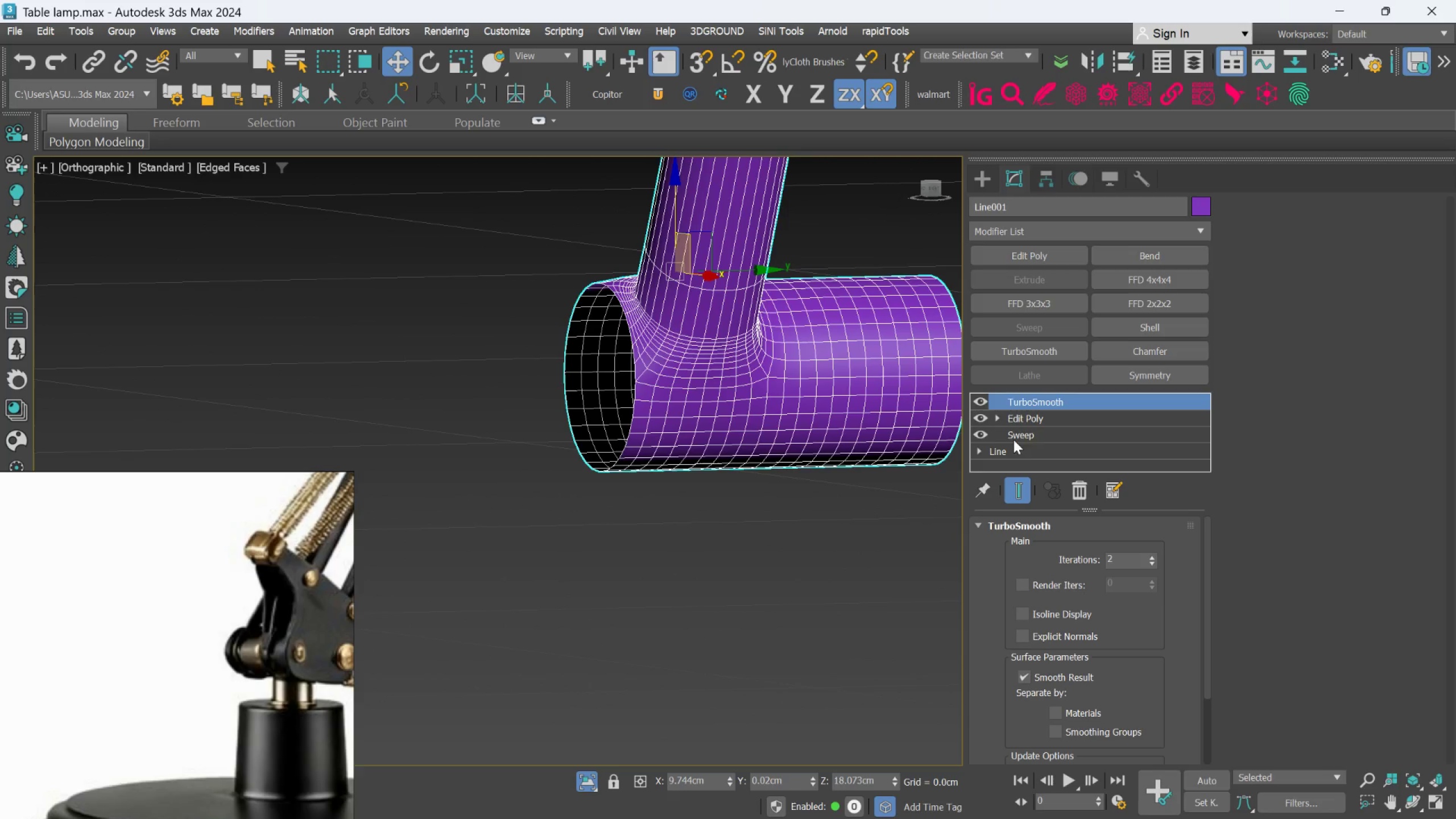 
left_click([1037, 418])
 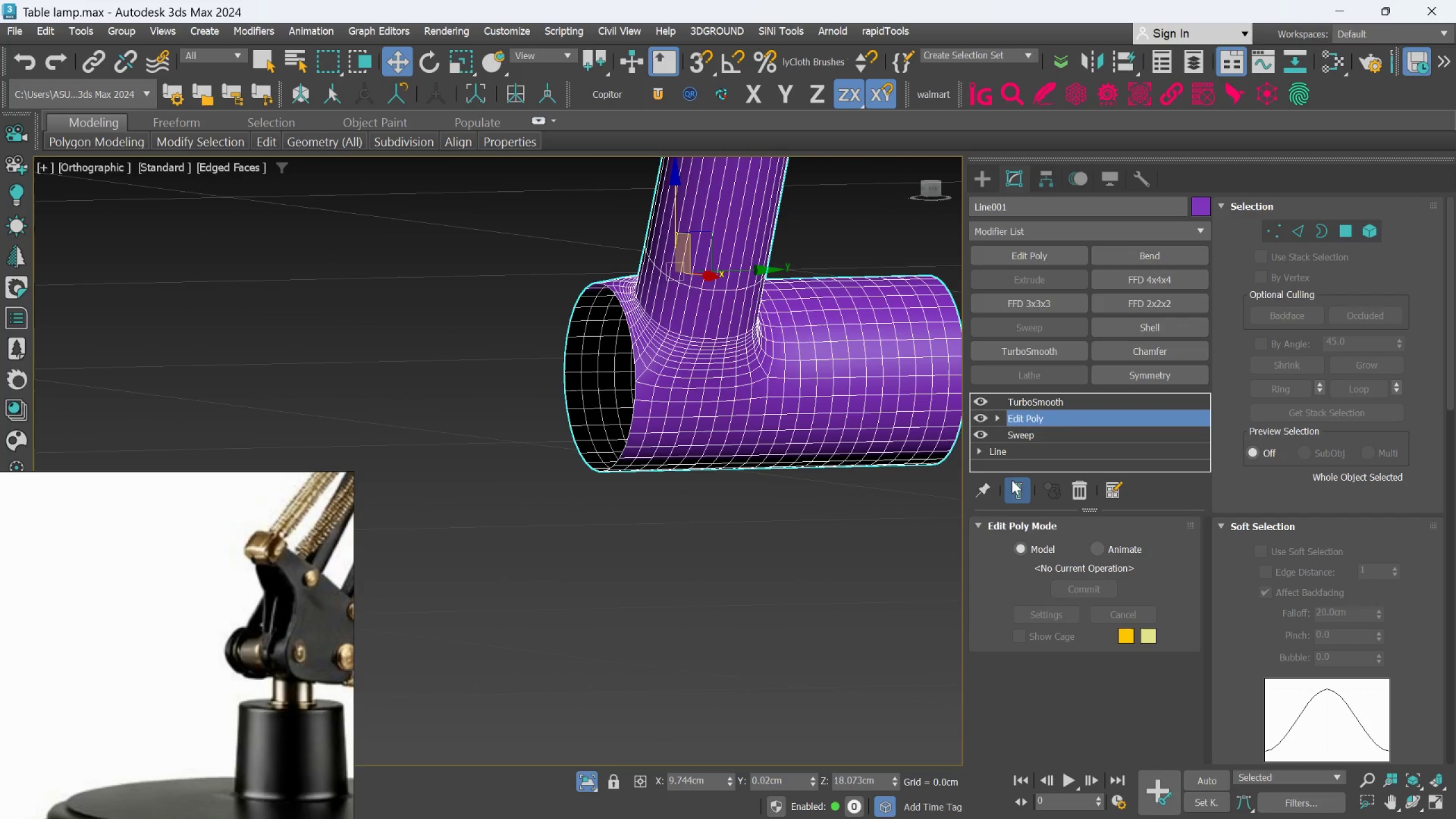 
left_click([1014, 482])
 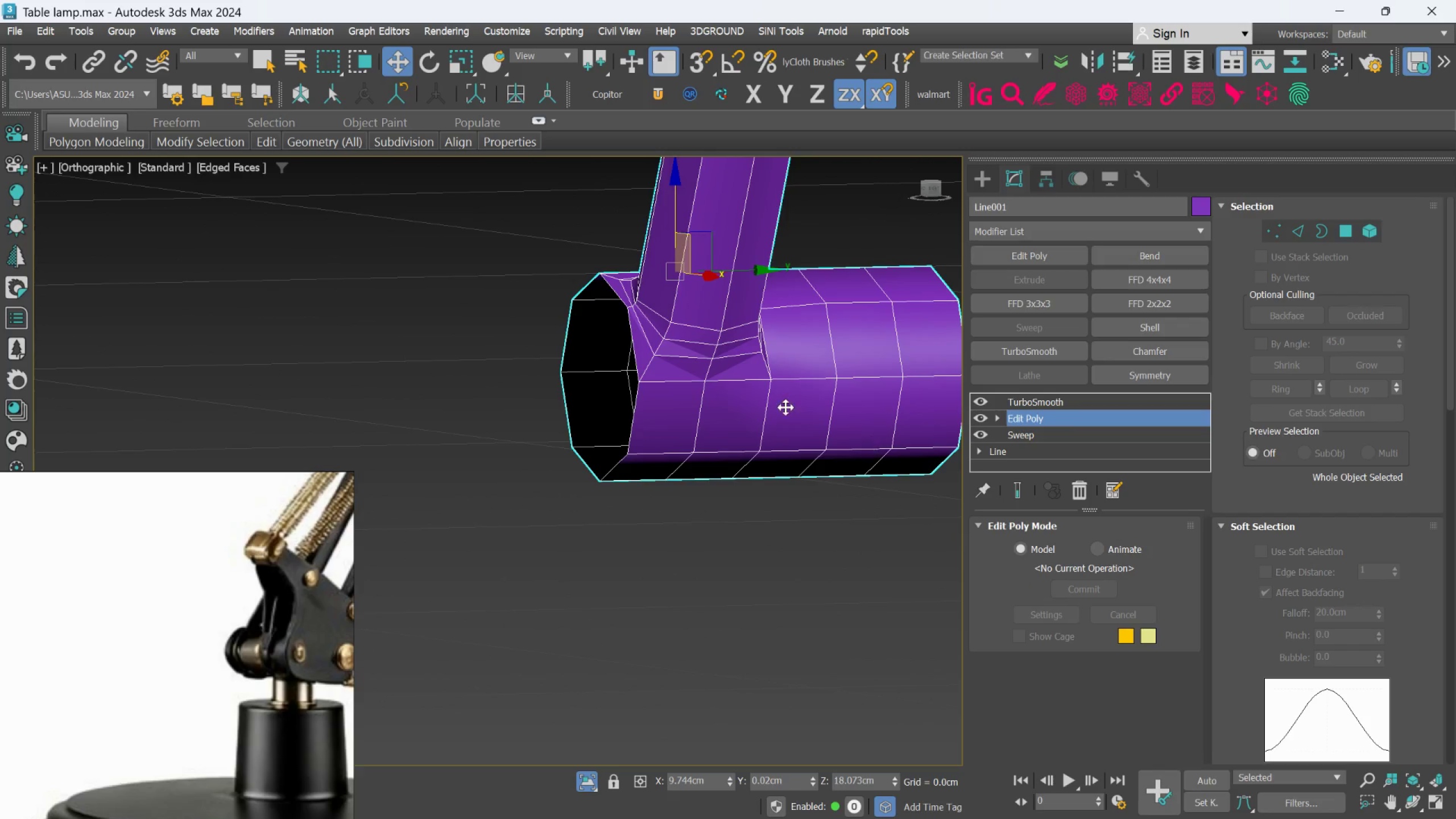 
scroll: coordinate [620, 408], scroll_direction: up, amount: 2.0
 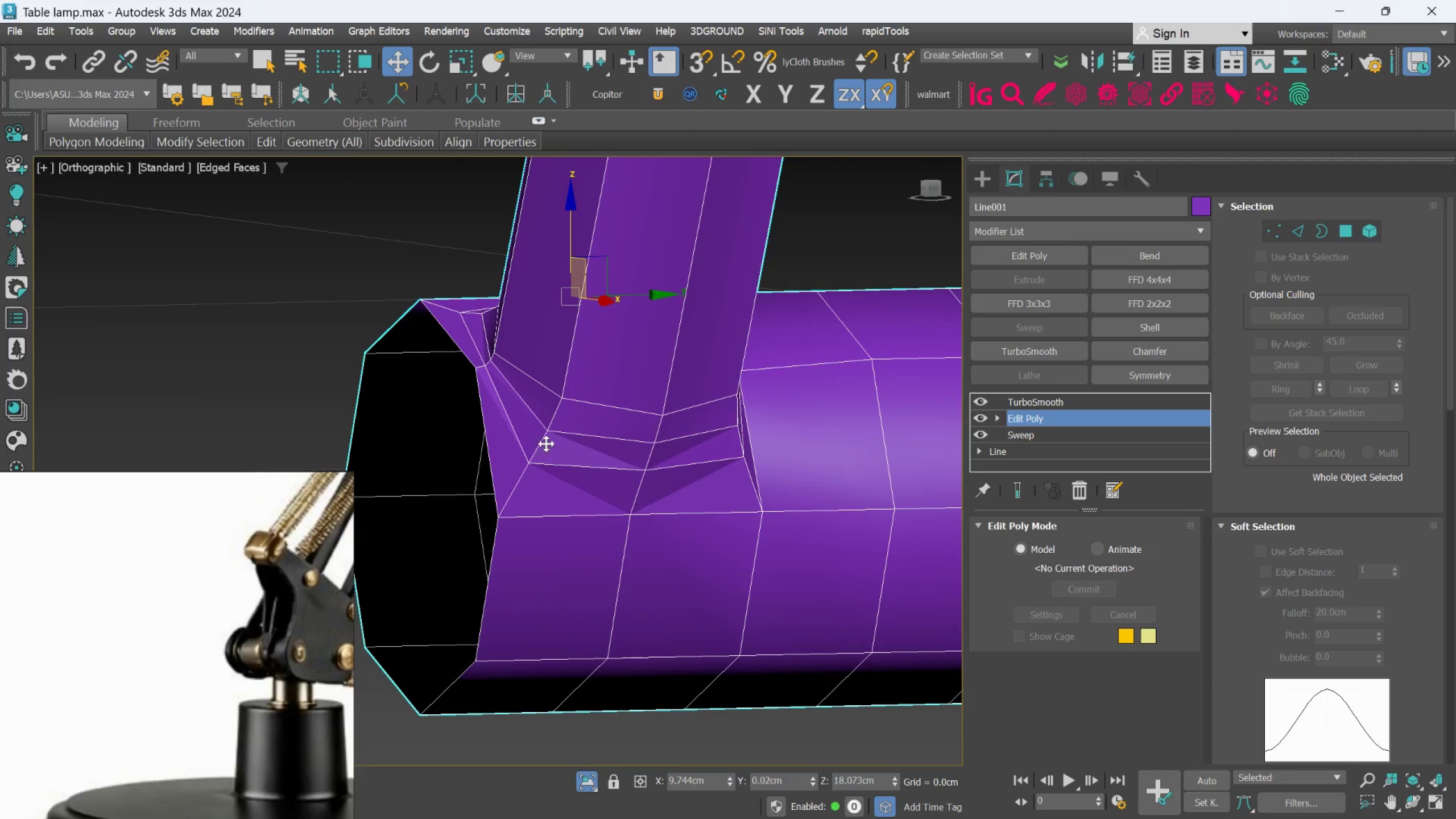 
scroll: coordinate [585, 432], scroll_direction: down, amount: 3.0
 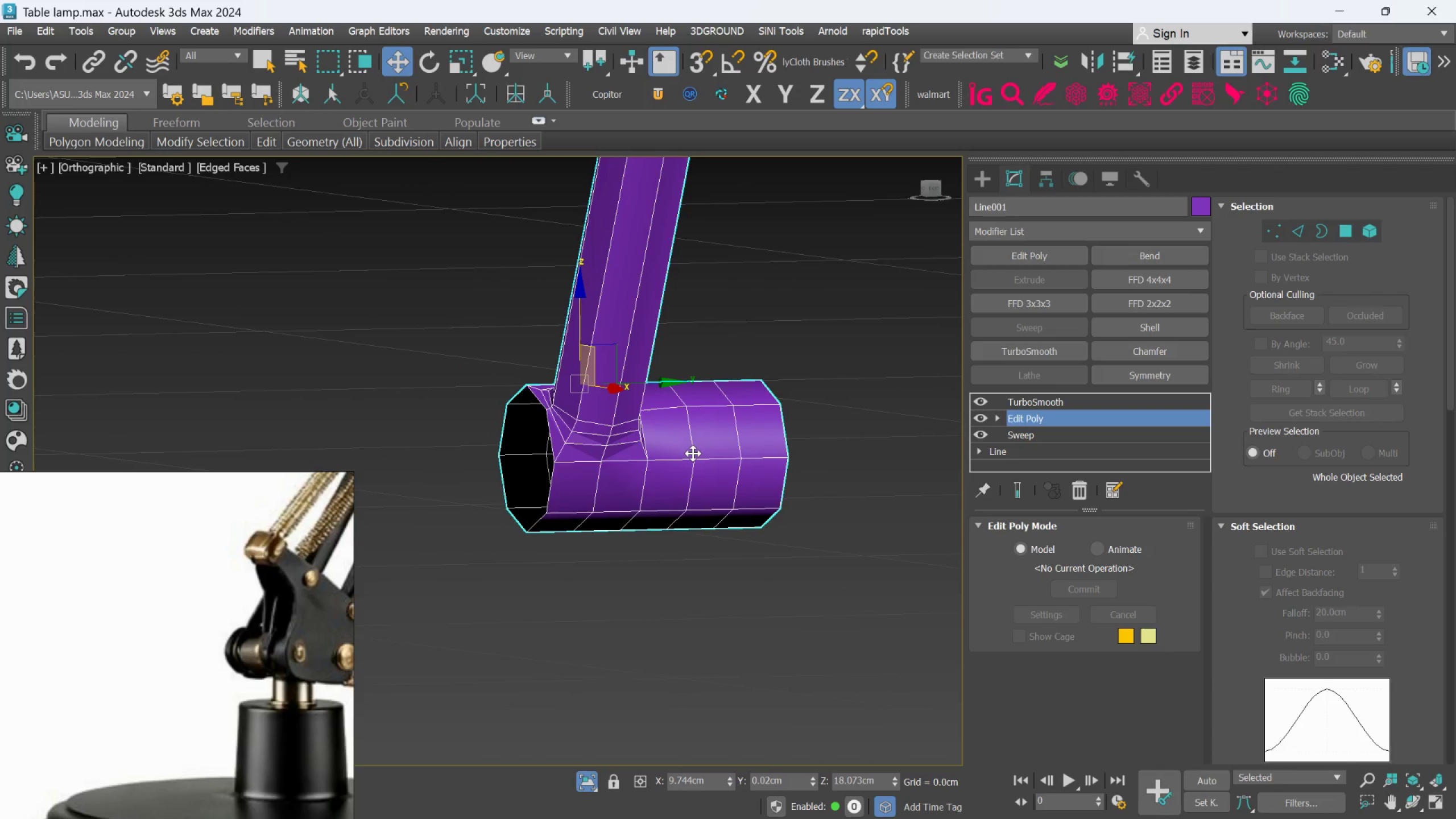 
hold_key(key=AltLeft, duration=0.62)
 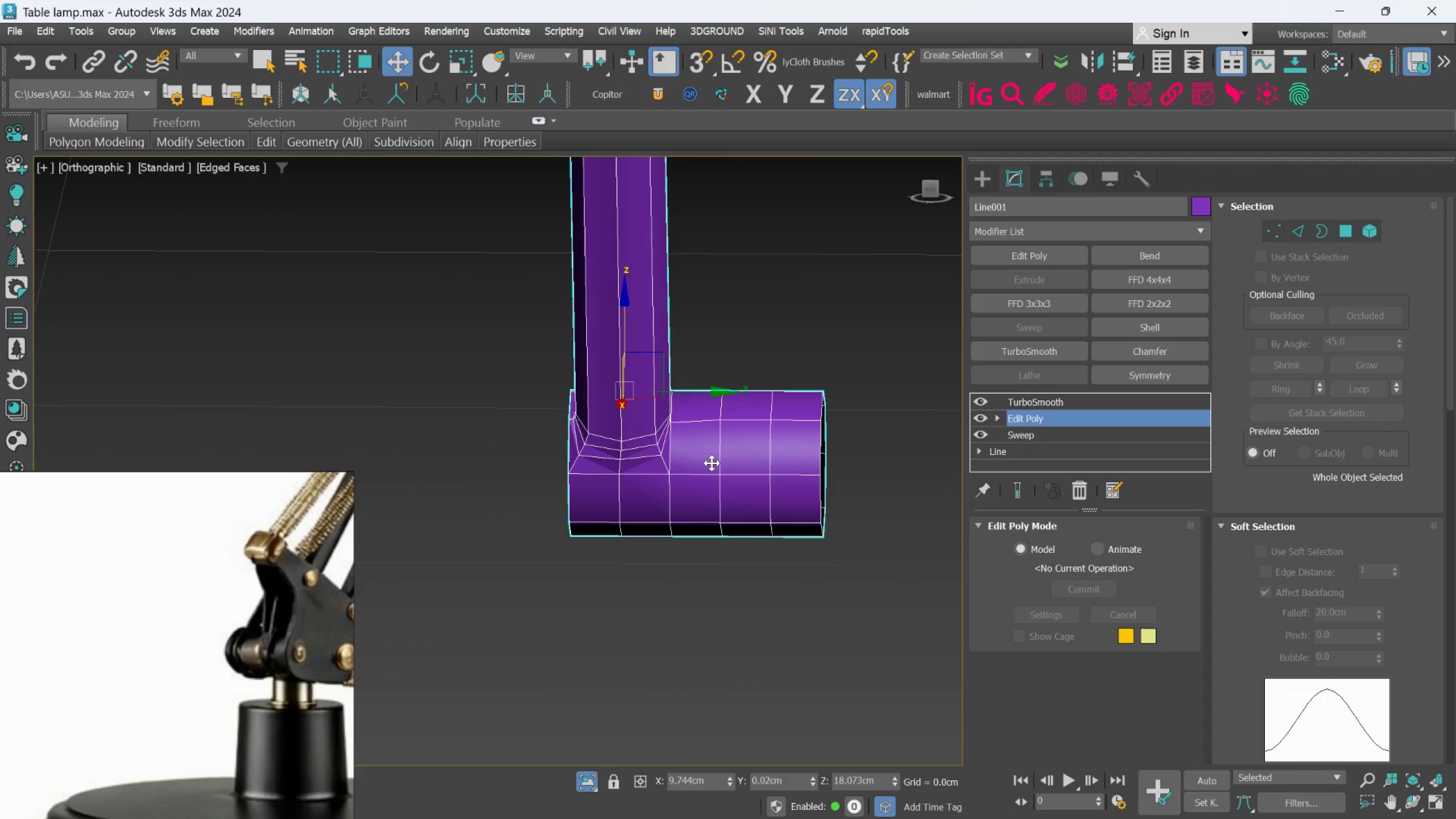 
scroll: coordinate [712, 463], scroll_direction: up, amount: 1.0
 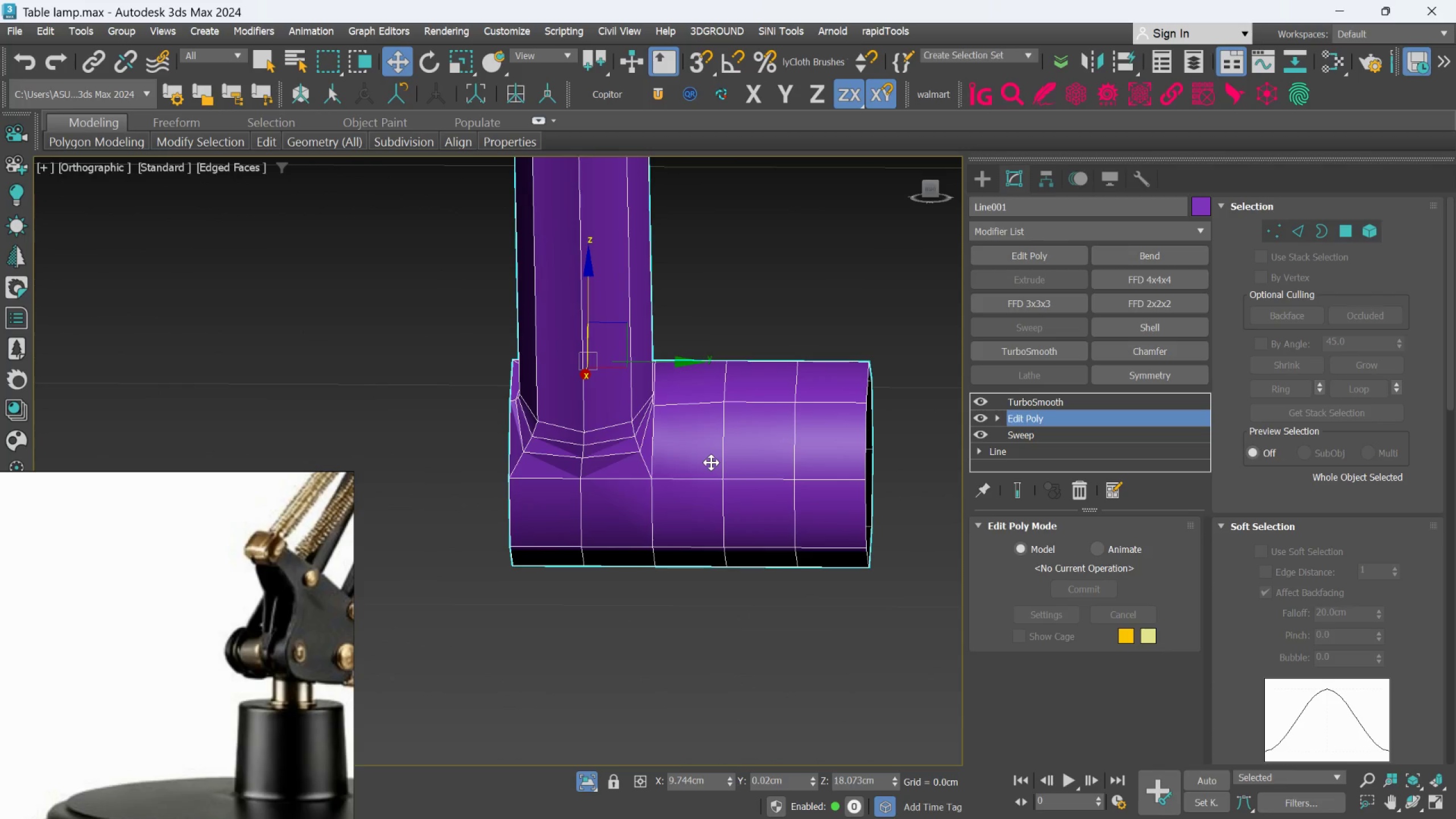 
scroll: coordinate [711, 462], scroll_direction: down, amount: 1.0
 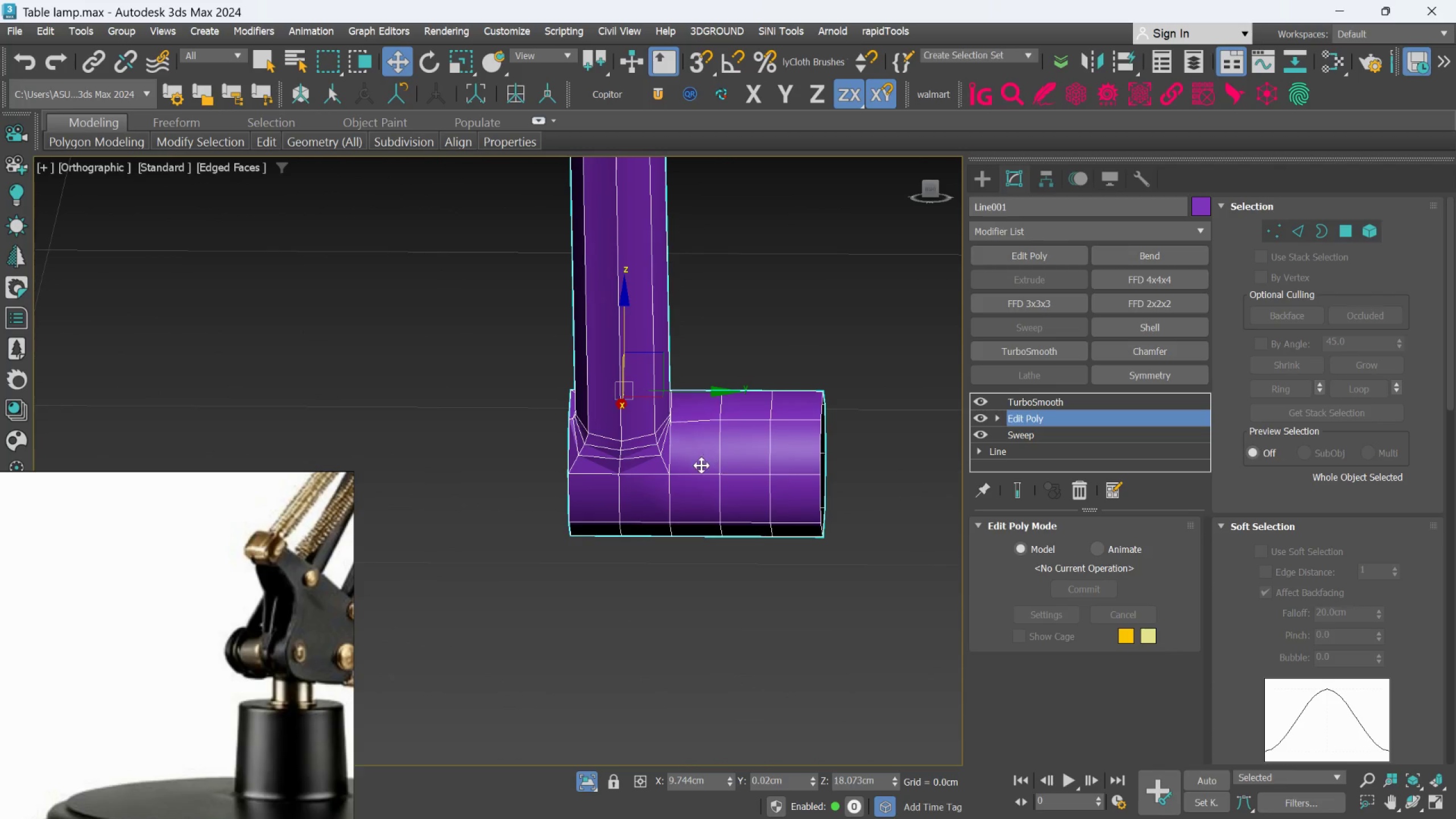 
hold_key(key=AltLeft, duration=0.31)
 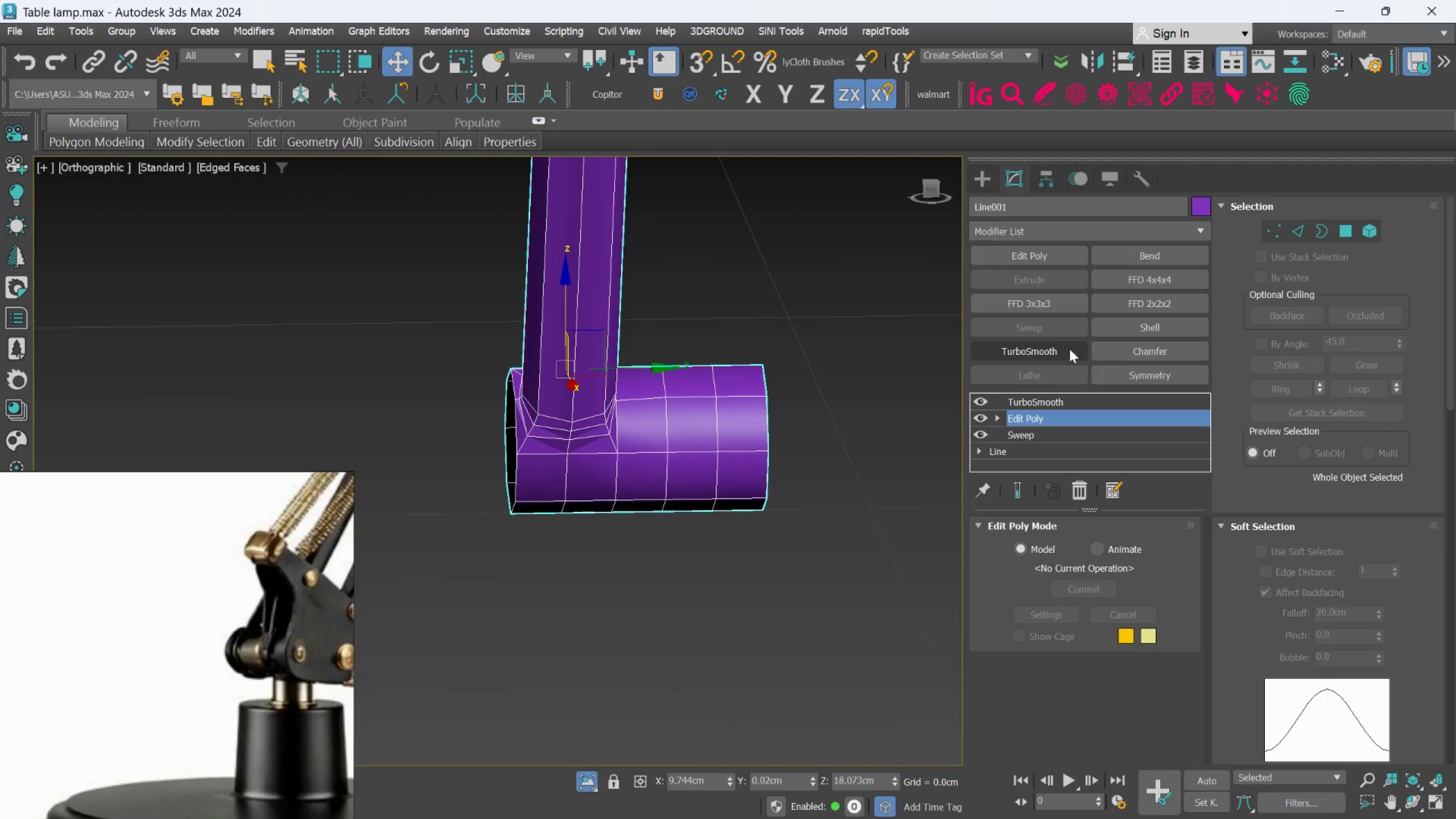 
left_click([1120, 371])
 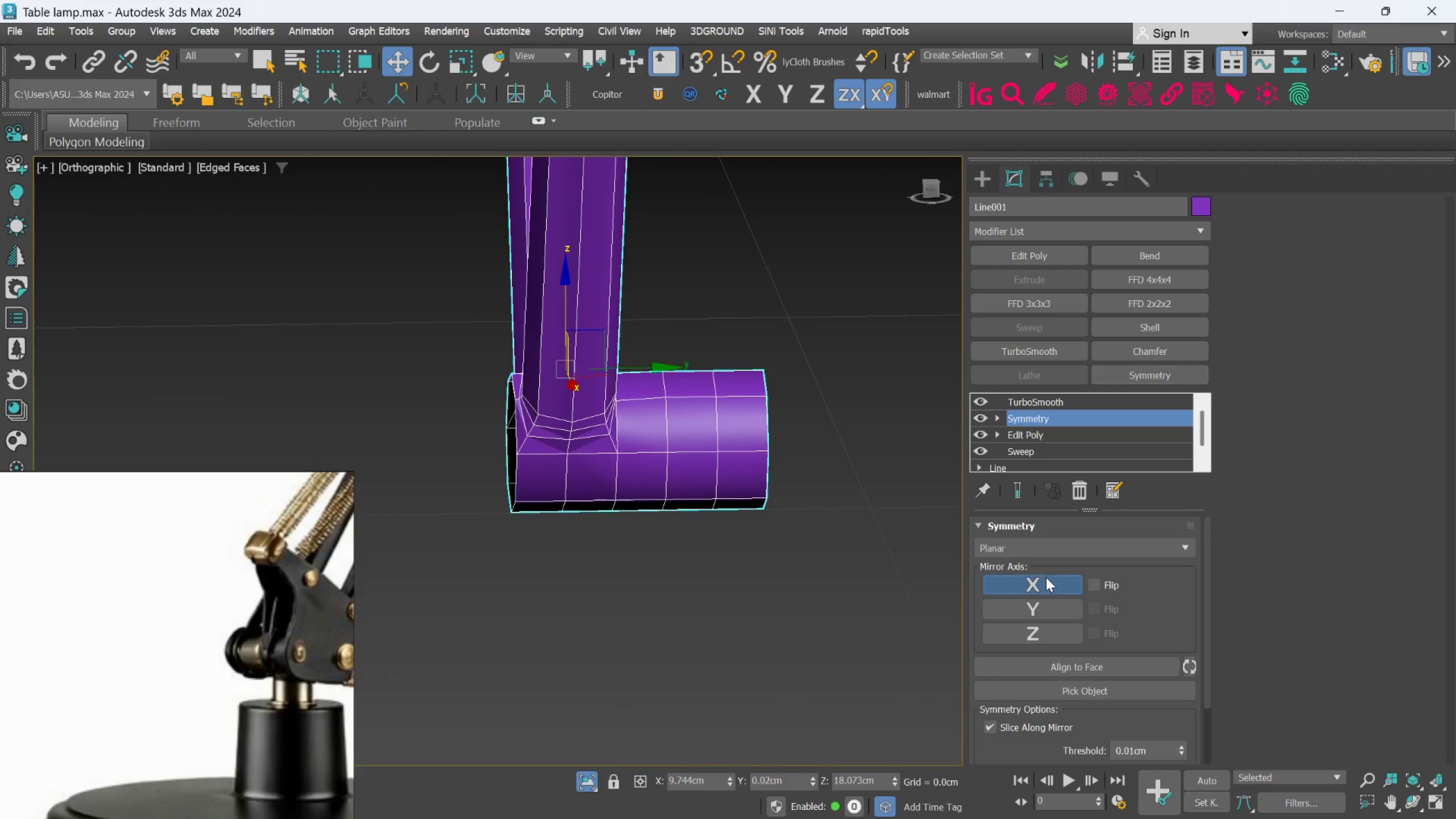 
left_click([1039, 631])
 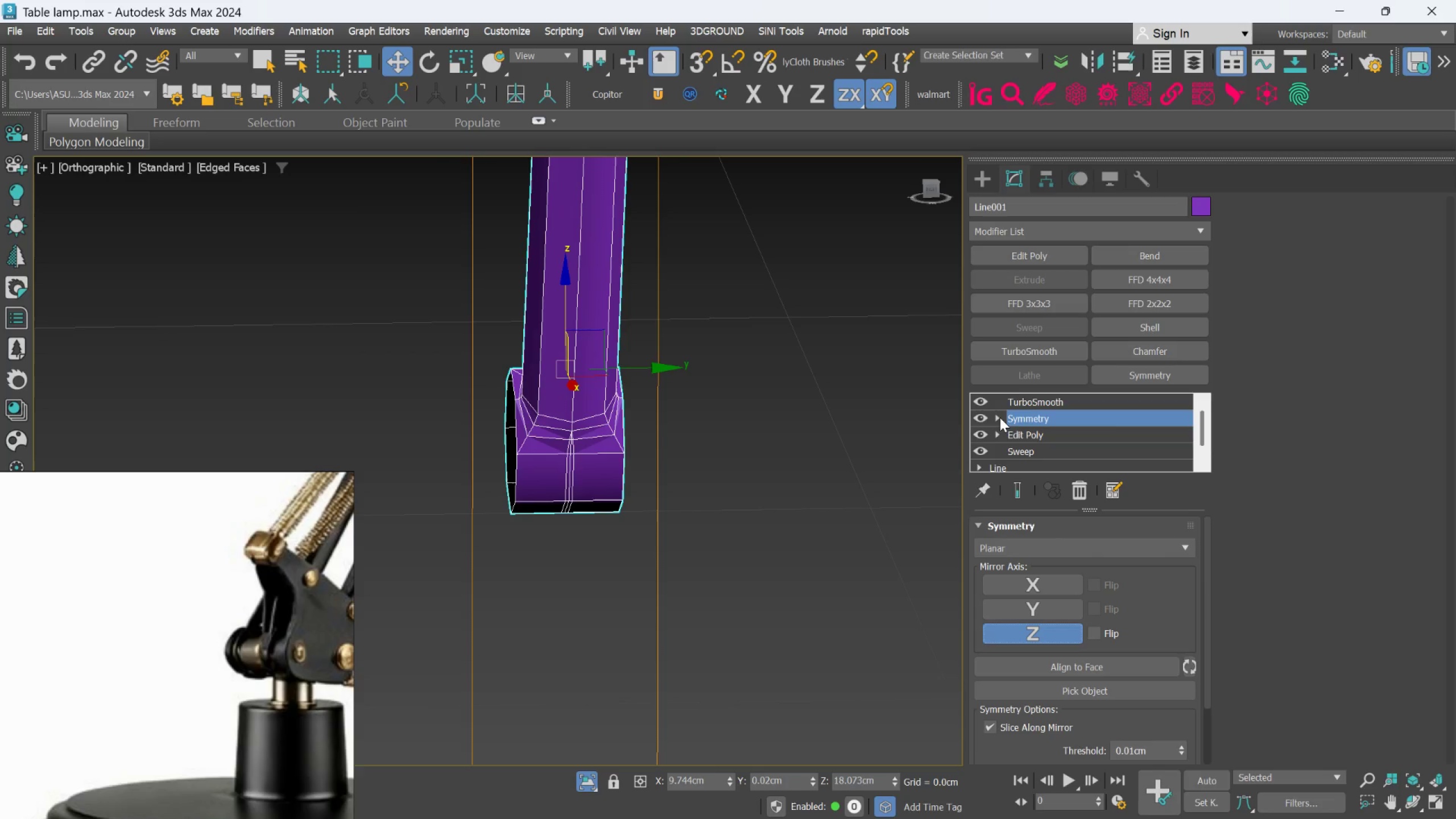 
double_click([1023, 433])
 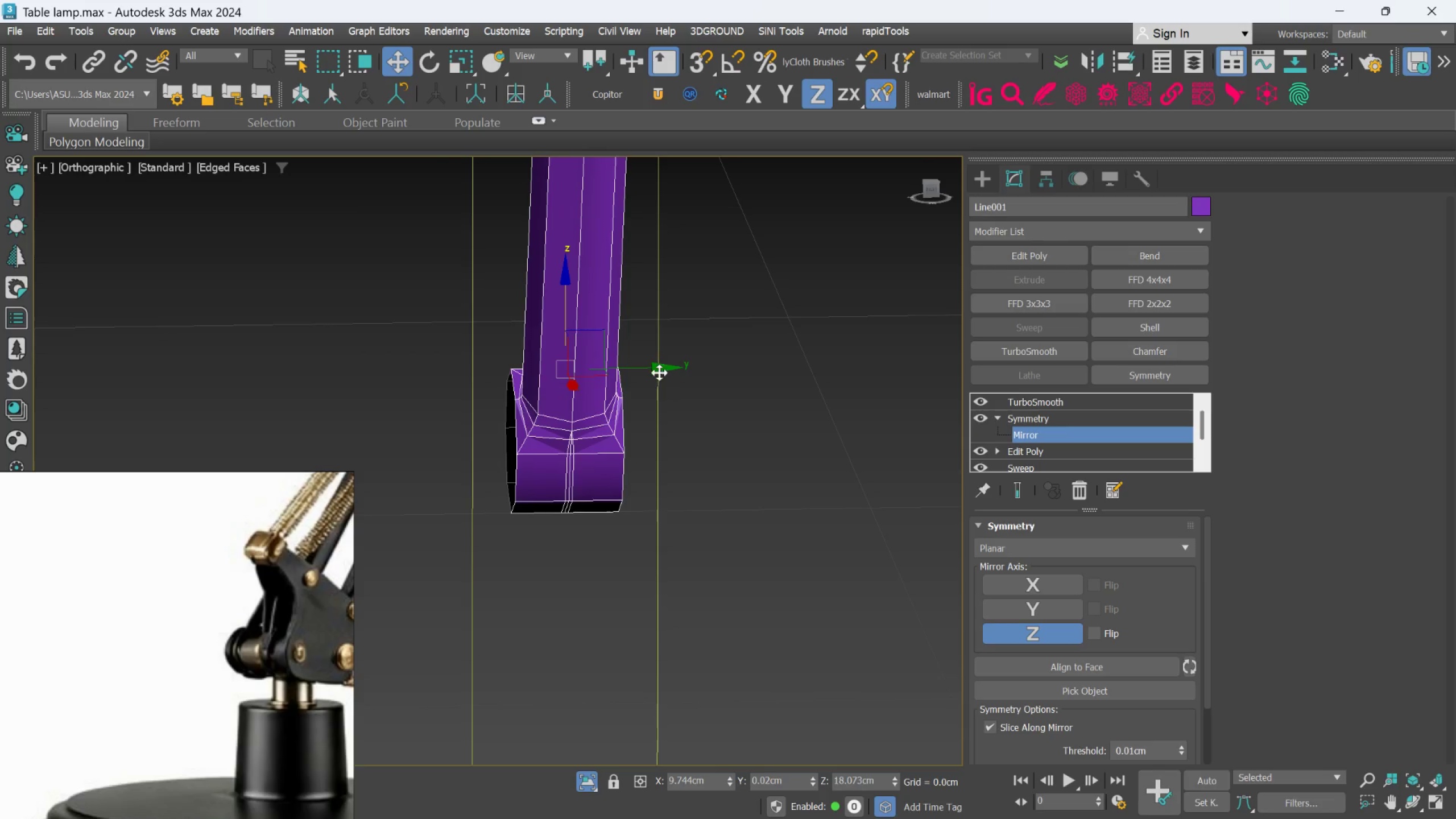 
left_click_drag(start_coordinate=[658, 369], to_coordinate=[752, 377])
 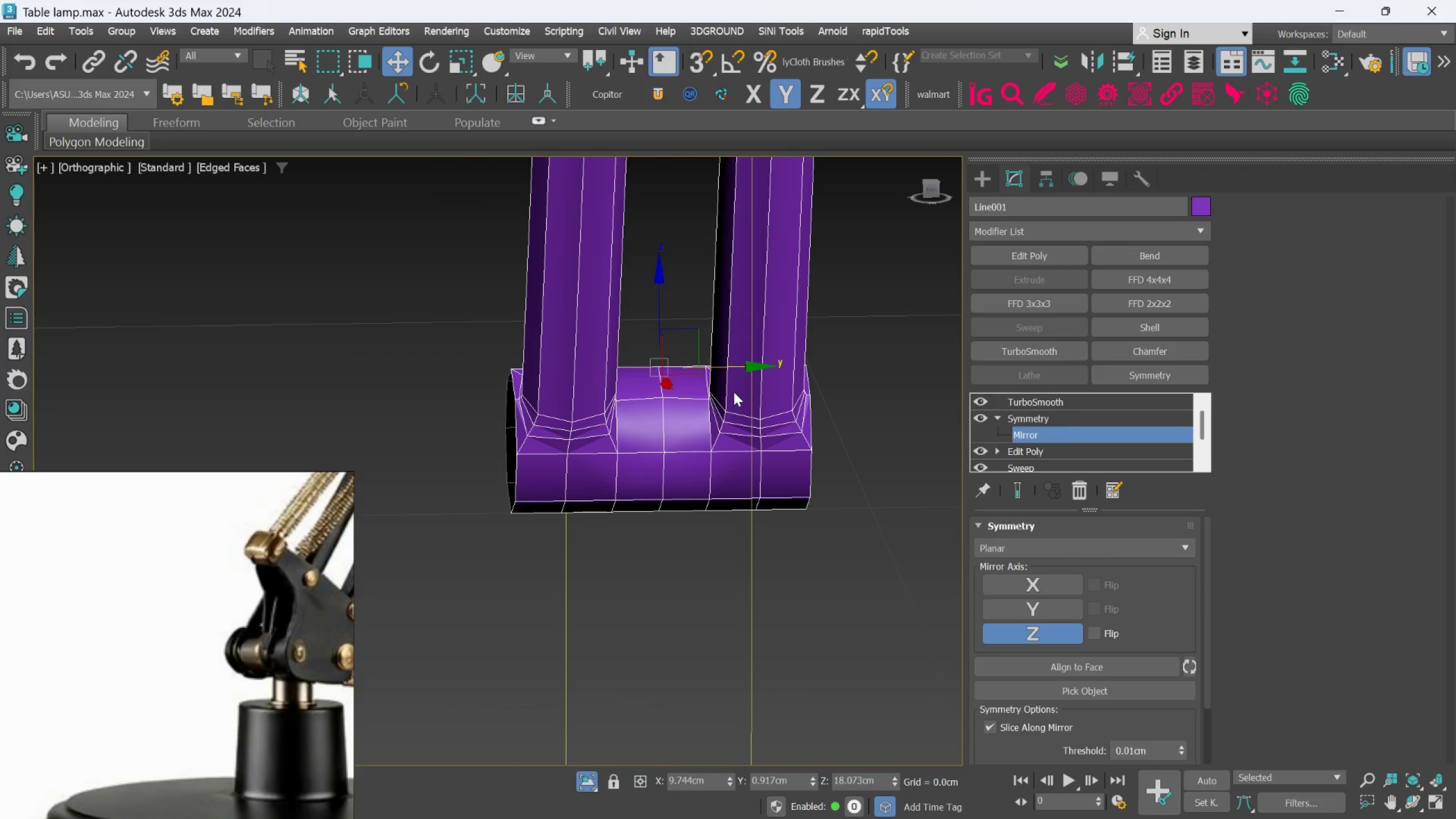 
hold_key(key=AltLeft, duration=0.66)
 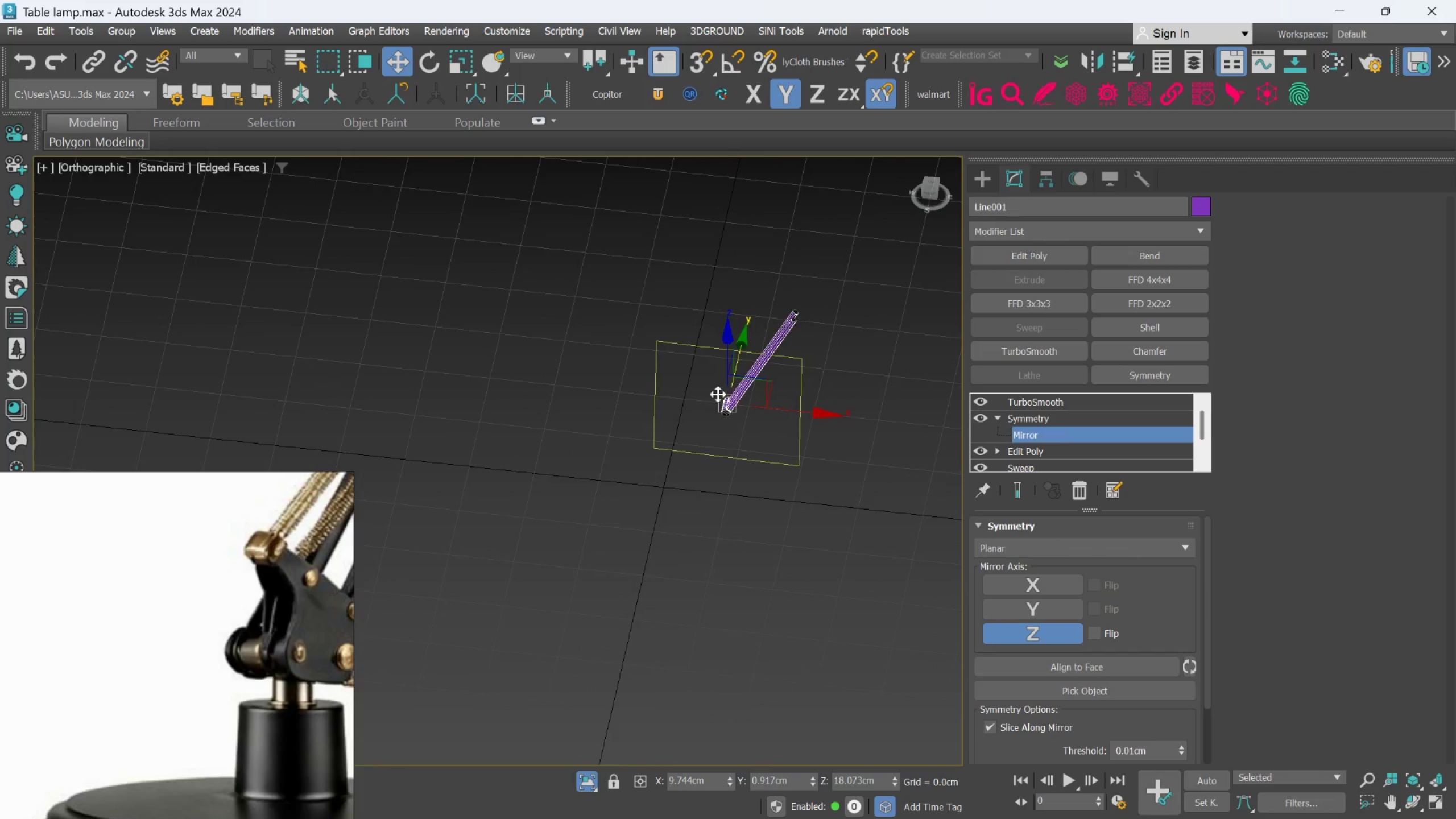 
scroll: coordinate [732, 409], scroll_direction: down, amount: 8.0
 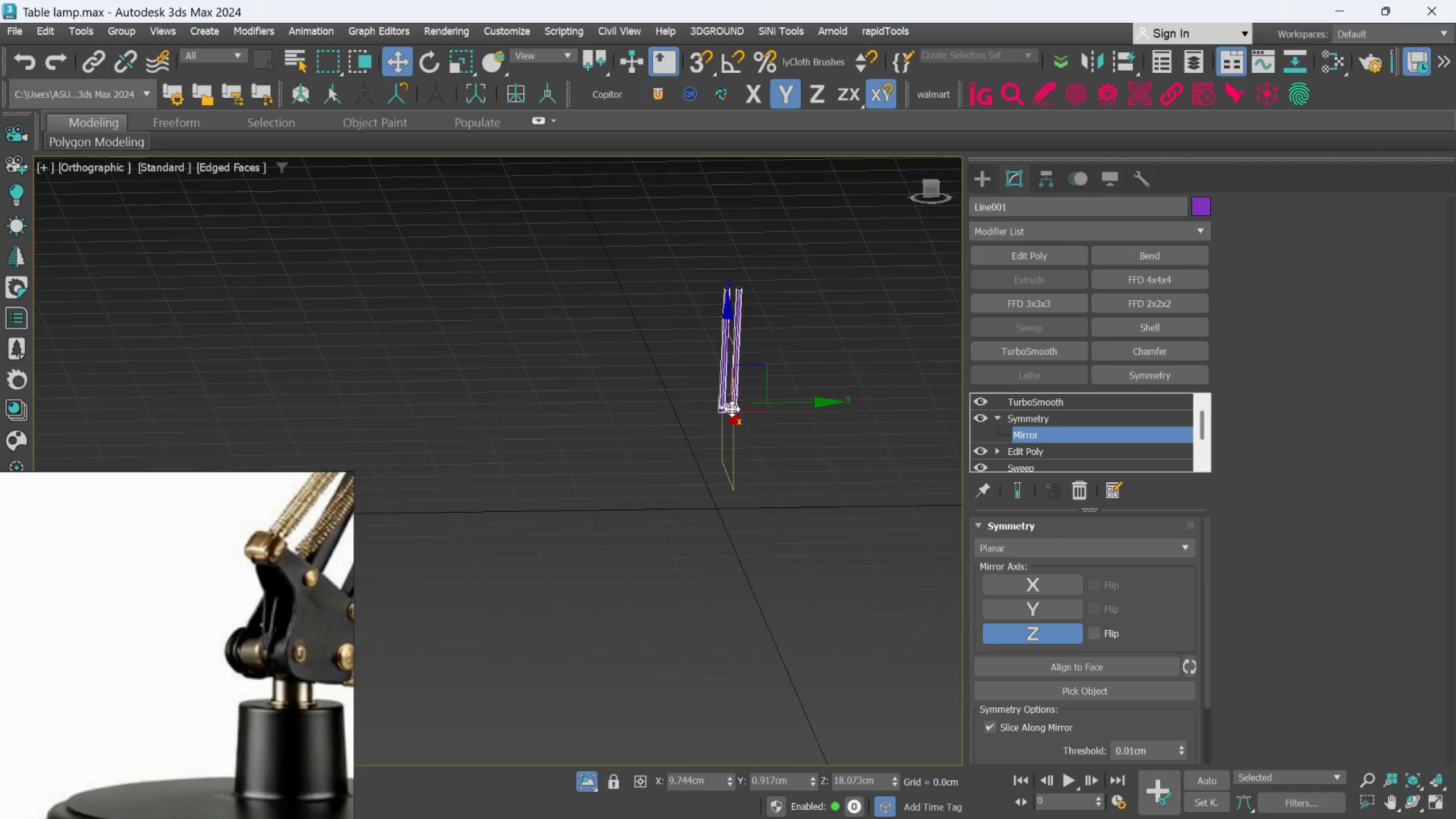 
scroll: coordinate [717, 382], scroll_direction: up, amount: 3.0
 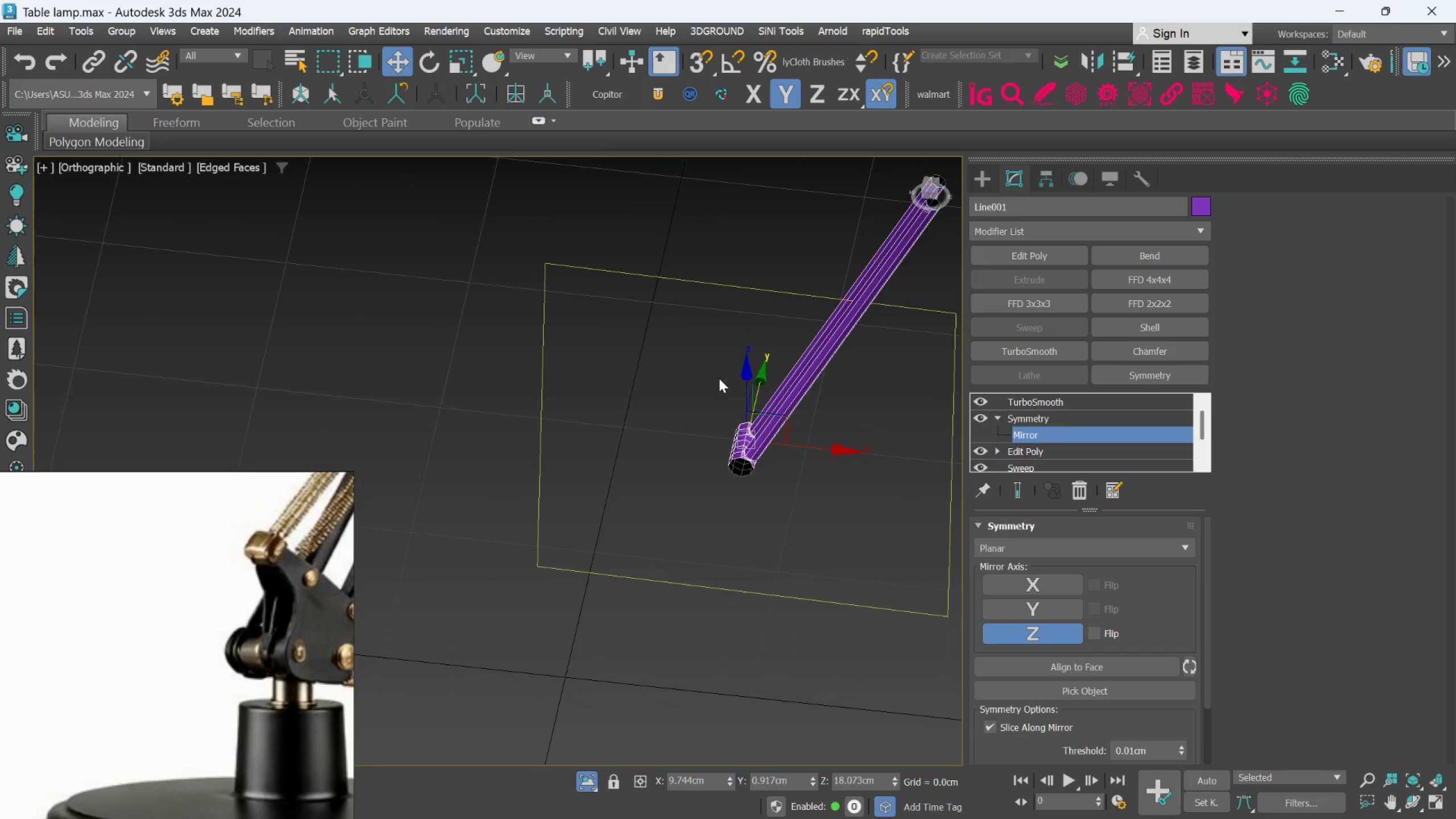 
hold_key(key=AltLeft, duration=0.61)
 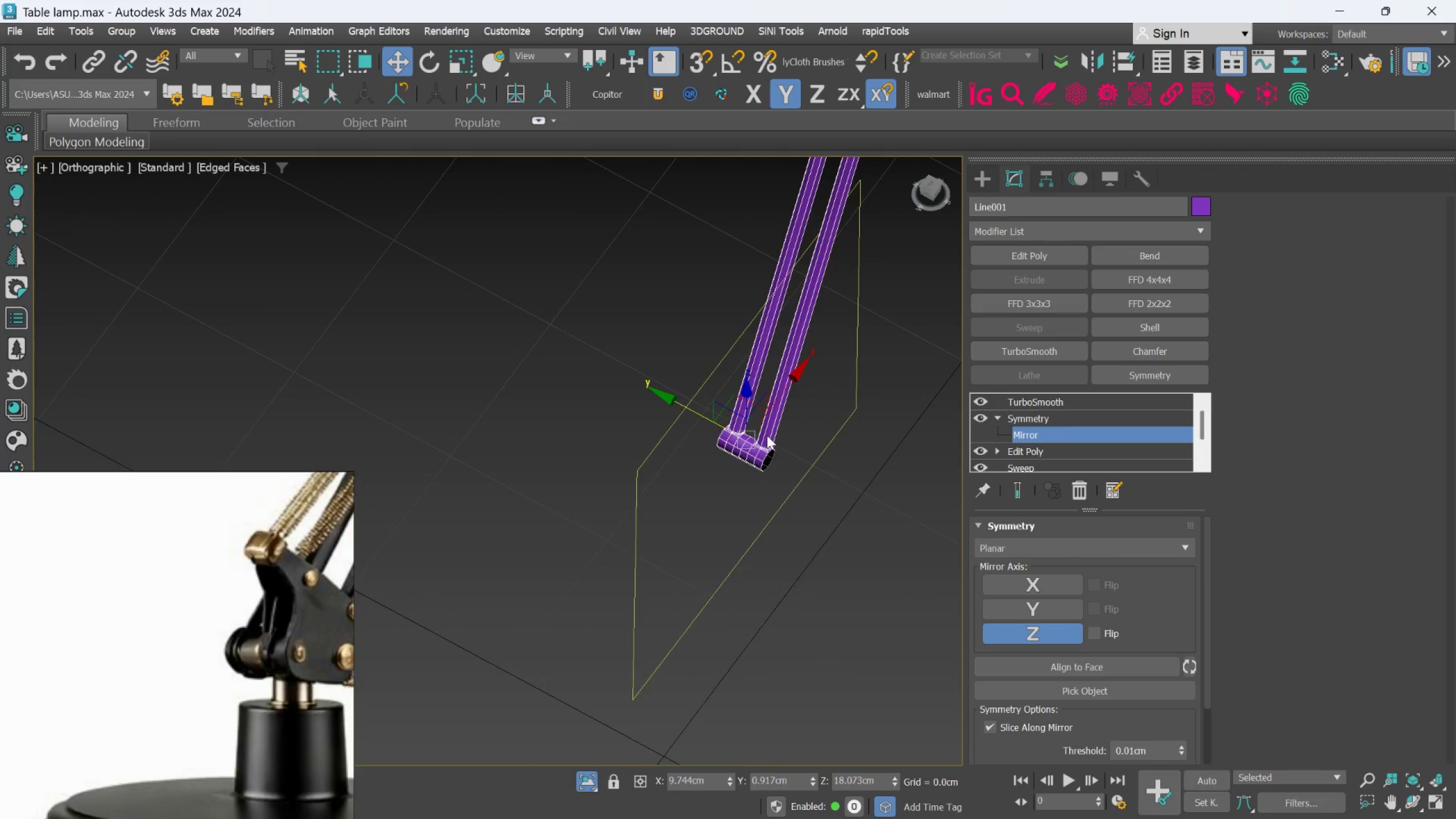 
scroll: coordinate [735, 461], scroll_direction: up, amount: 6.0
 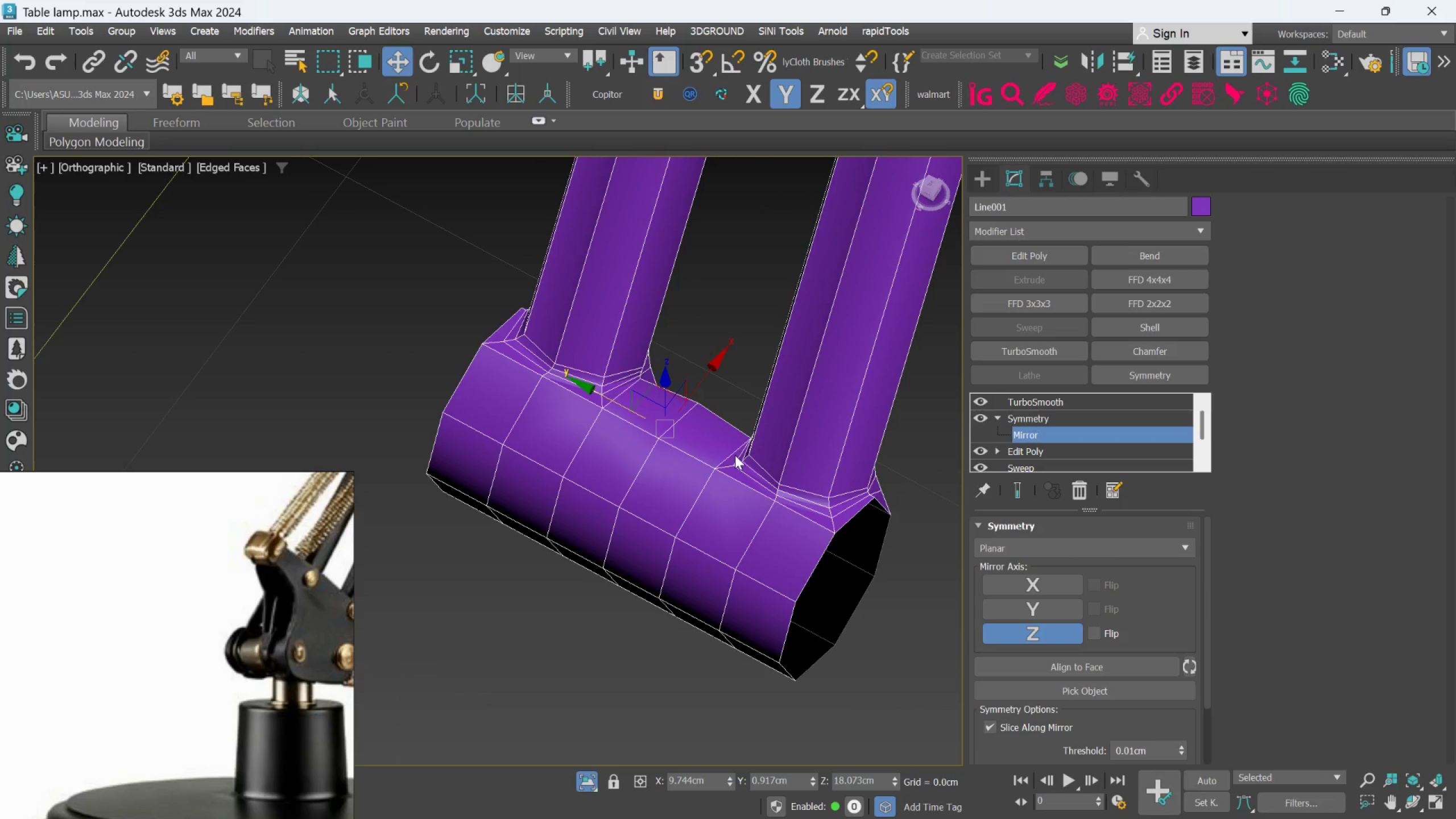 
hold_key(key=AltLeft, duration=0.58)
 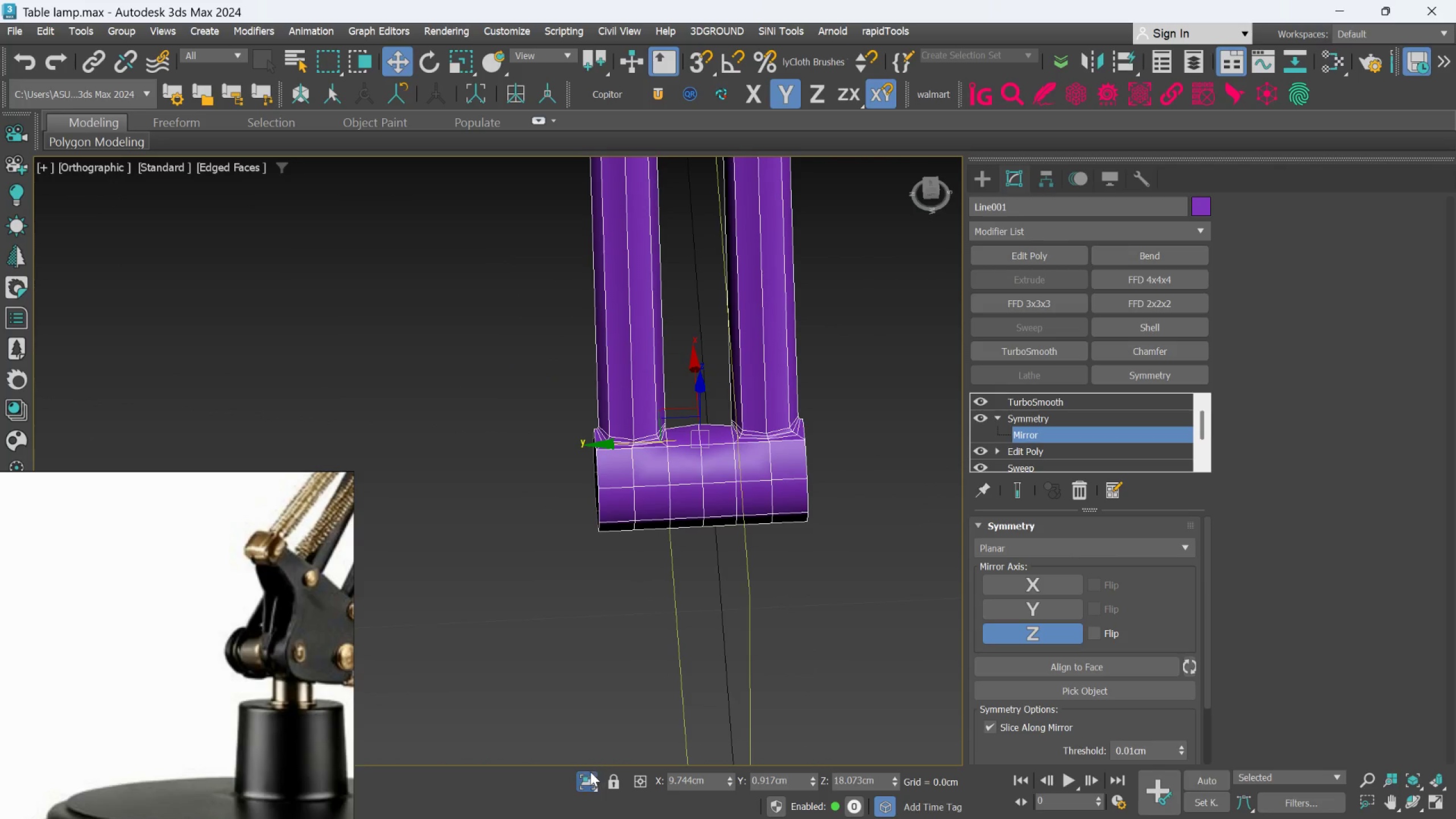 
scroll: coordinate [735, 450], scroll_direction: down, amount: 2.0
 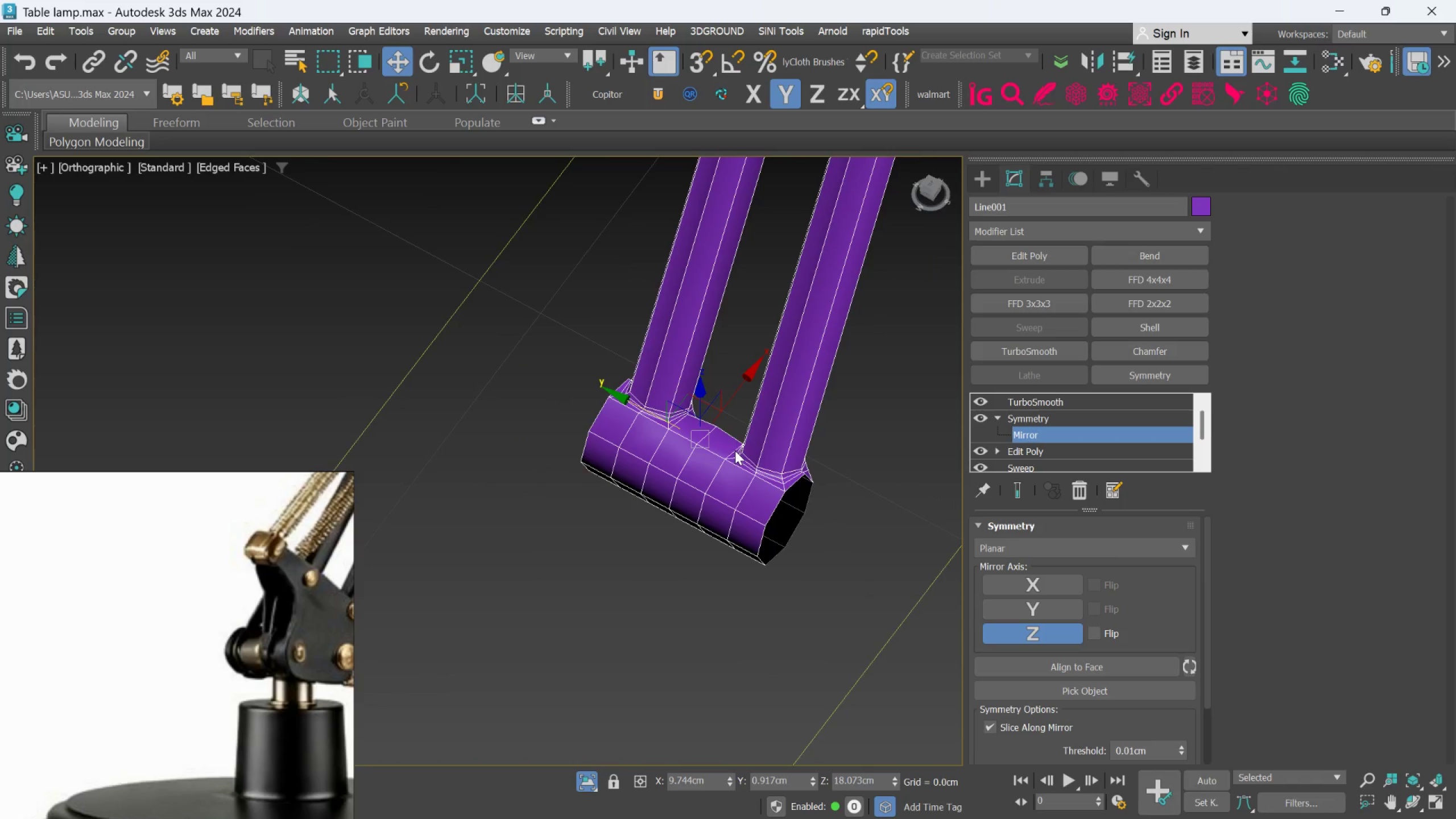 
left_click([586, 780])
 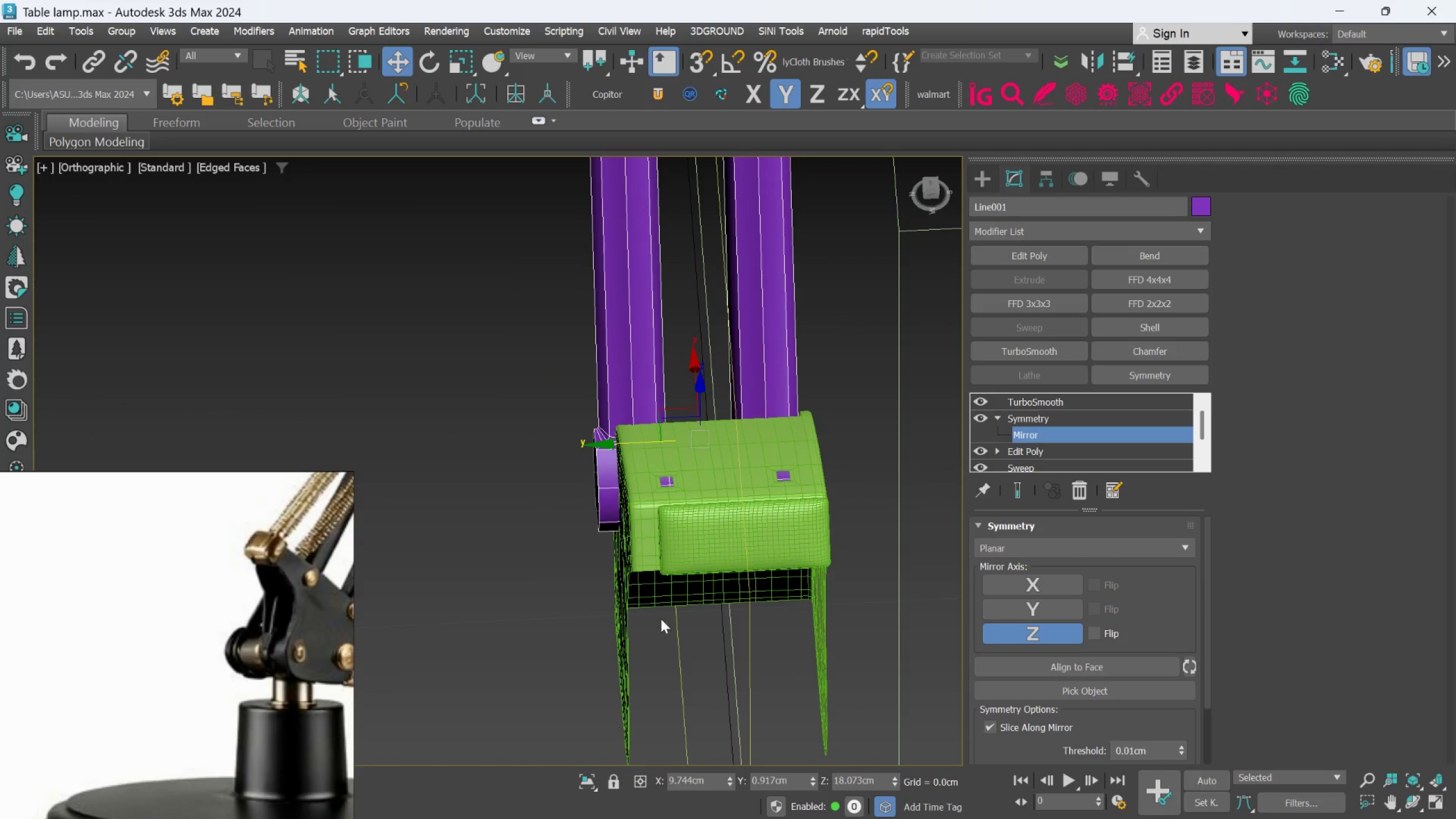 
hold_key(key=AltLeft, duration=1.5)
 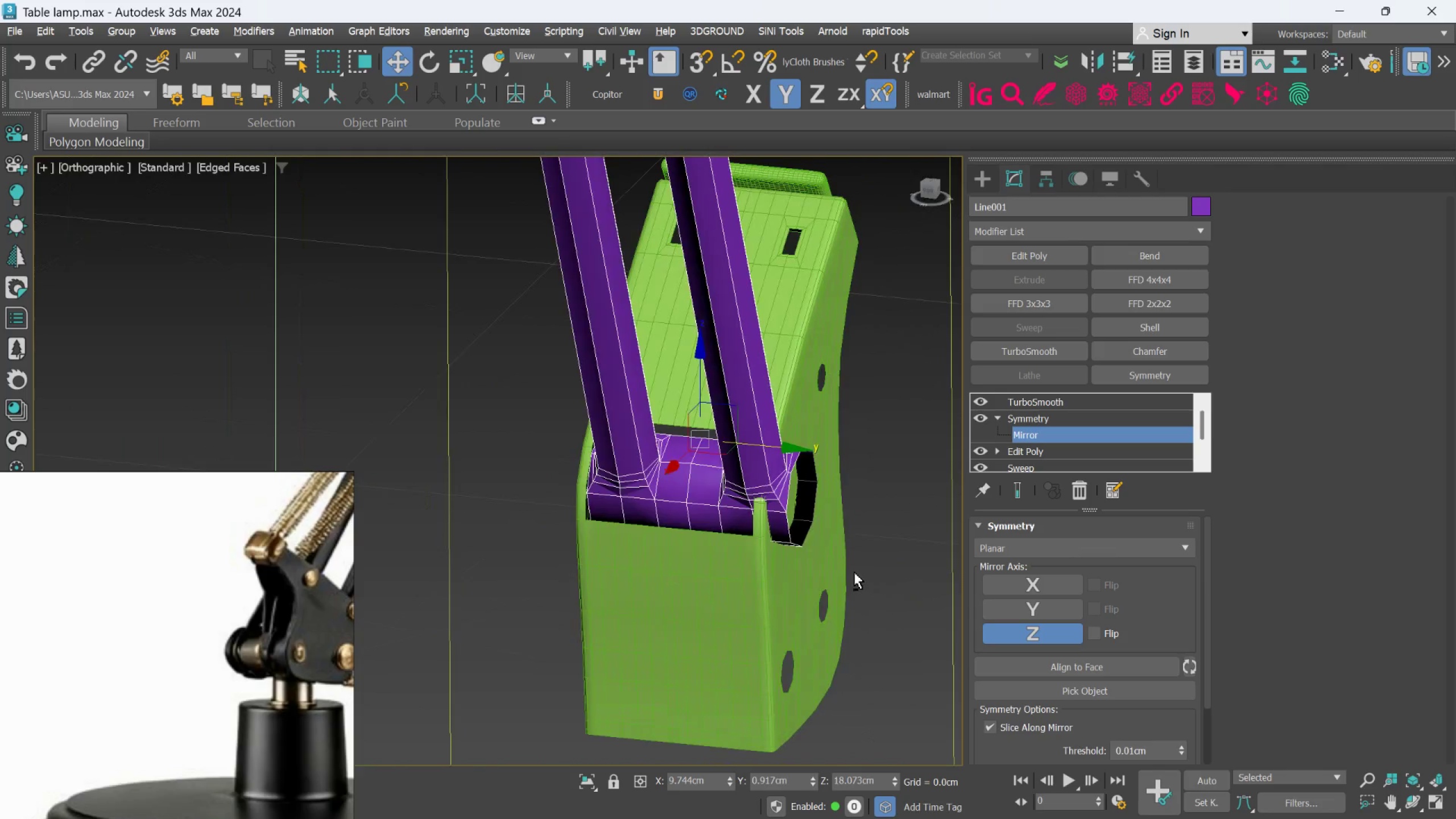 
hold_key(key=AltLeft, duration=0.55)
 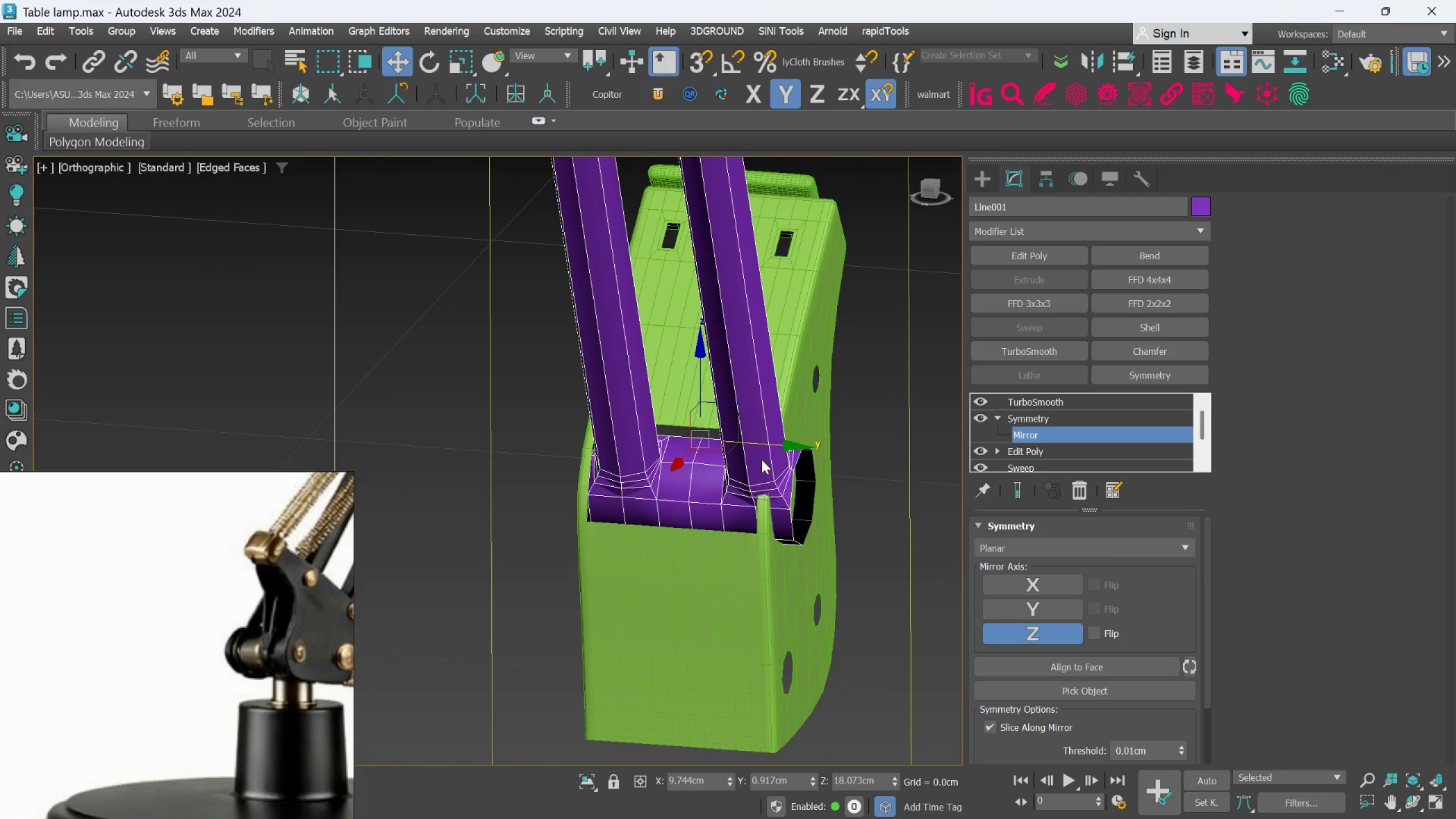 
scroll: coordinate [762, 458], scroll_direction: up, amount: 1.0
 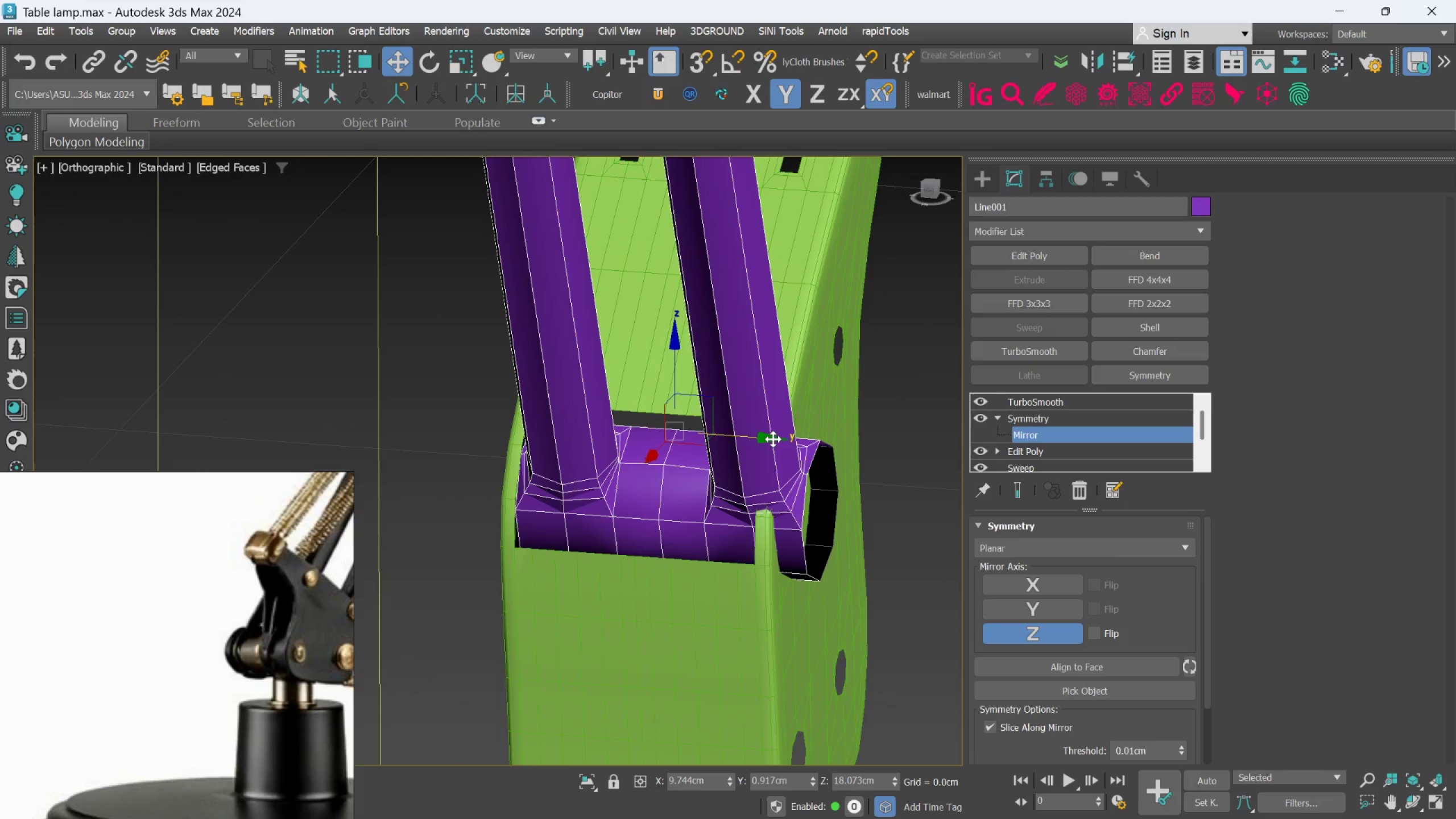 
left_click_drag(start_coordinate=[773, 439], to_coordinate=[754, 439])
 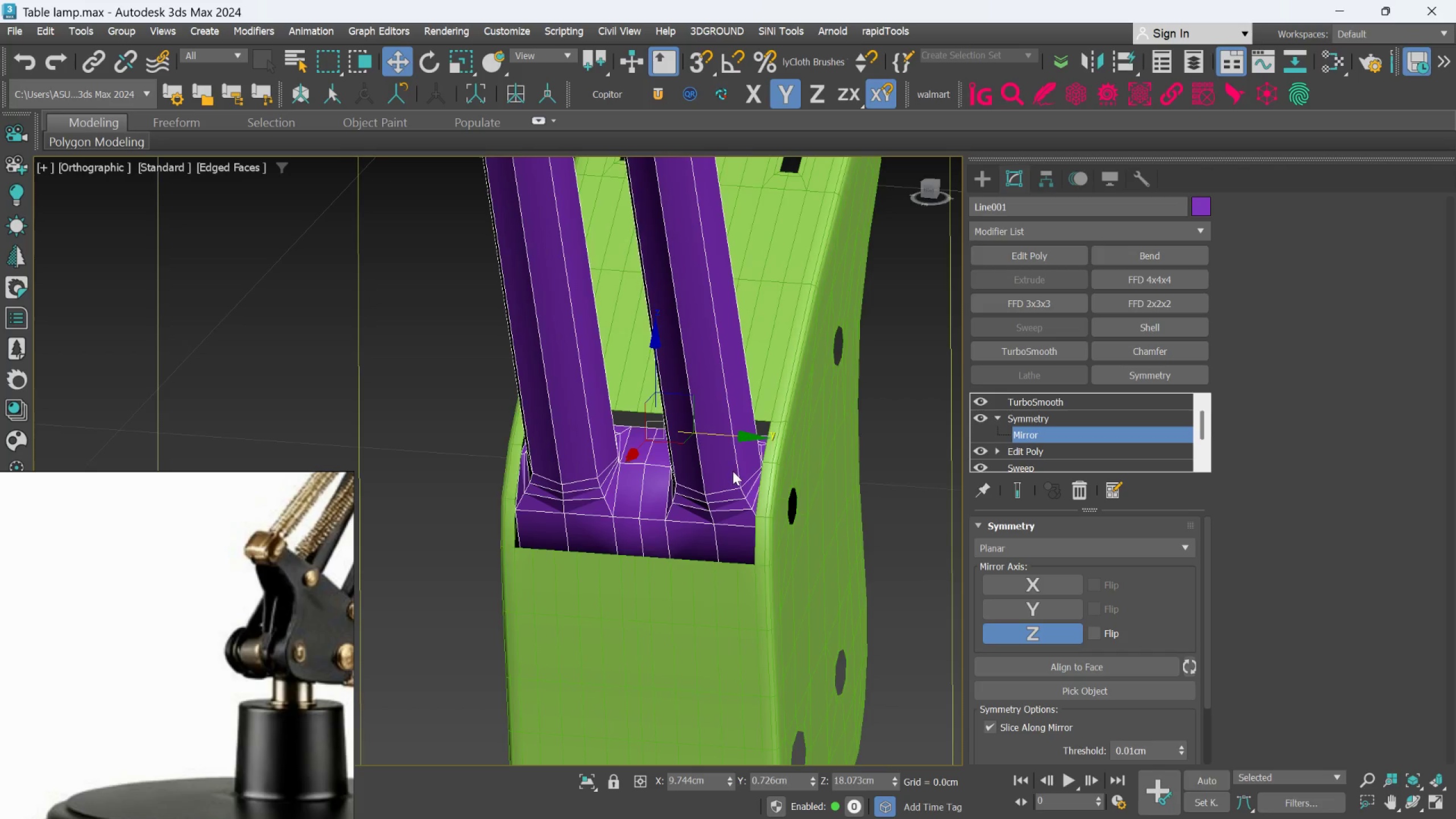 
hold_key(key=AltLeft, duration=1.5)
 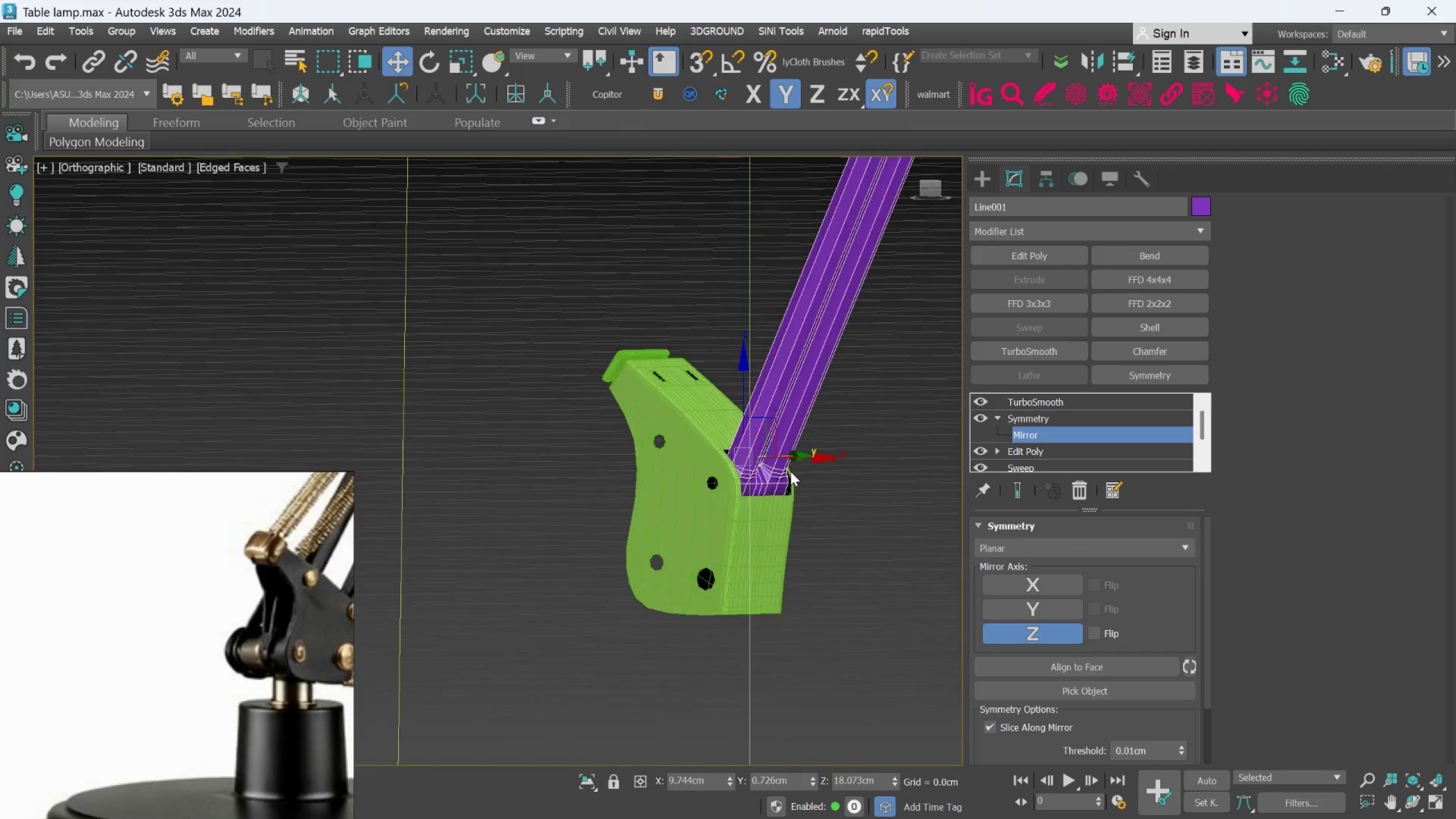 
key(Alt+AltLeft)
 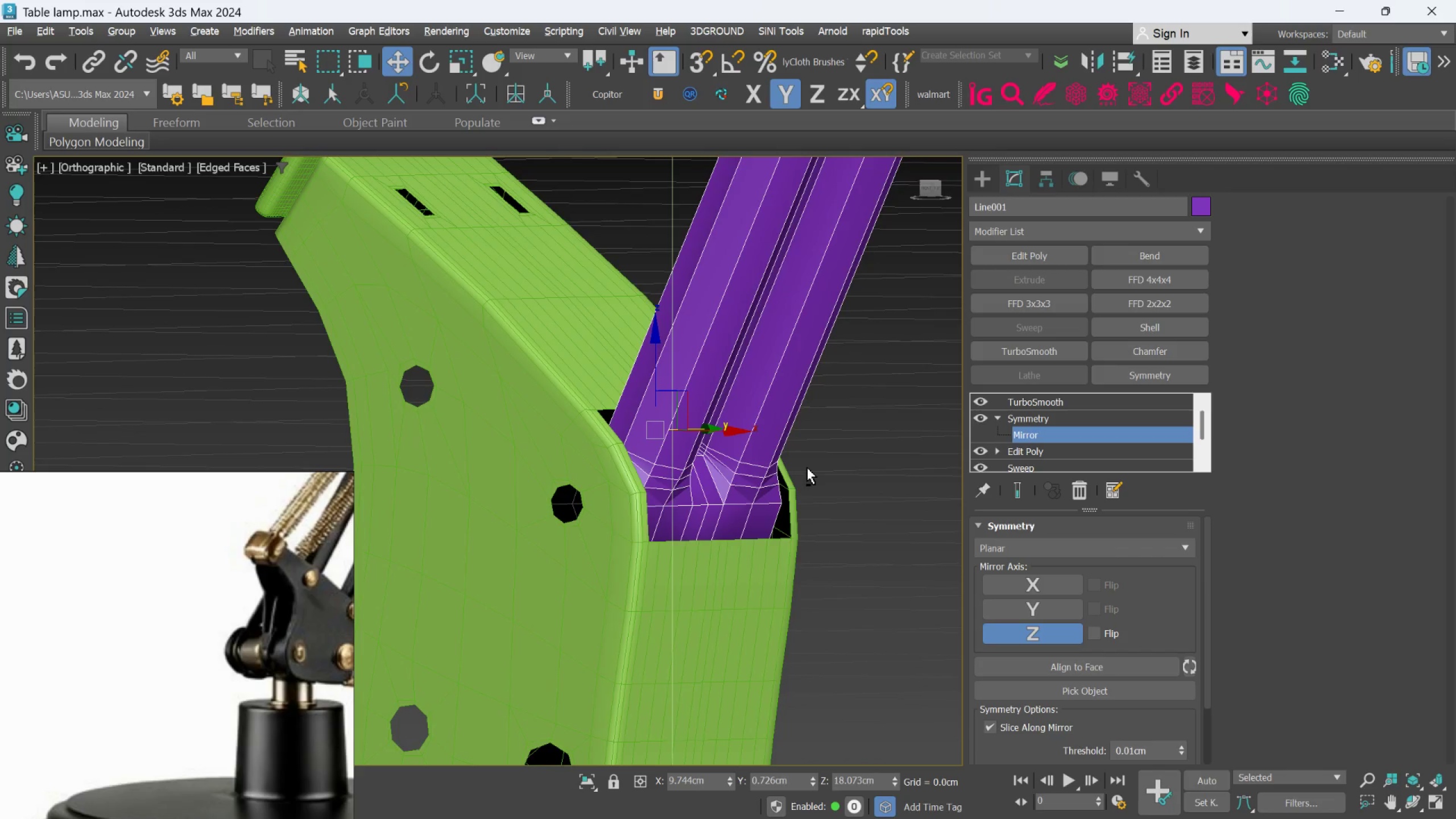 
key(Alt+AltLeft)
 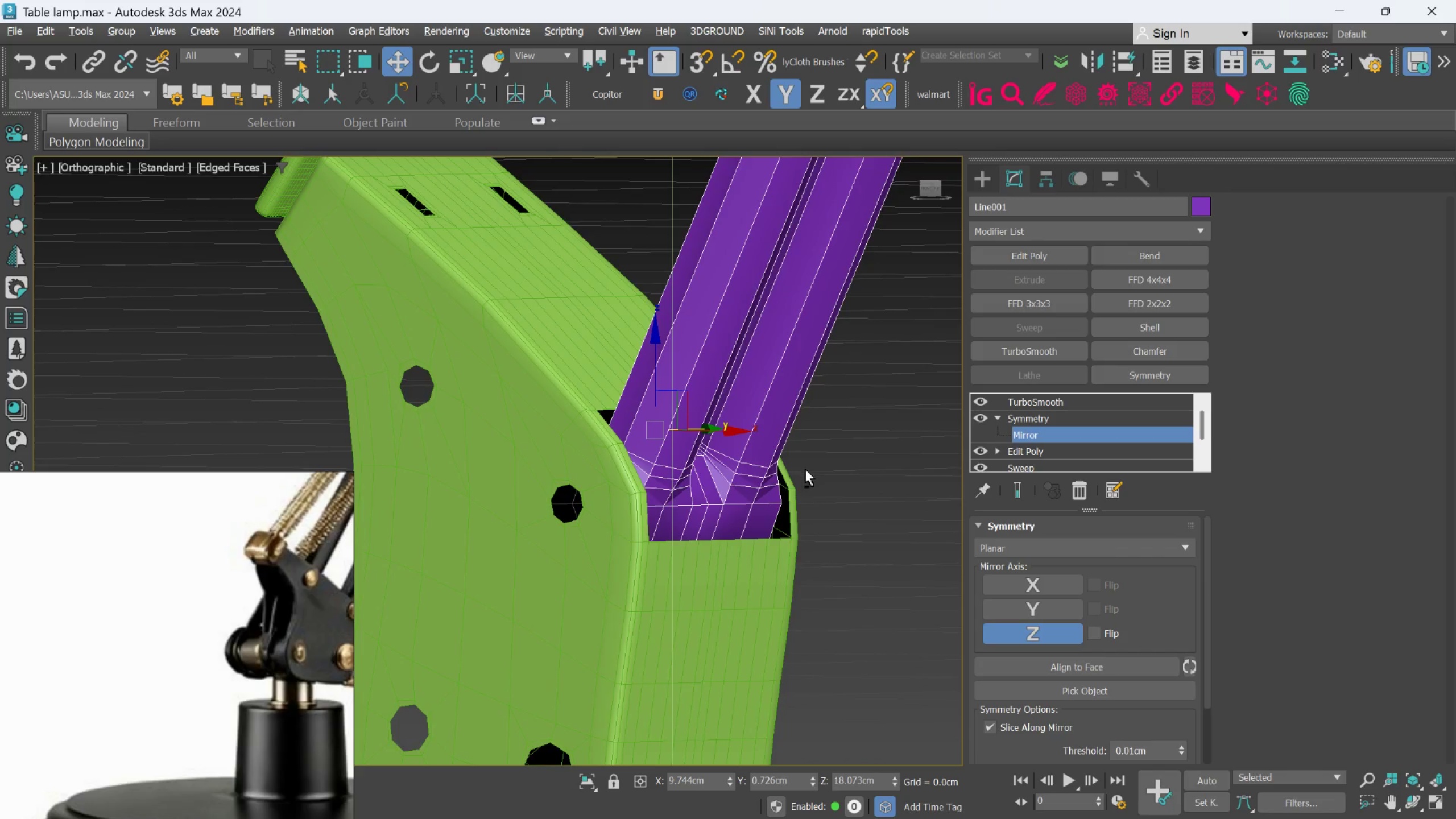 
key(Alt+AltLeft)
 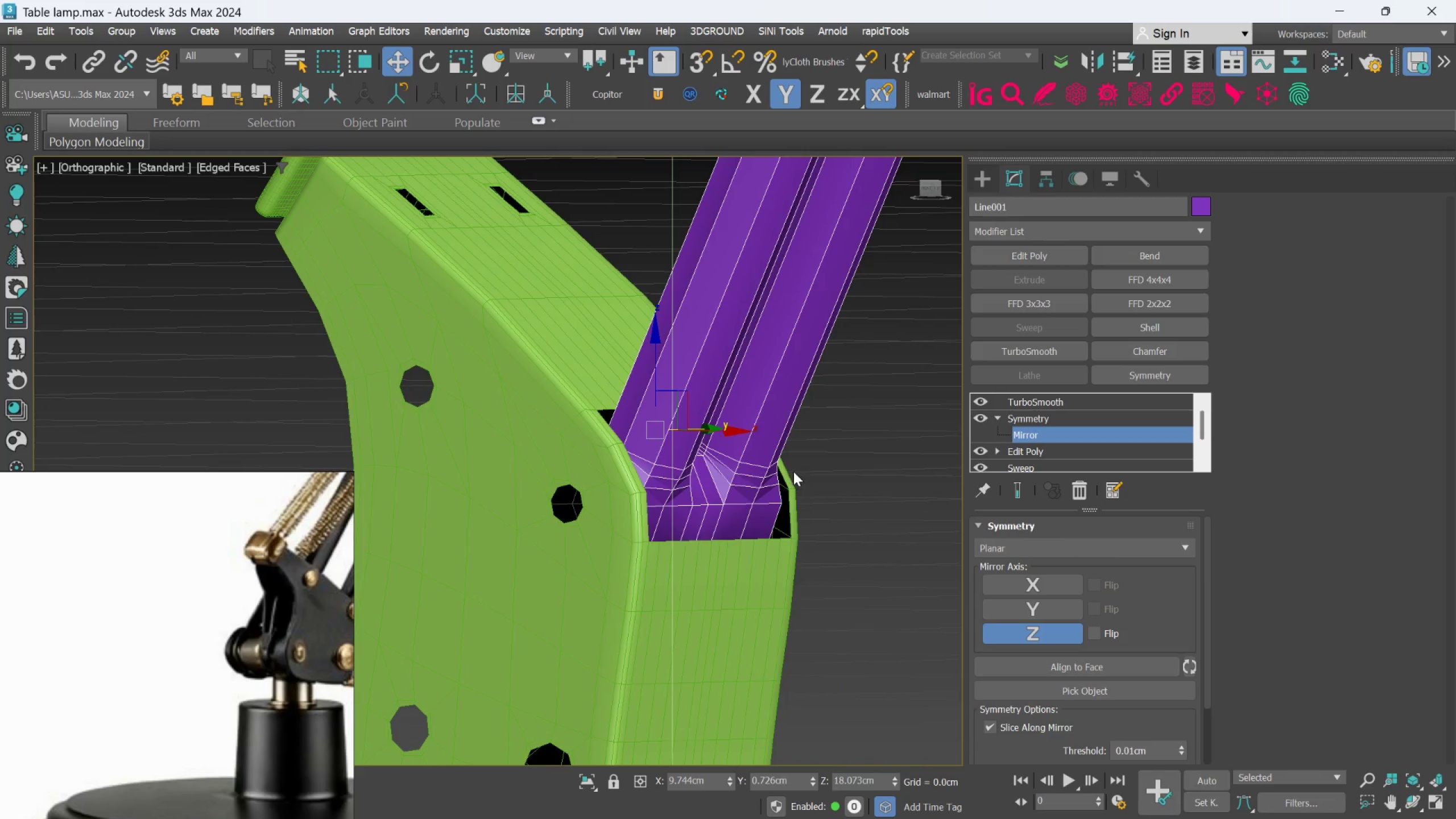 
hold_key(key=AltLeft, duration=0.75)
 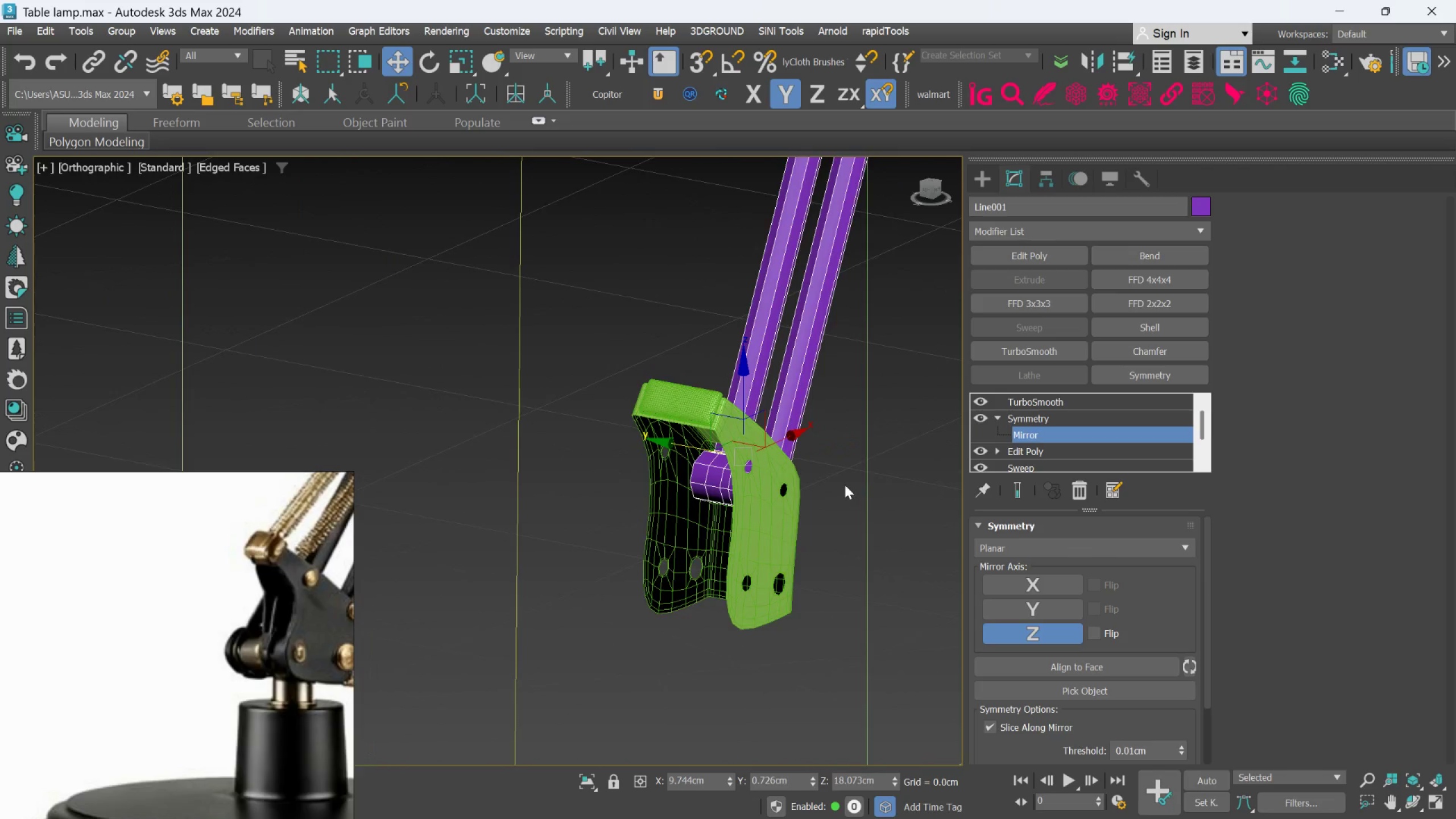 
scroll: coordinate [792, 471], scroll_direction: down, amount: 3.0
 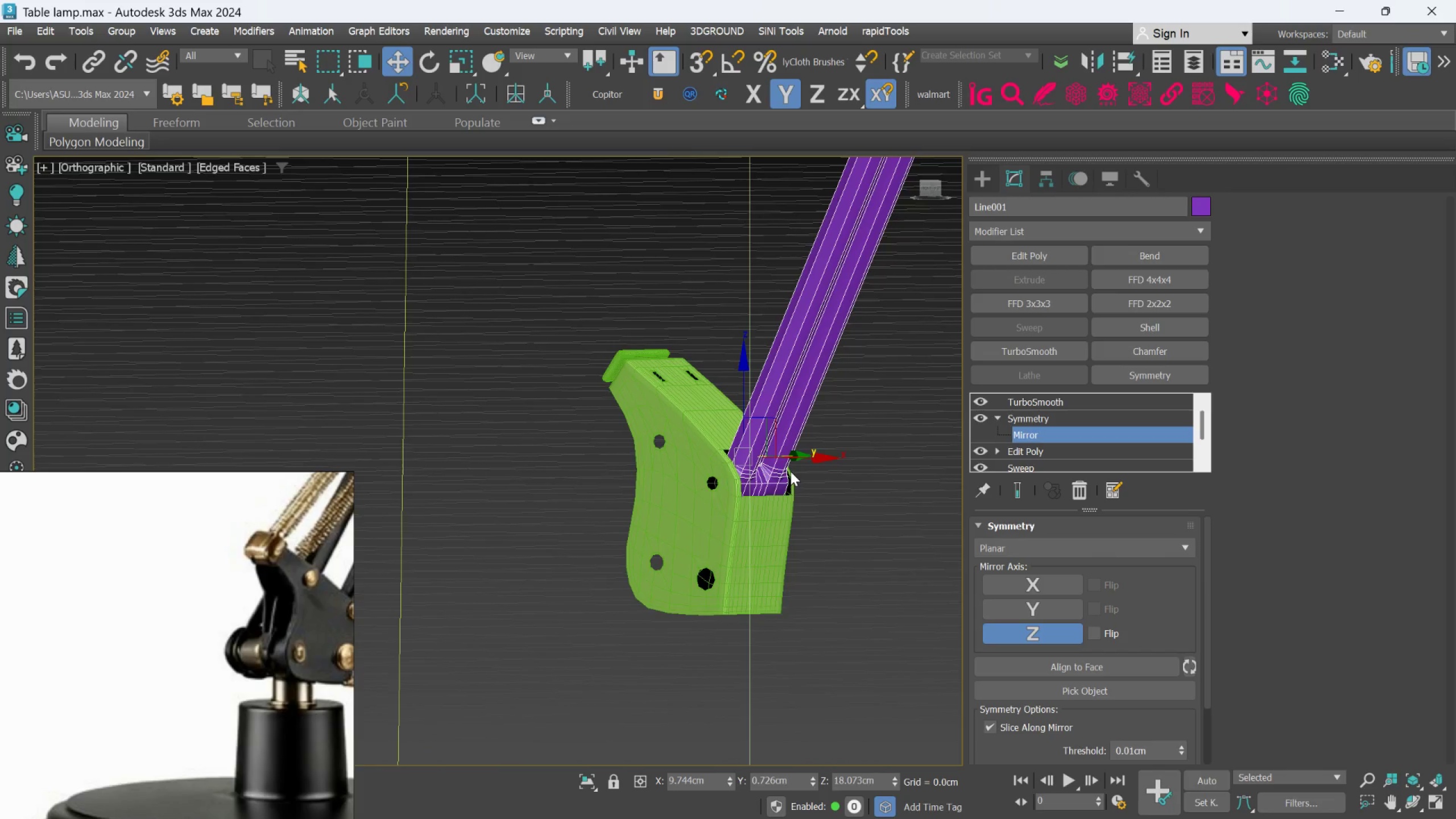 
hold_key(key=AltLeft, duration=0.97)
 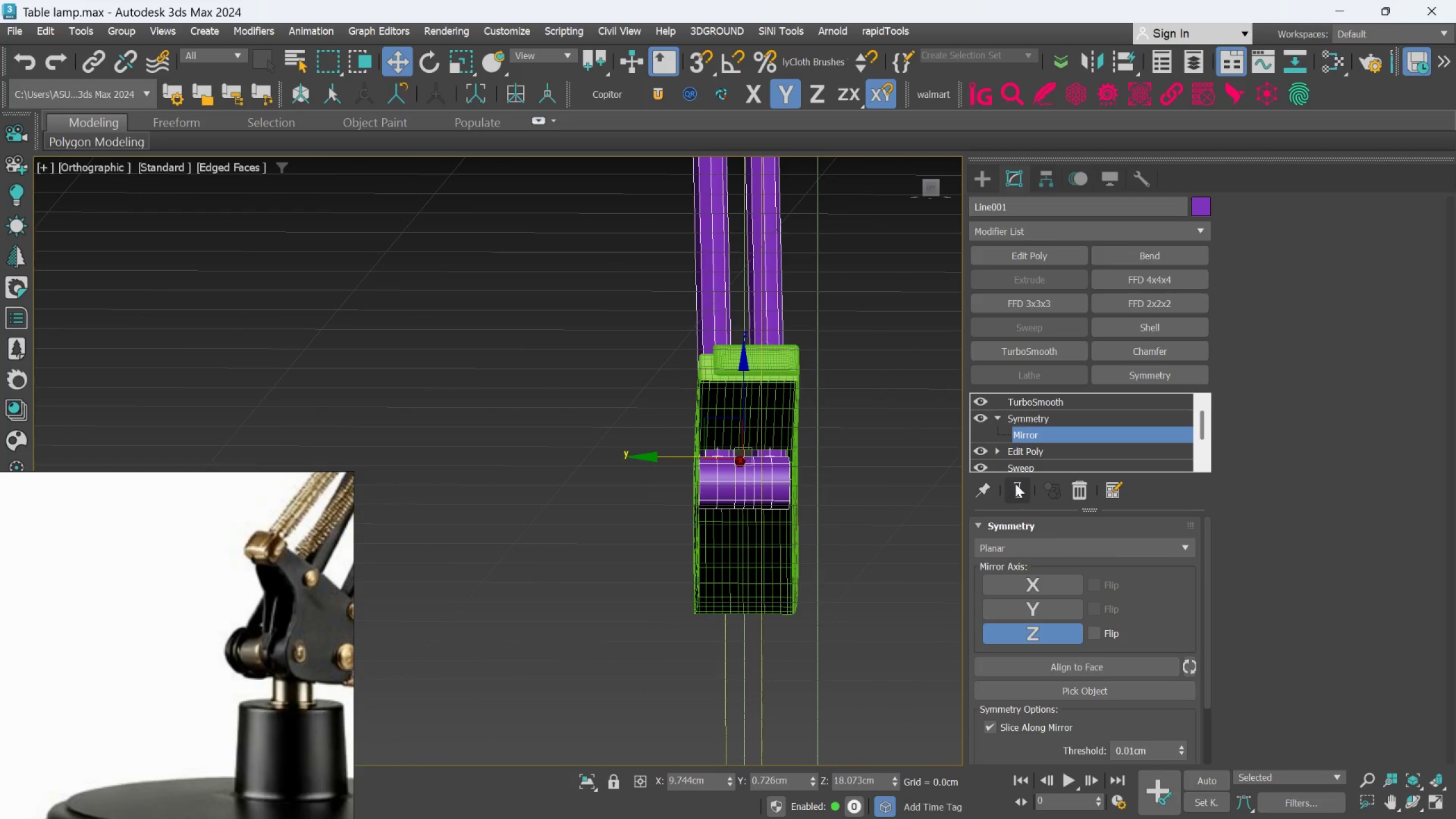 
left_click([1016, 487])
 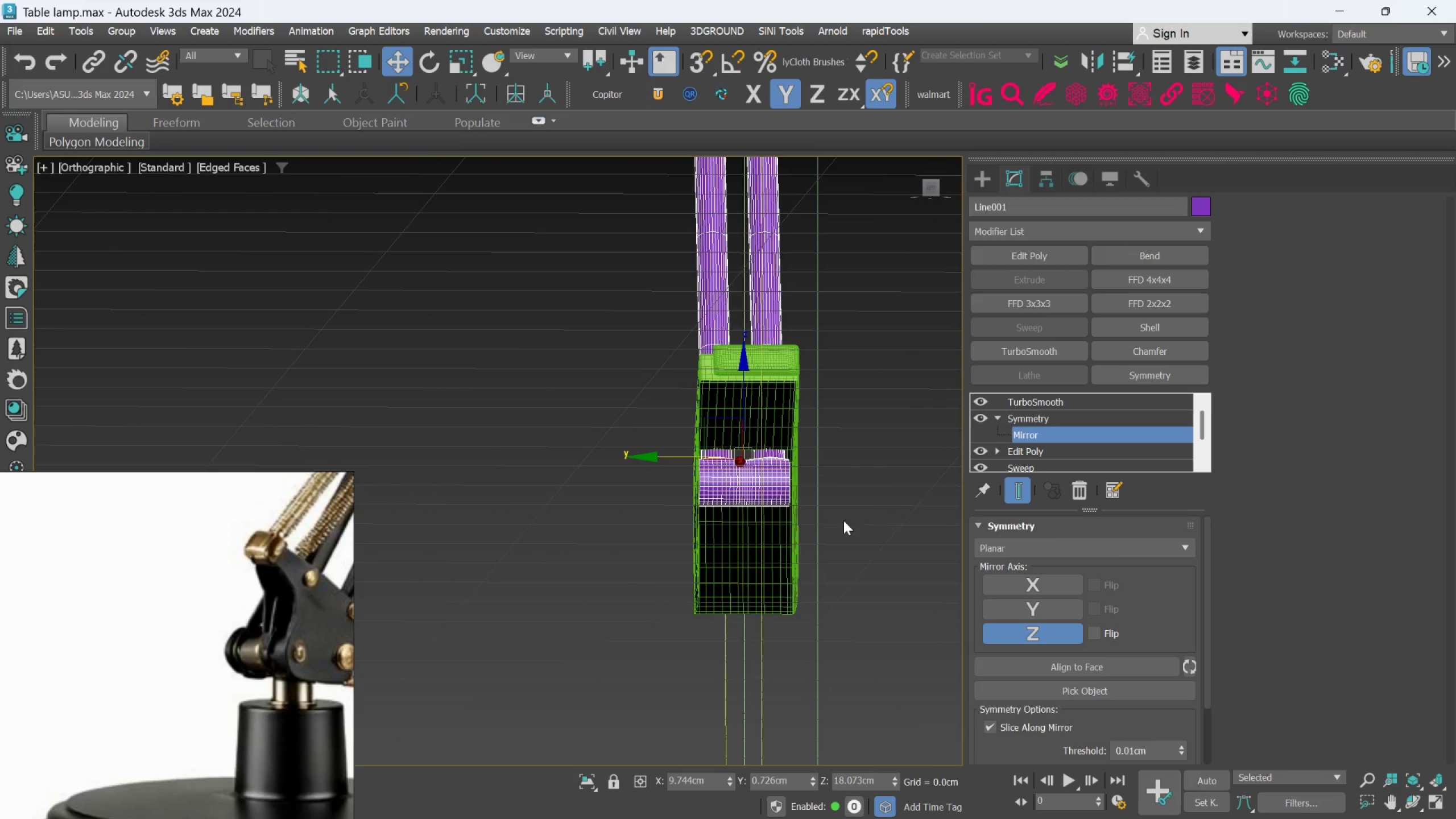 
hold_key(key=AltLeft, duration=0.67)
 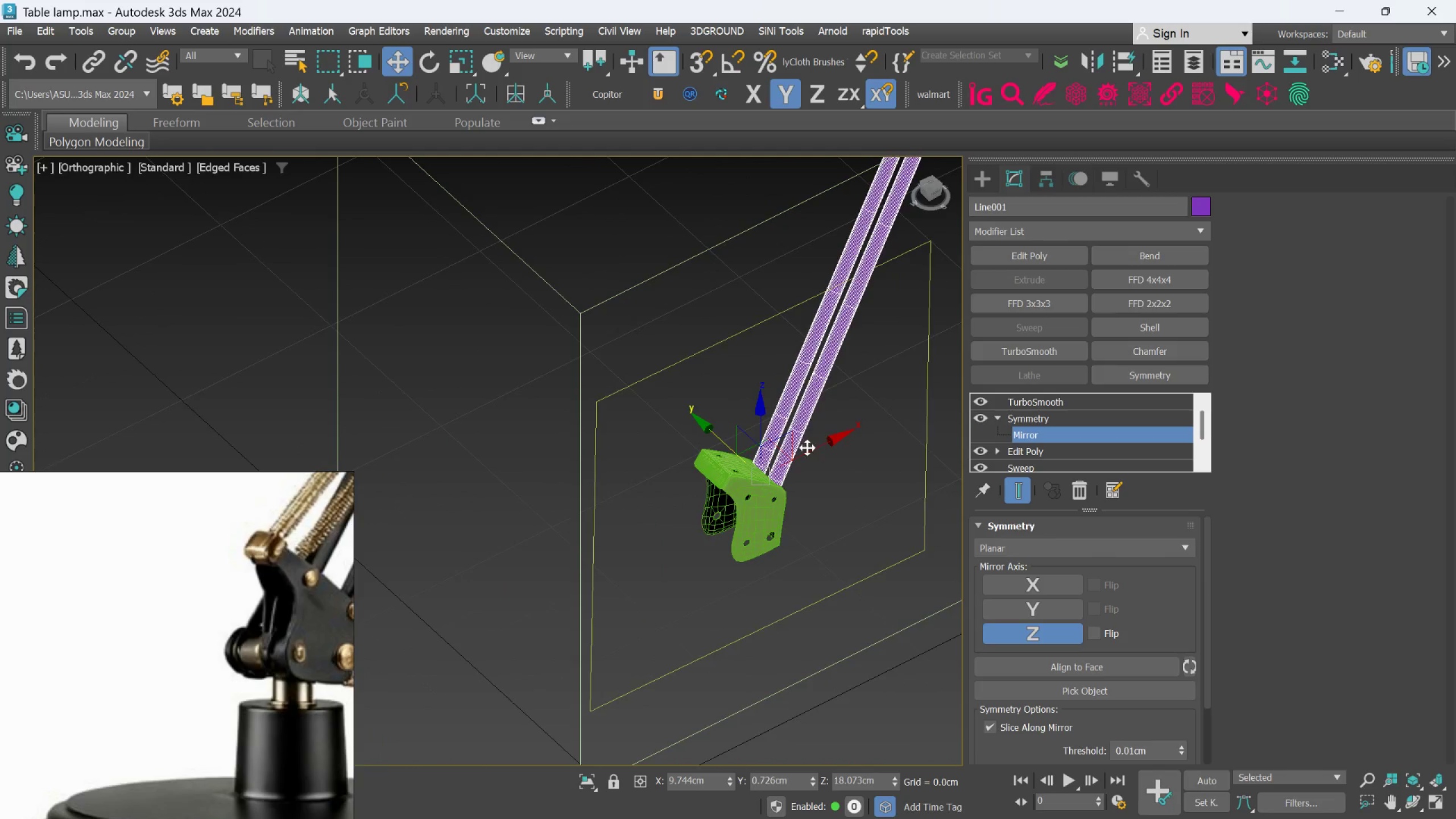 
scroll: coordinate [777, 495], scroll_direction: down, amount: 2.0
 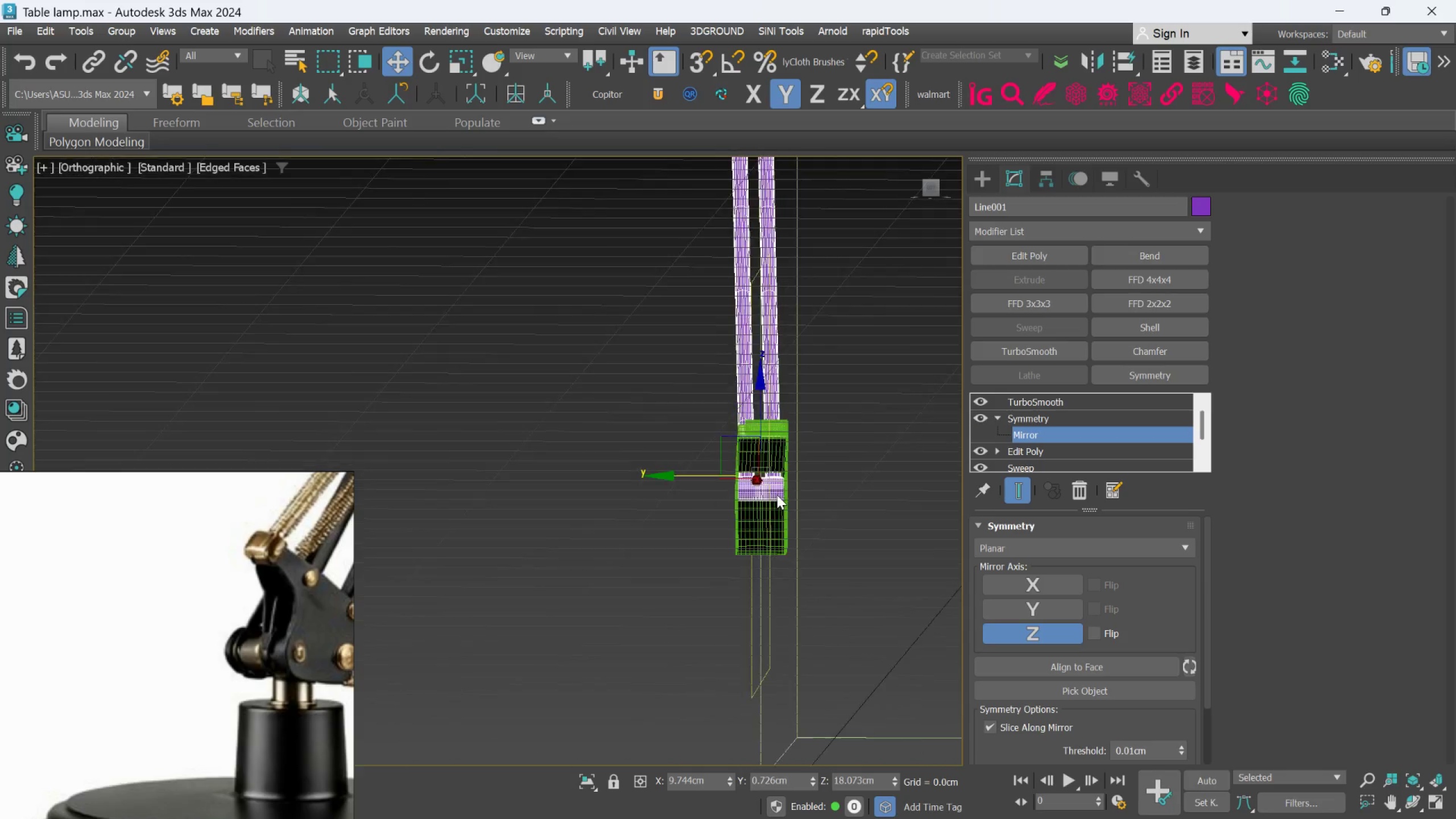 
scroll: coordinate [799, 447], scroll_direction: up, amount: 3.0
 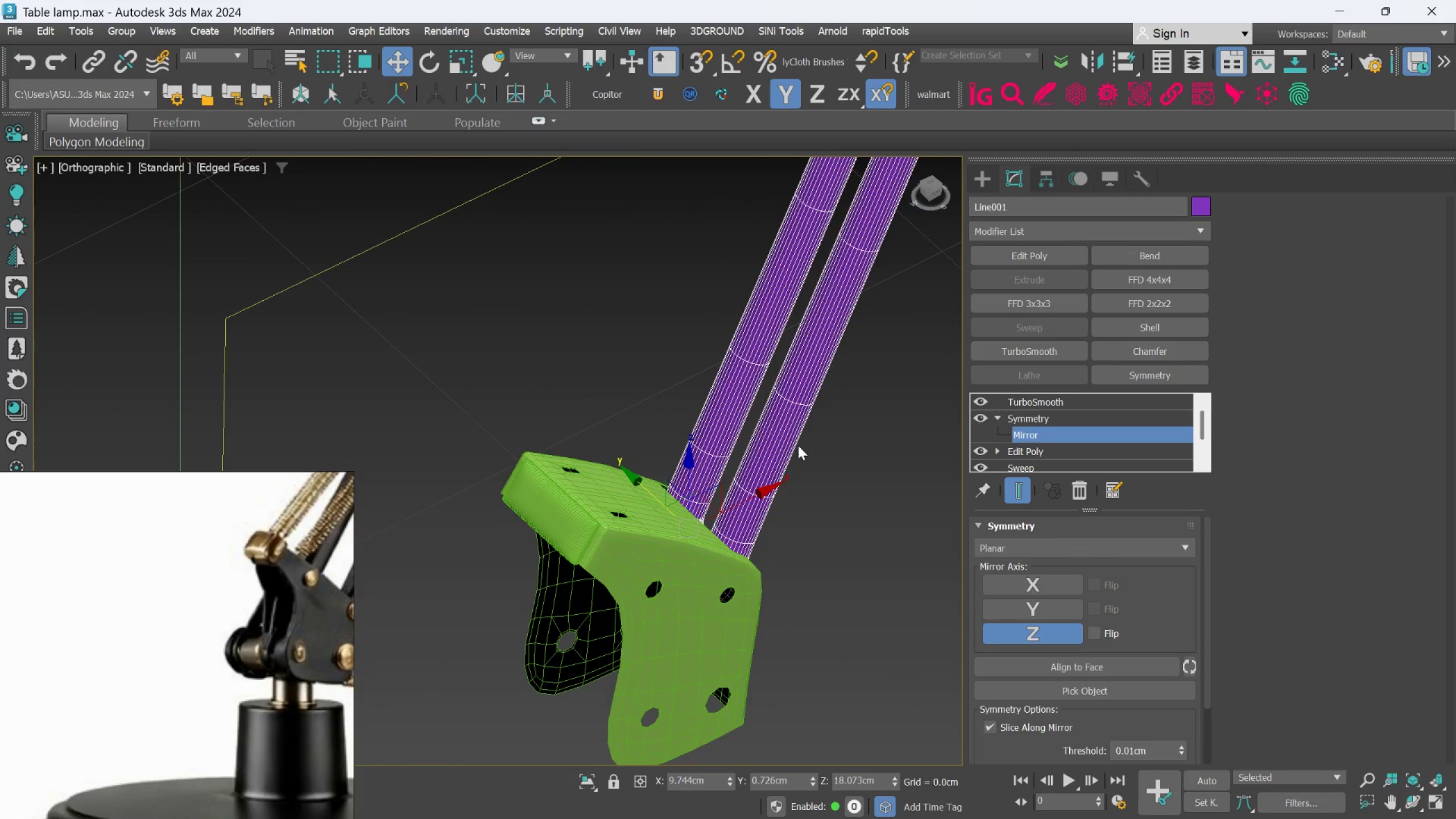 
hold_key(key=AltLeft, duration=1.52)
 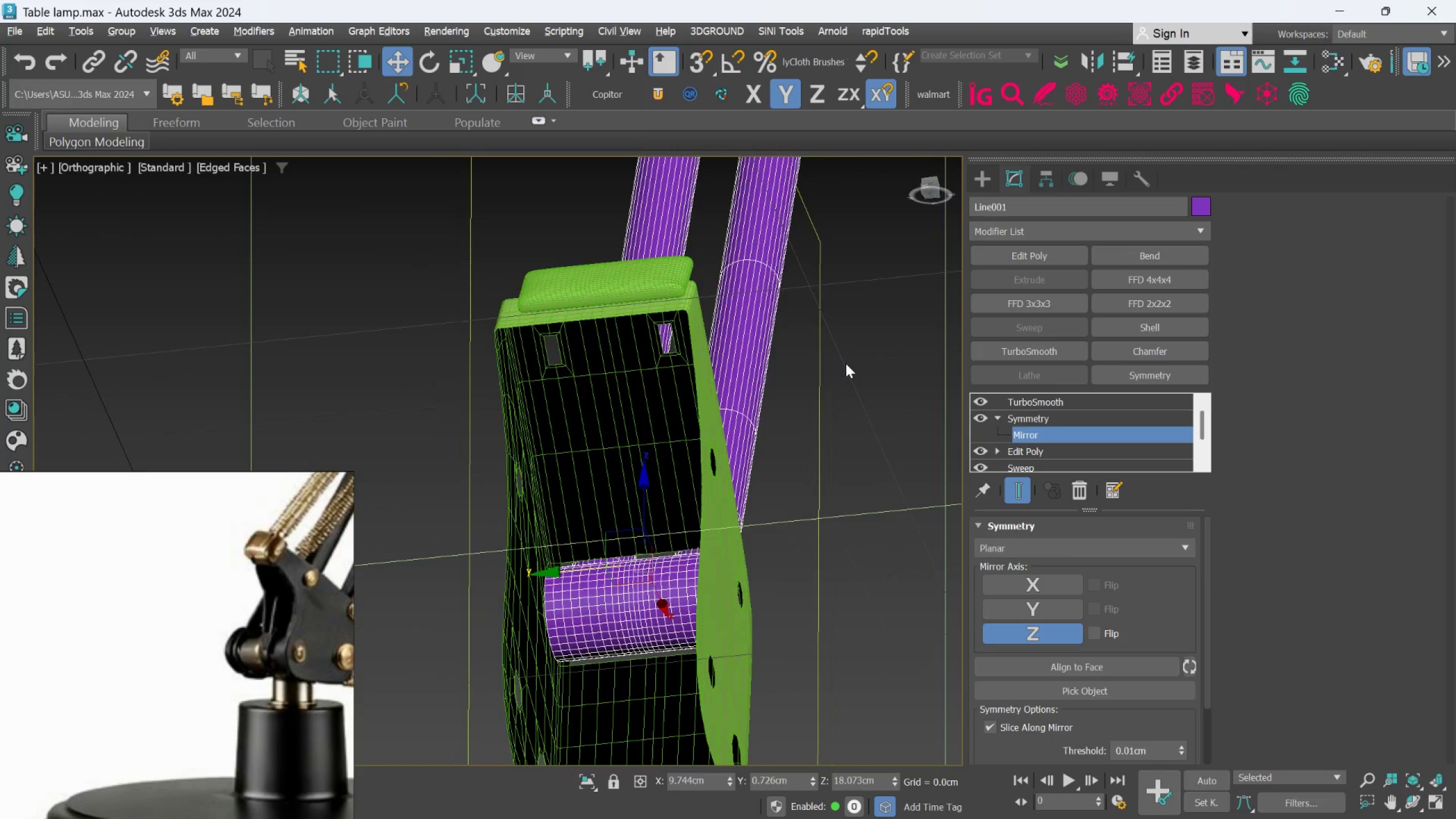 
scroll: coordinate [798, 445], scroll_direction: up, amount: 1.0
 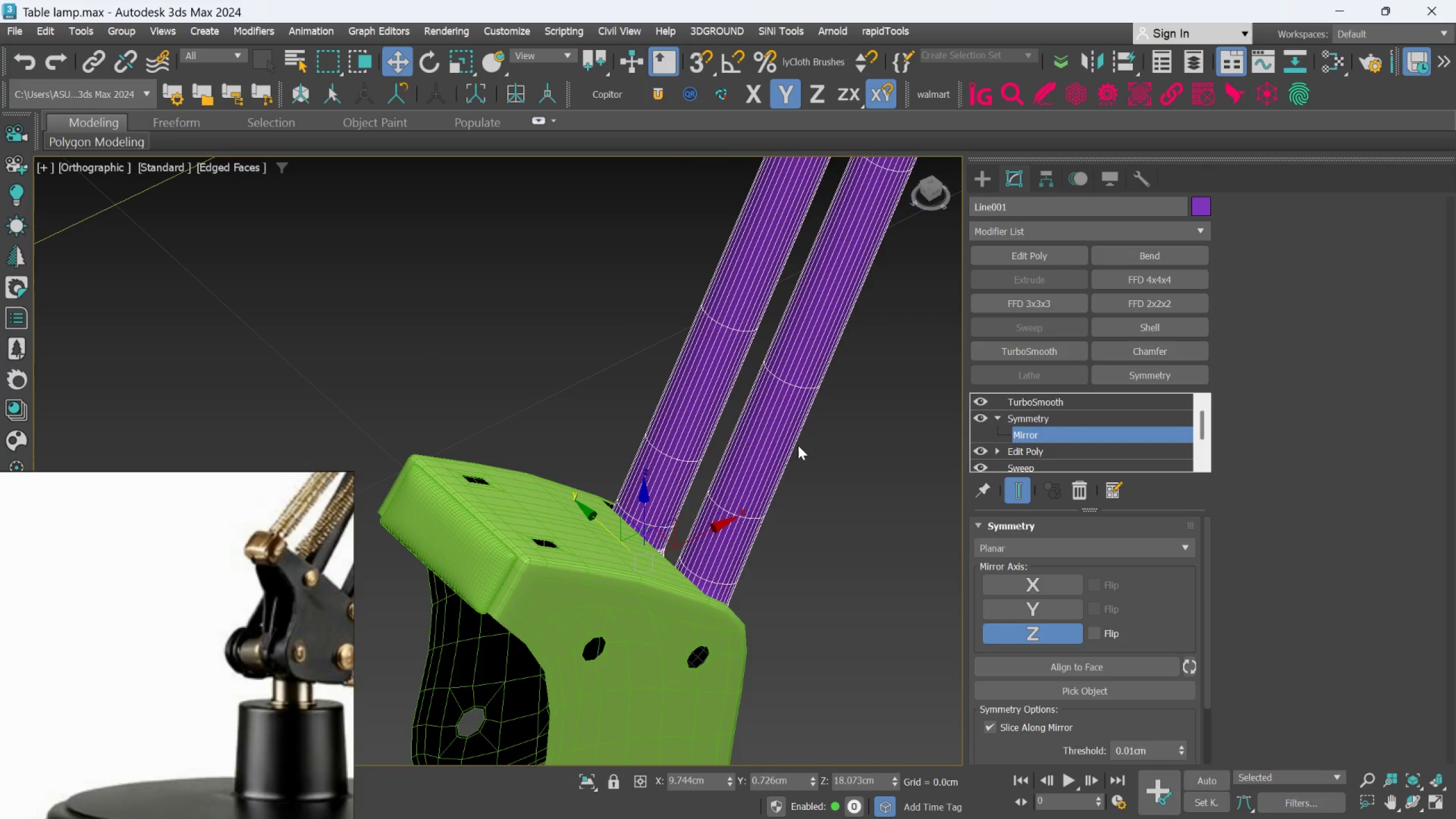 
key(Alt+AltLeft)
 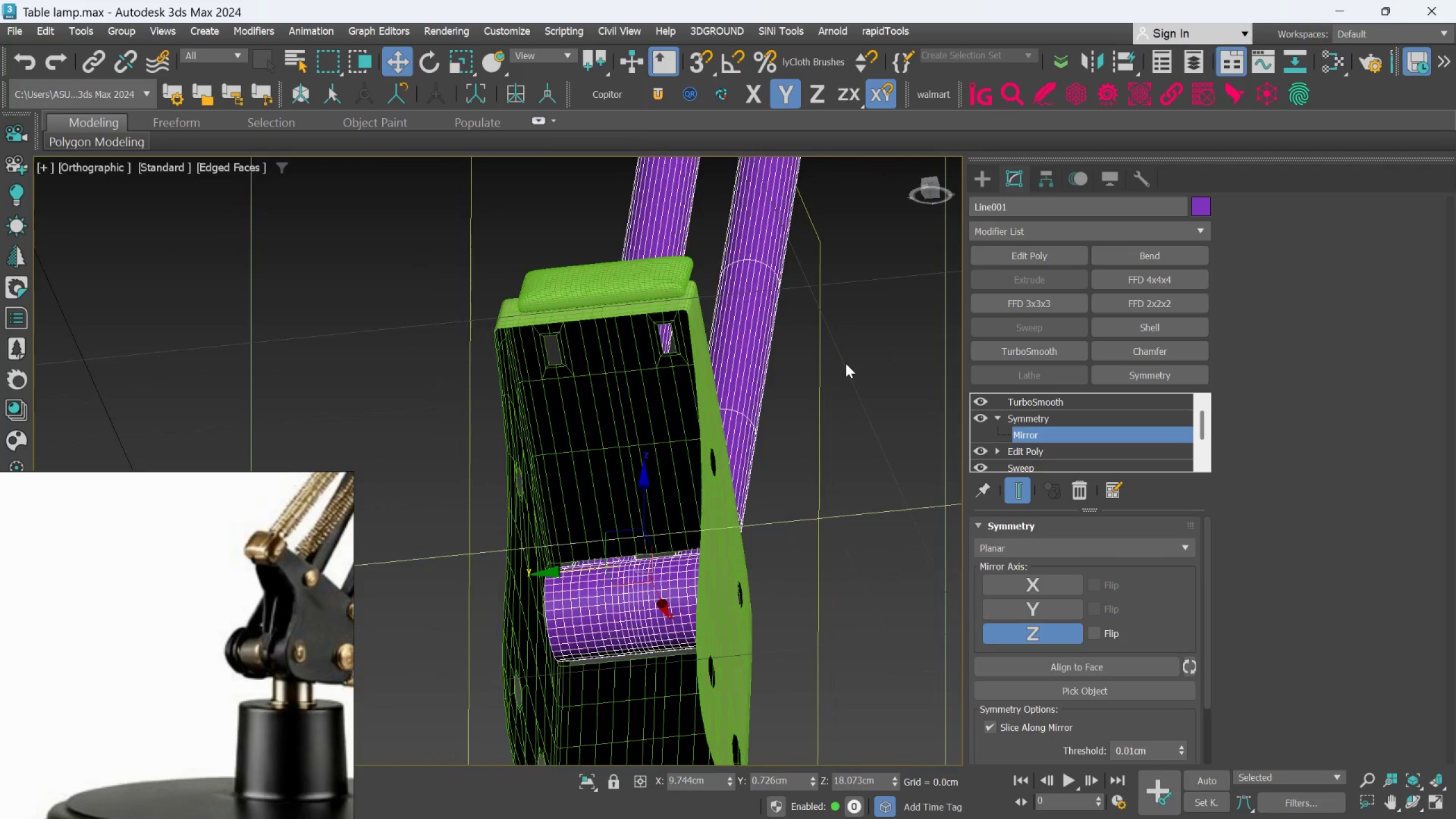 
scroll: coordinate [844, 373], scroll_direction: down, amount: 3.0
 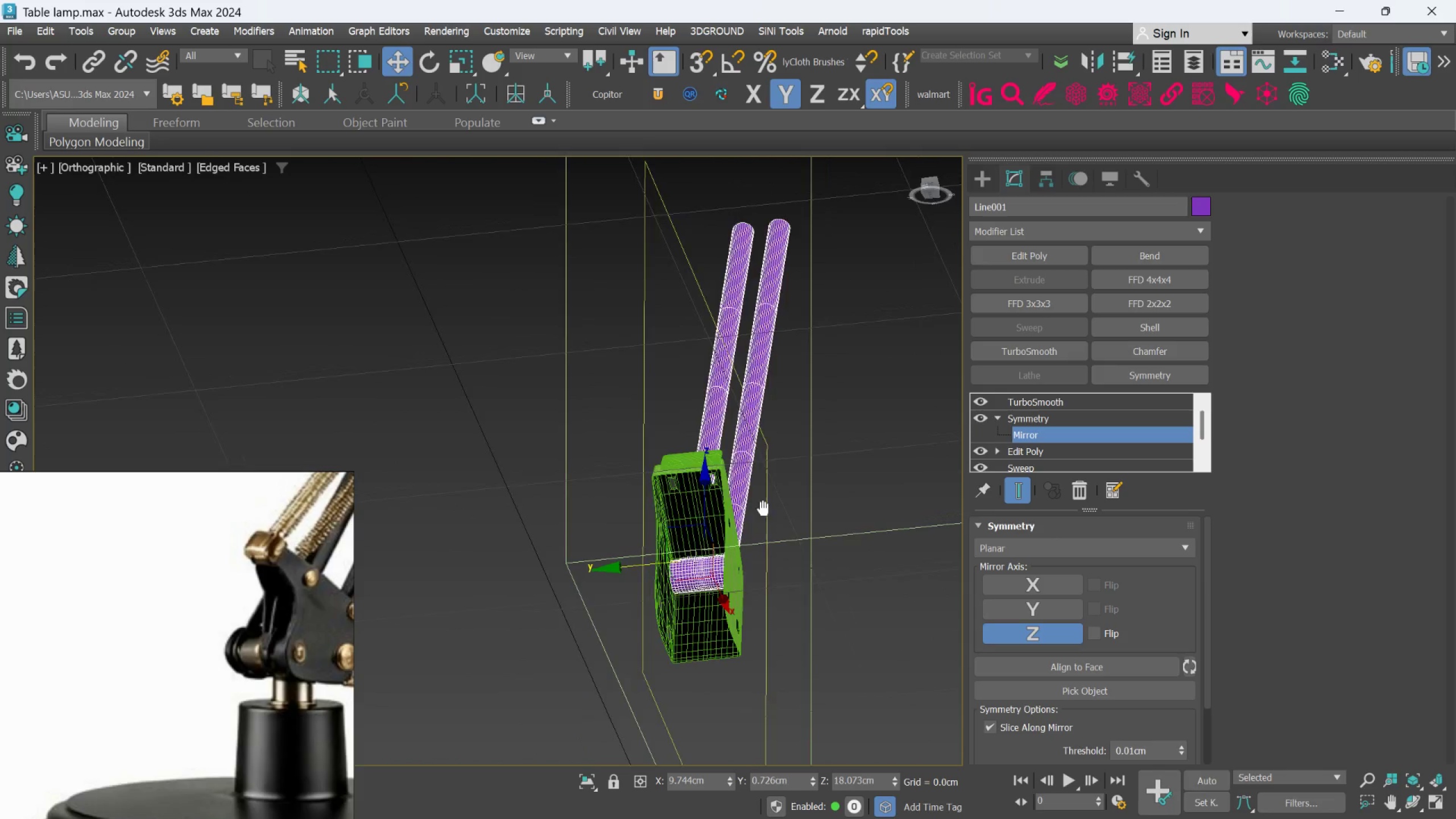 
hold_key(key=AltLeft, duration=0.78)
 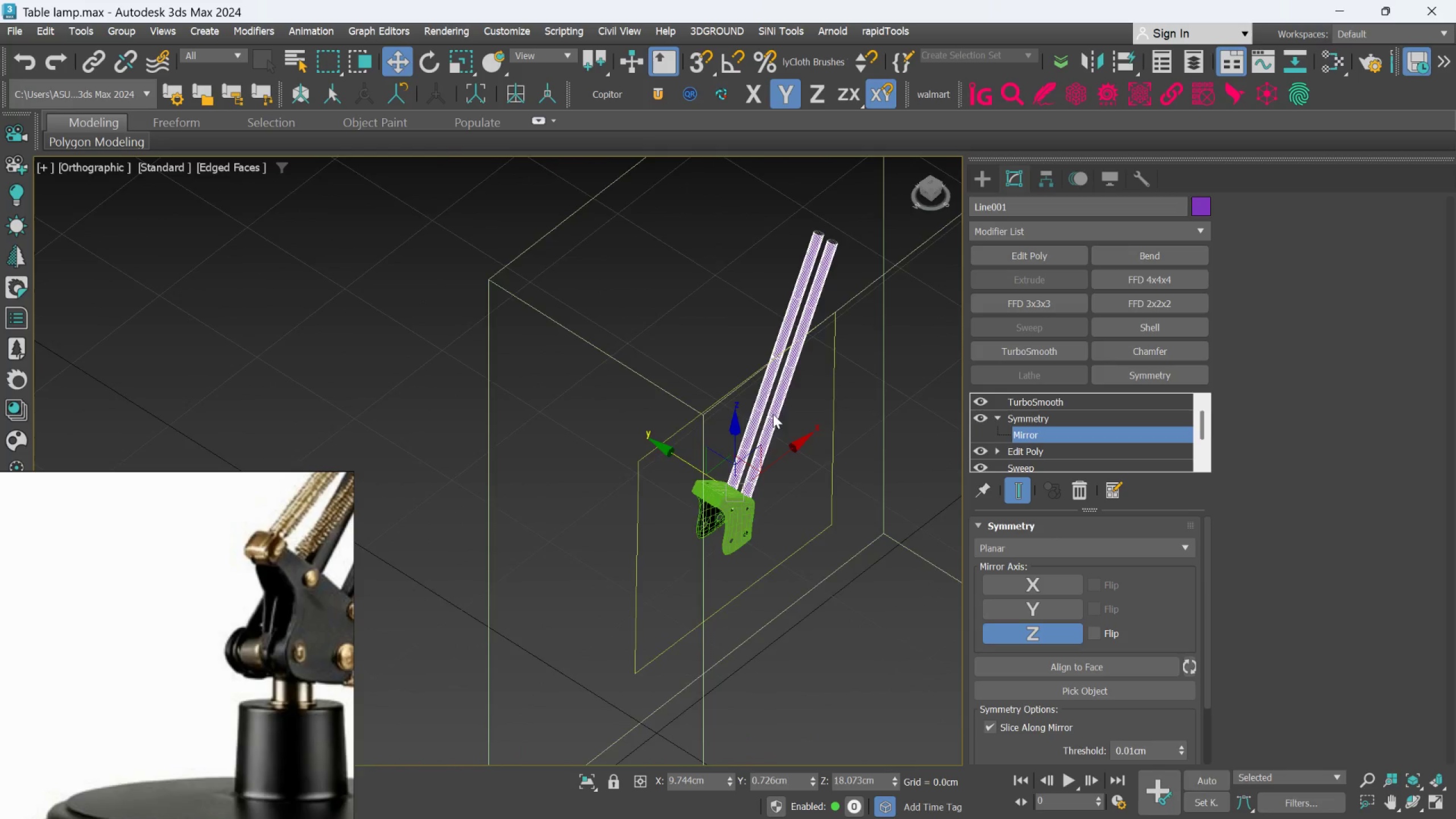 
scroll: coordinate [763, 504], scroll_direction: down, amount: 2.0
 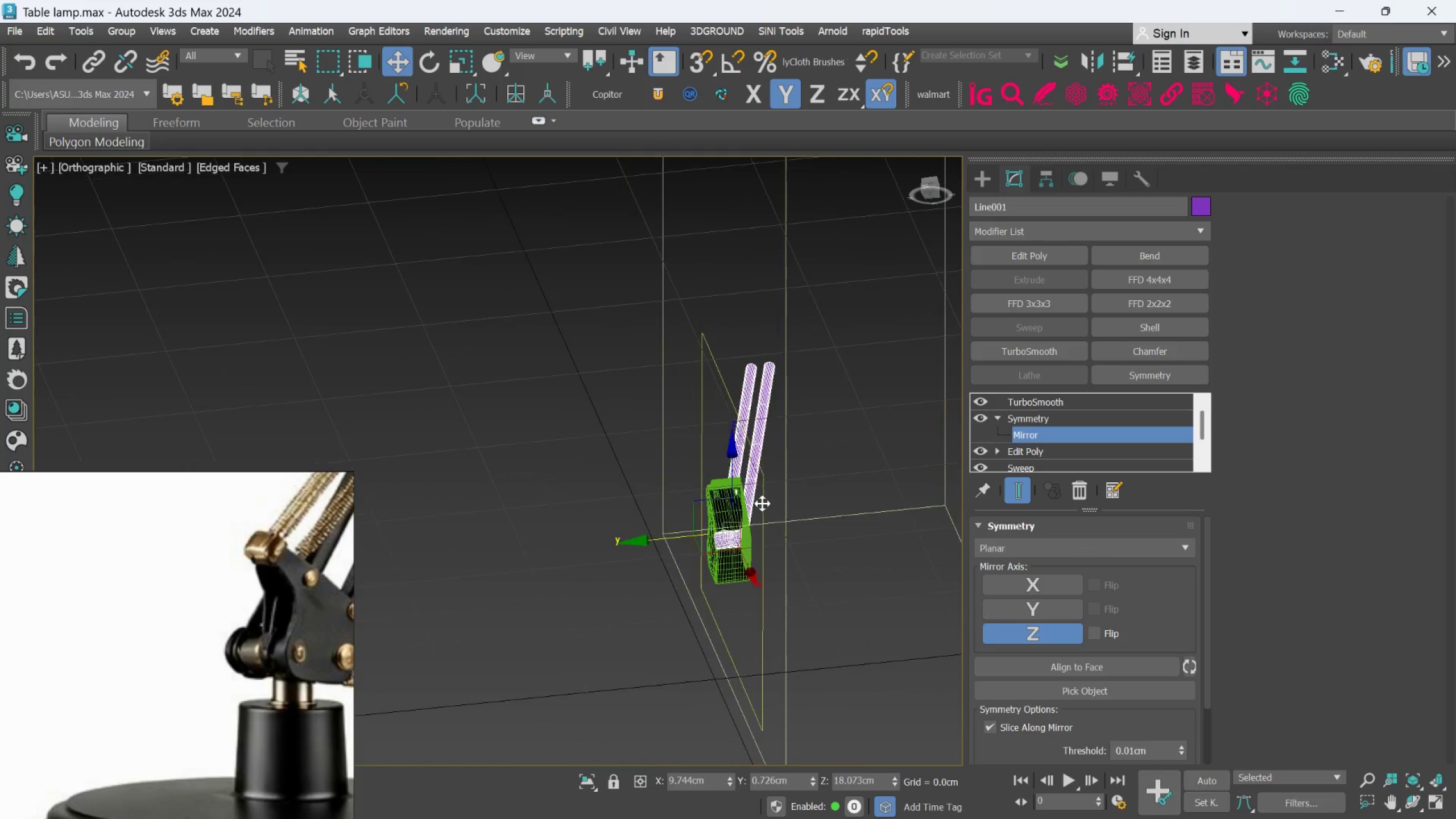 
scroll: coordinate [699, 562], scroll_direction: up, amount: 6.0
 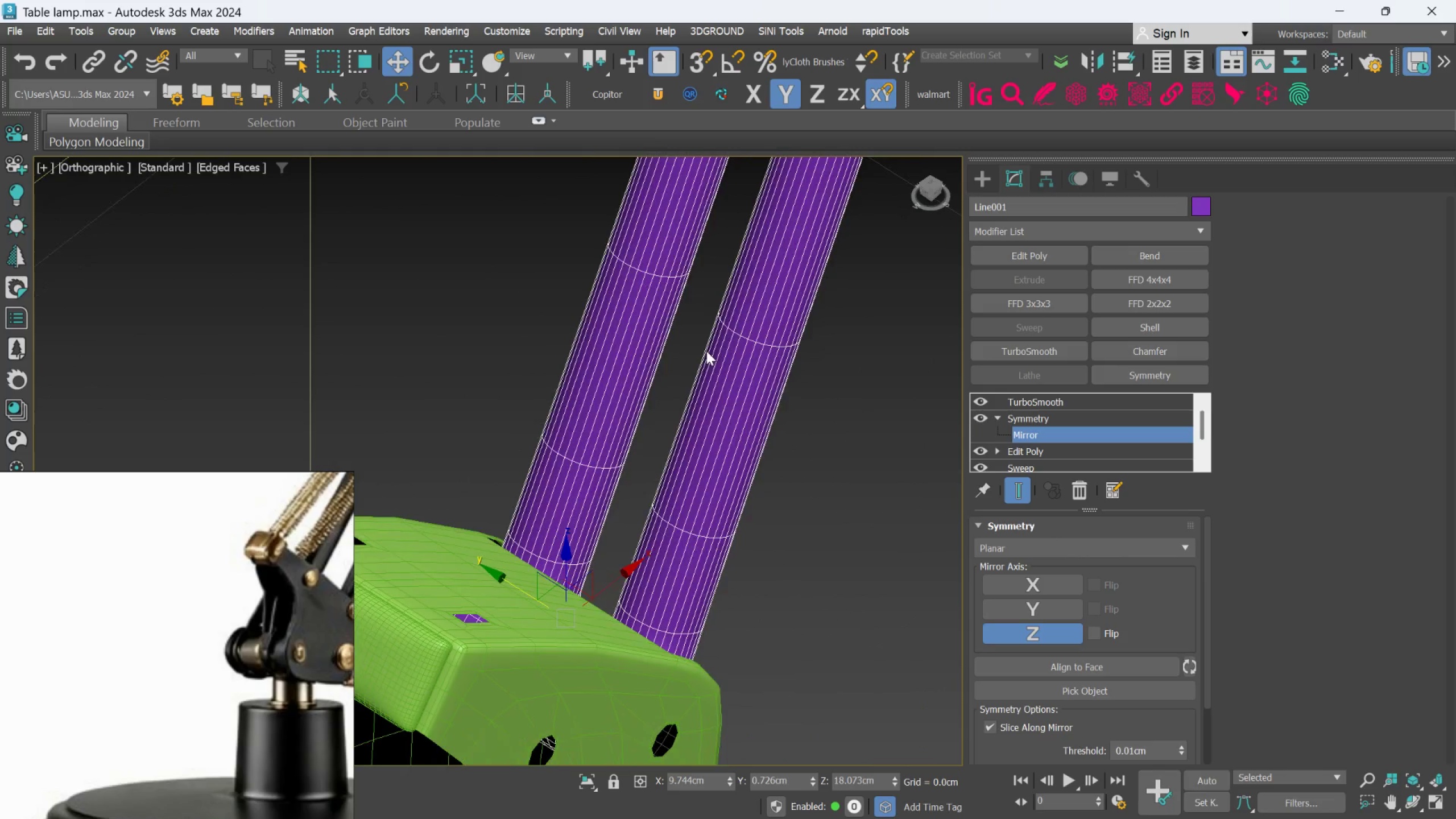 
hold_key(key=AltLeft, duration=1.38)
 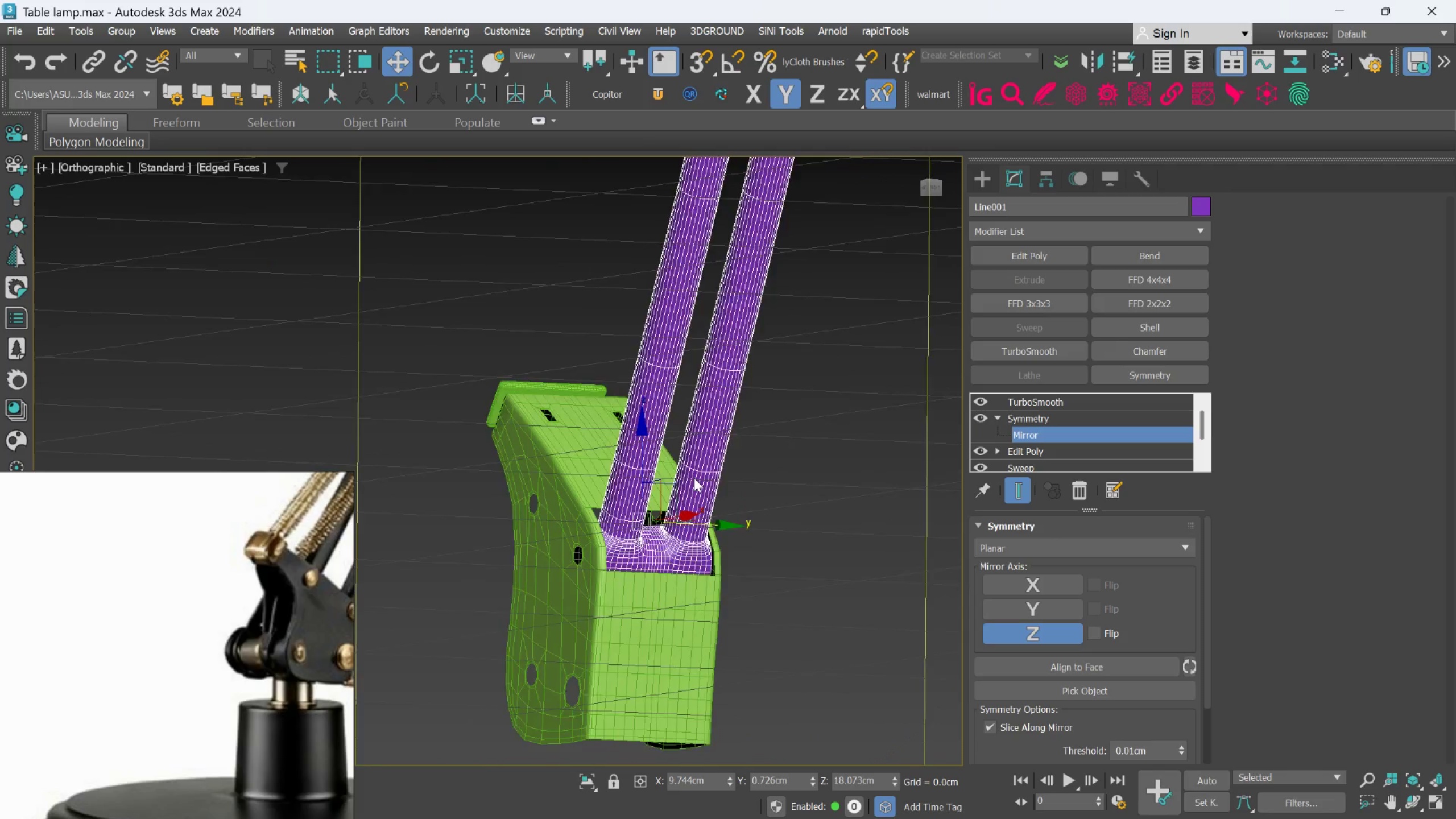 
scroll: coordinate [718, 437], scroll_direction: down, amount: 2.0
 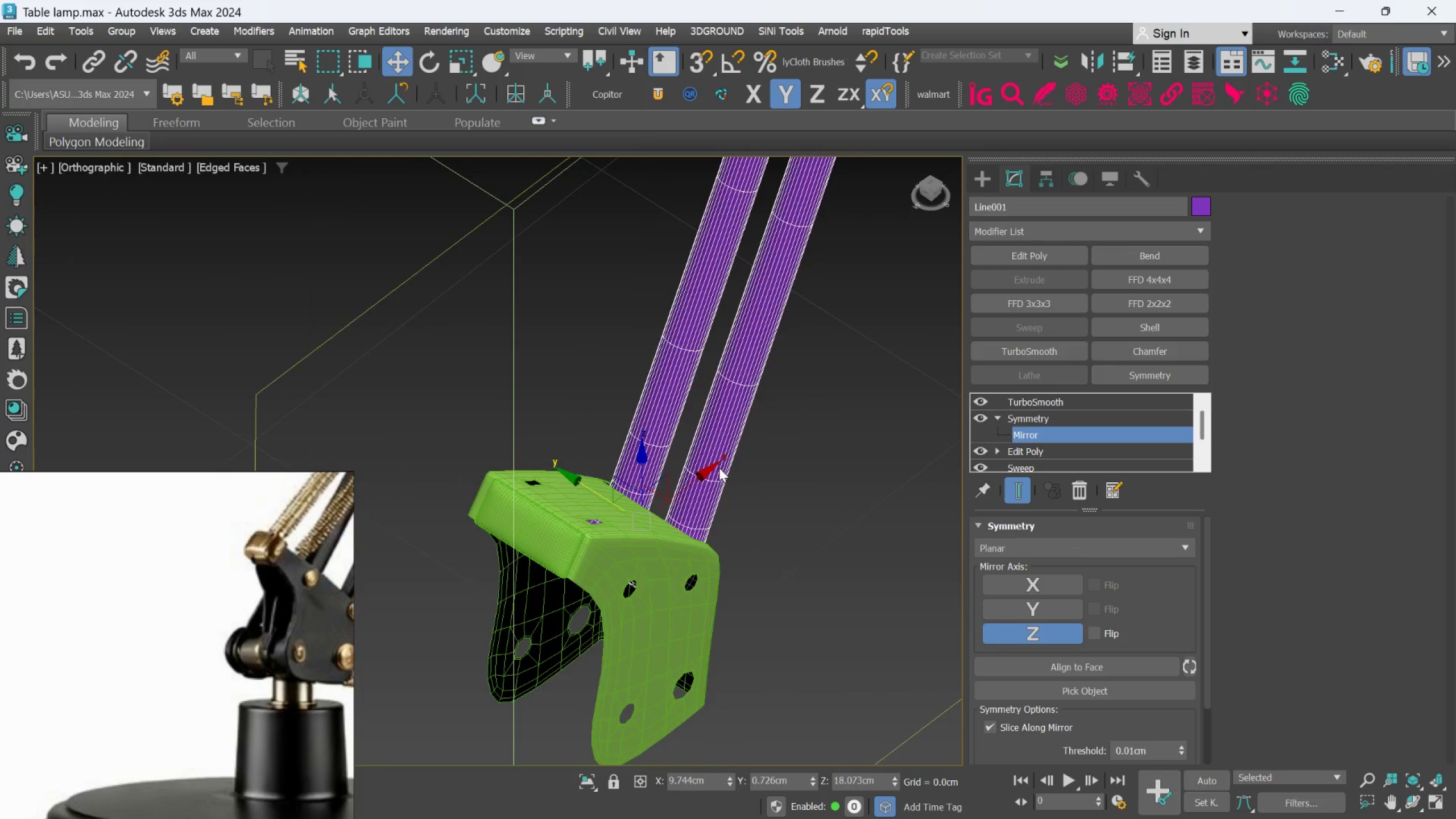 
scroll: coordinate [694, 478], scroll_direction: up, amount: 2.0
 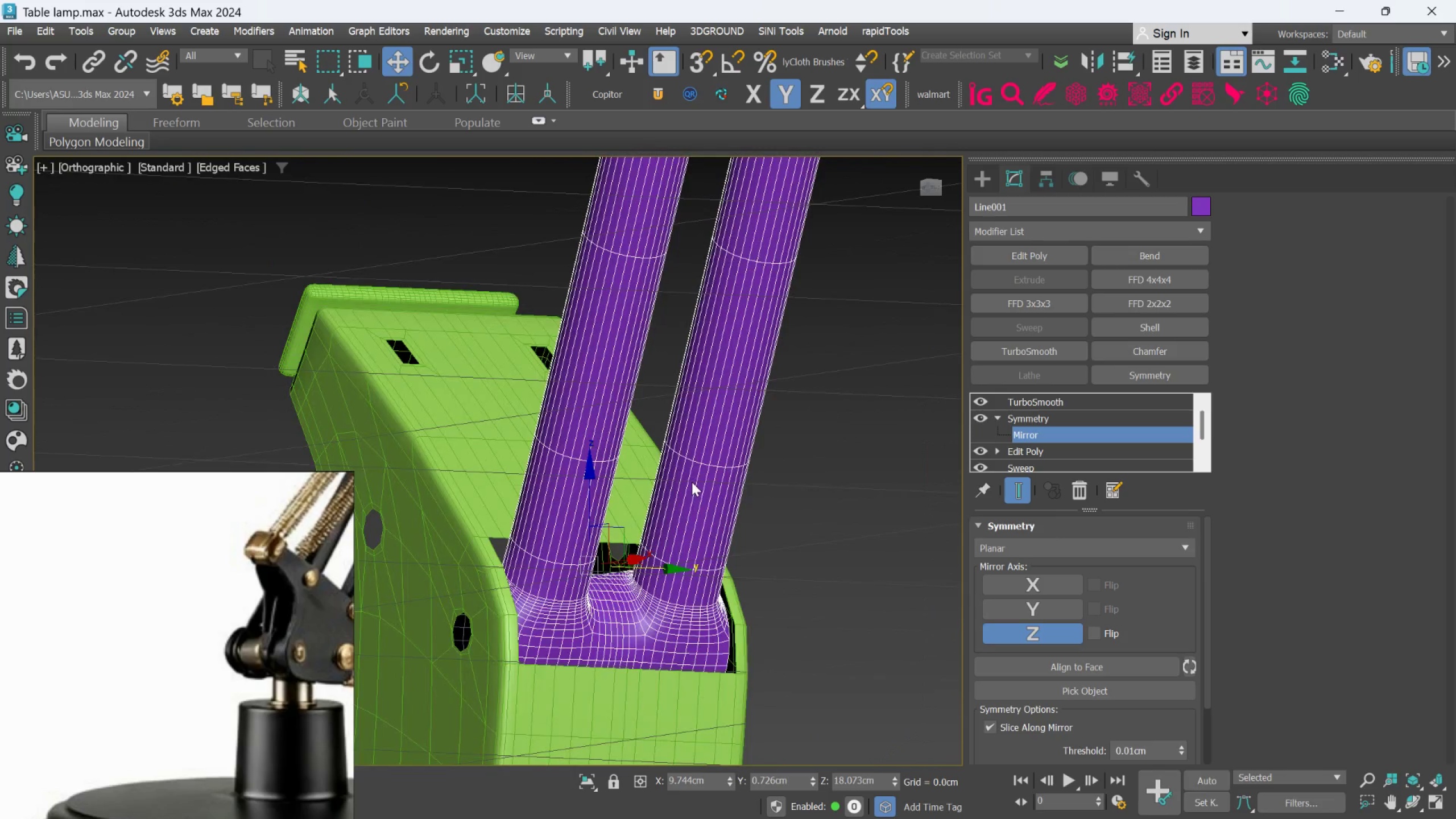 
hold_key(key=AltLeft, duration=1.17)
 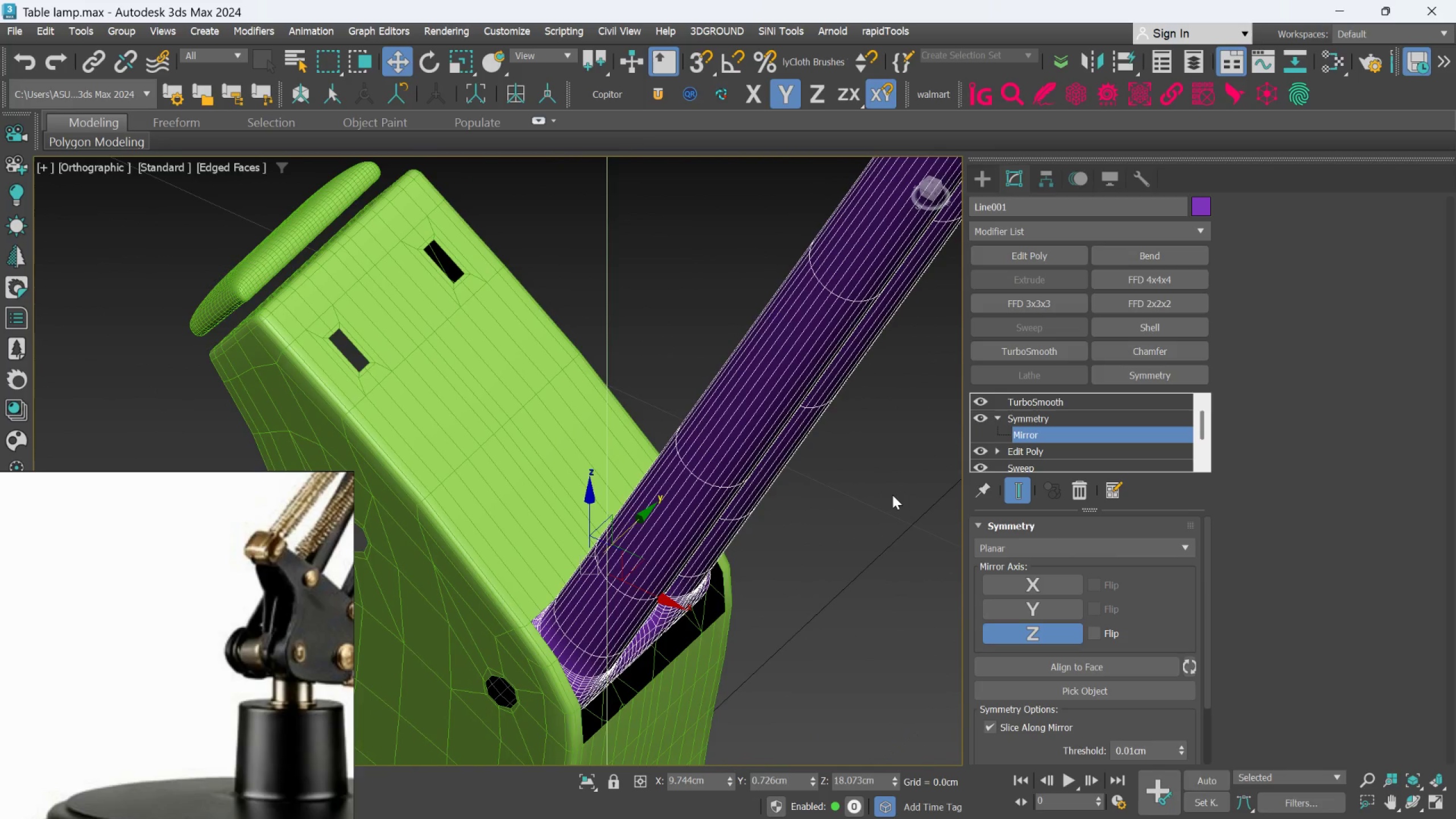 
key(F4)
 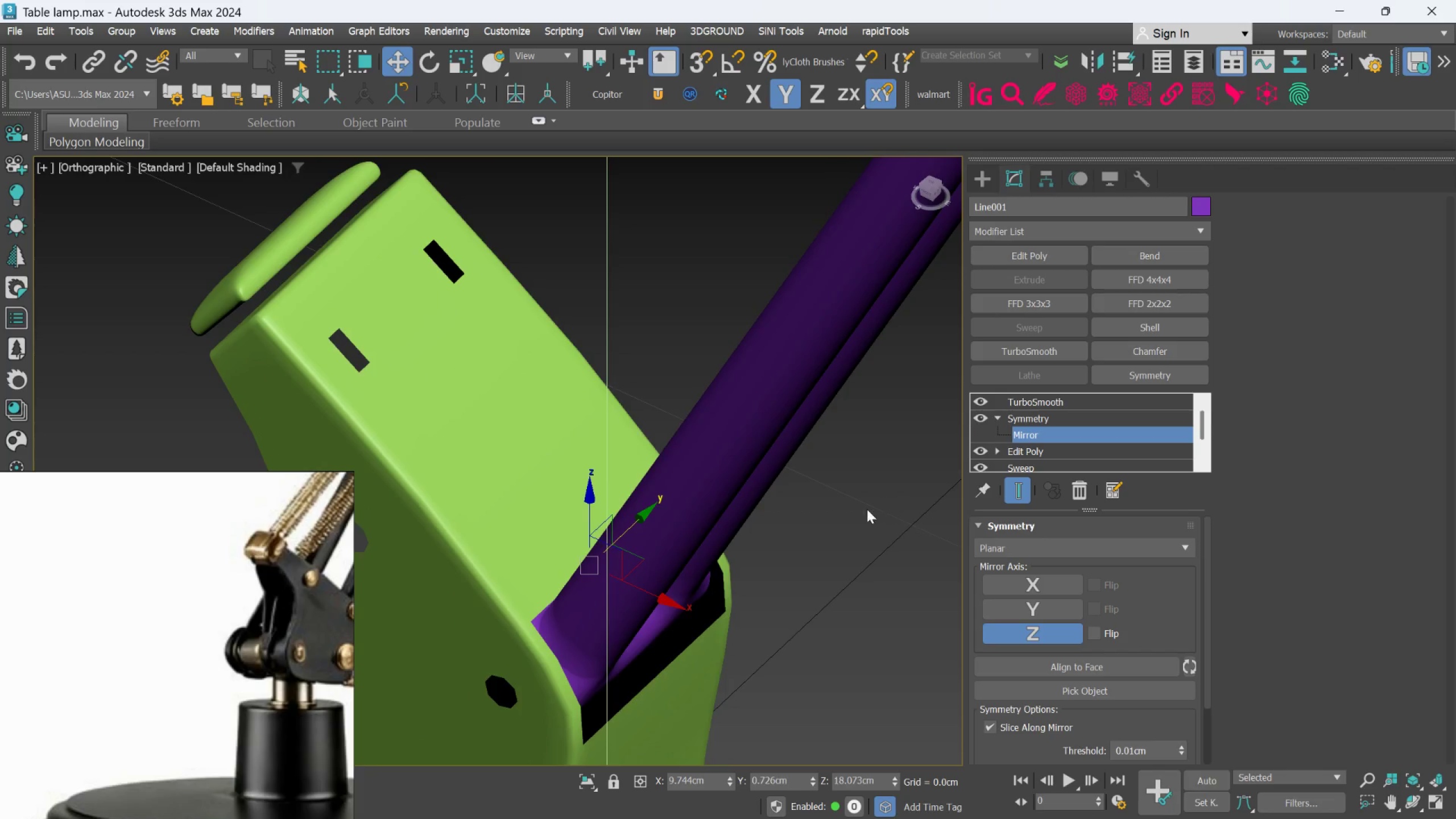 
scroll: coordinate [864, 513], scroll_direction: down, amount: 2.0
 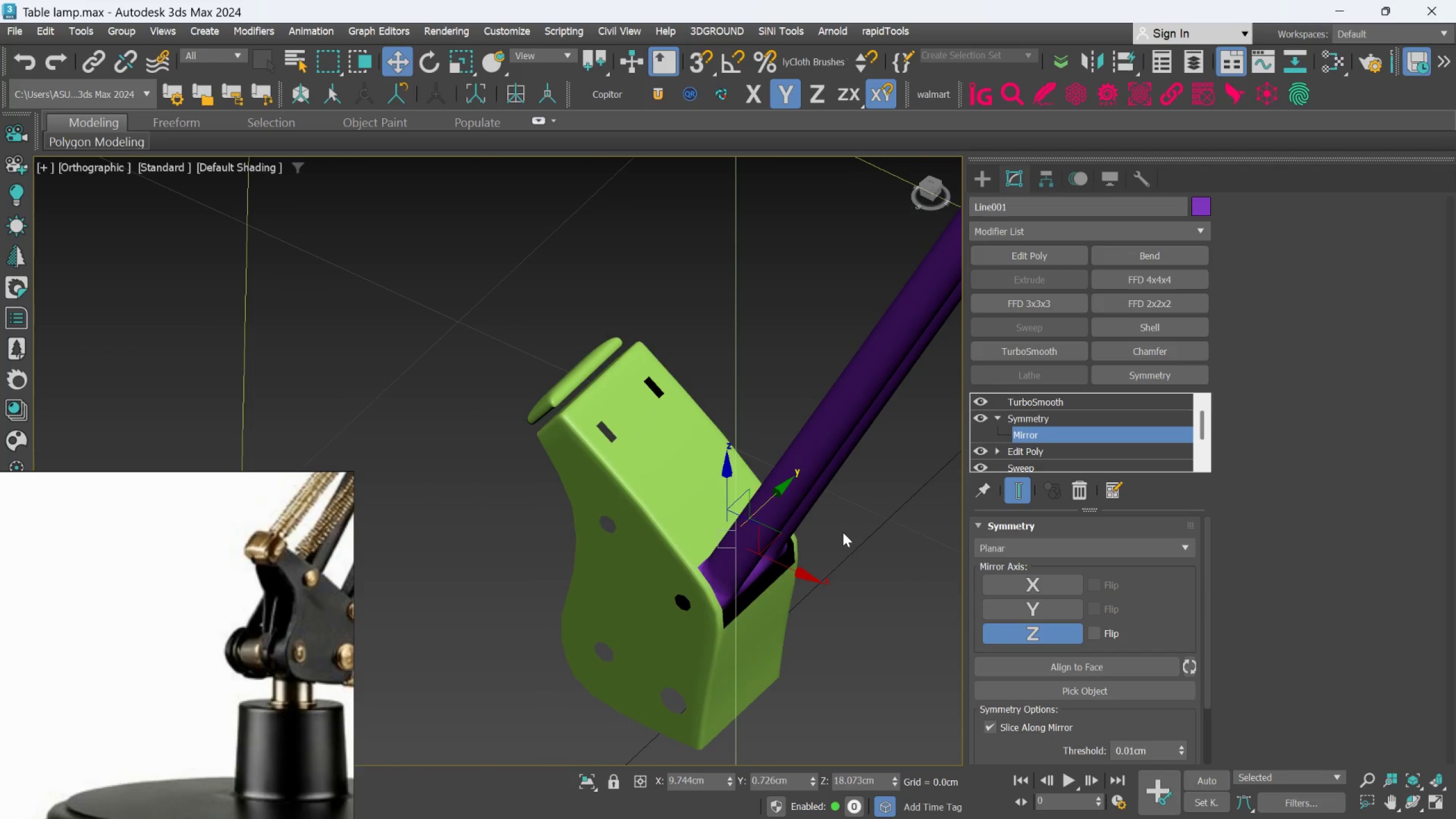 
hold_key(key=AltLeft, duration=0.73)
scroll: coordinate [782, 546], scroll_direction: up, amount: 2.0
 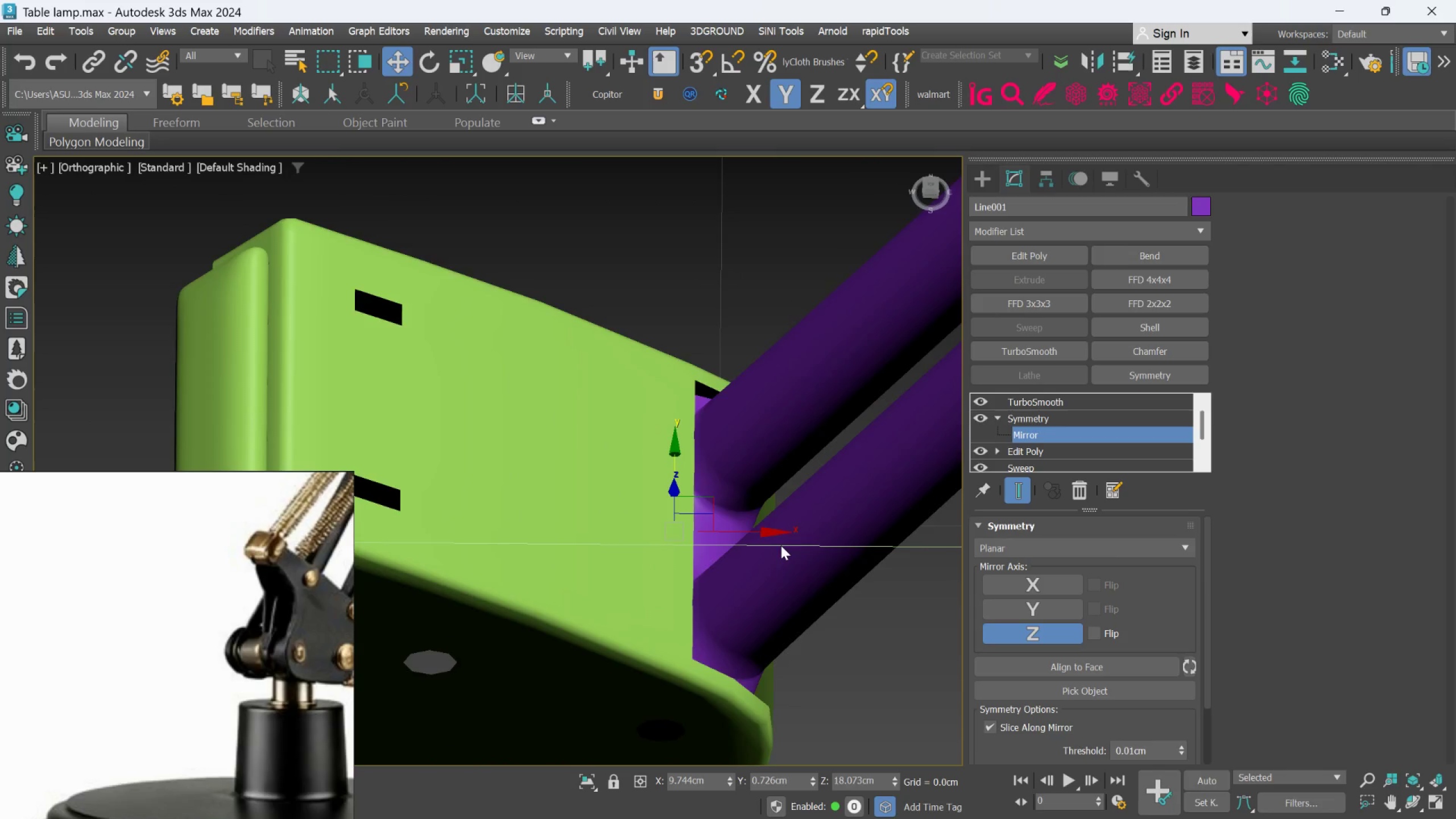 
hold_key(key=AltLeft, duration=1.36)
 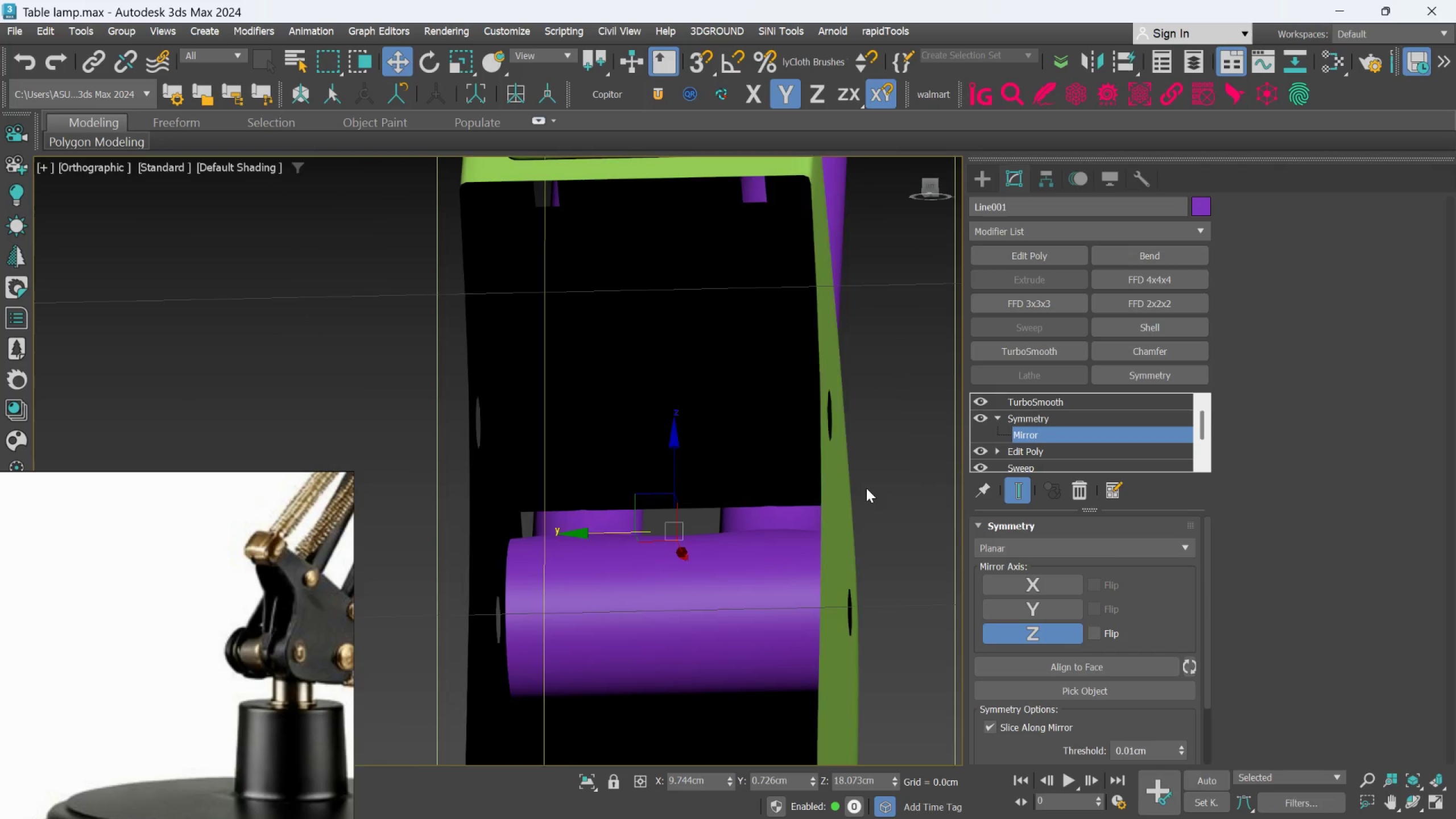 
hold_key(key=AltLeft, duration=1.05)
 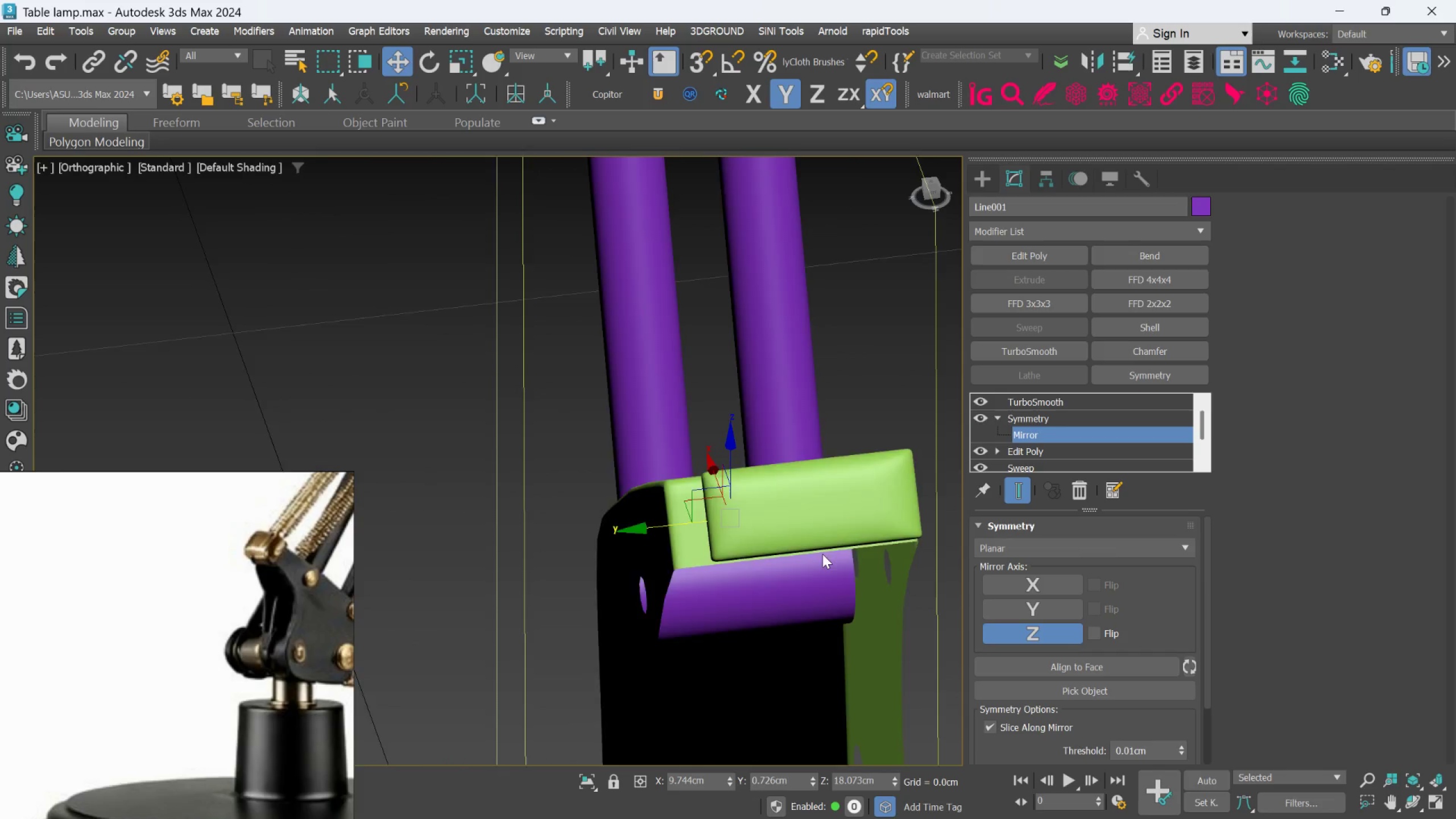 
scroll: coordinate [822, 554], scroll_direction: down, amount: 3.0
 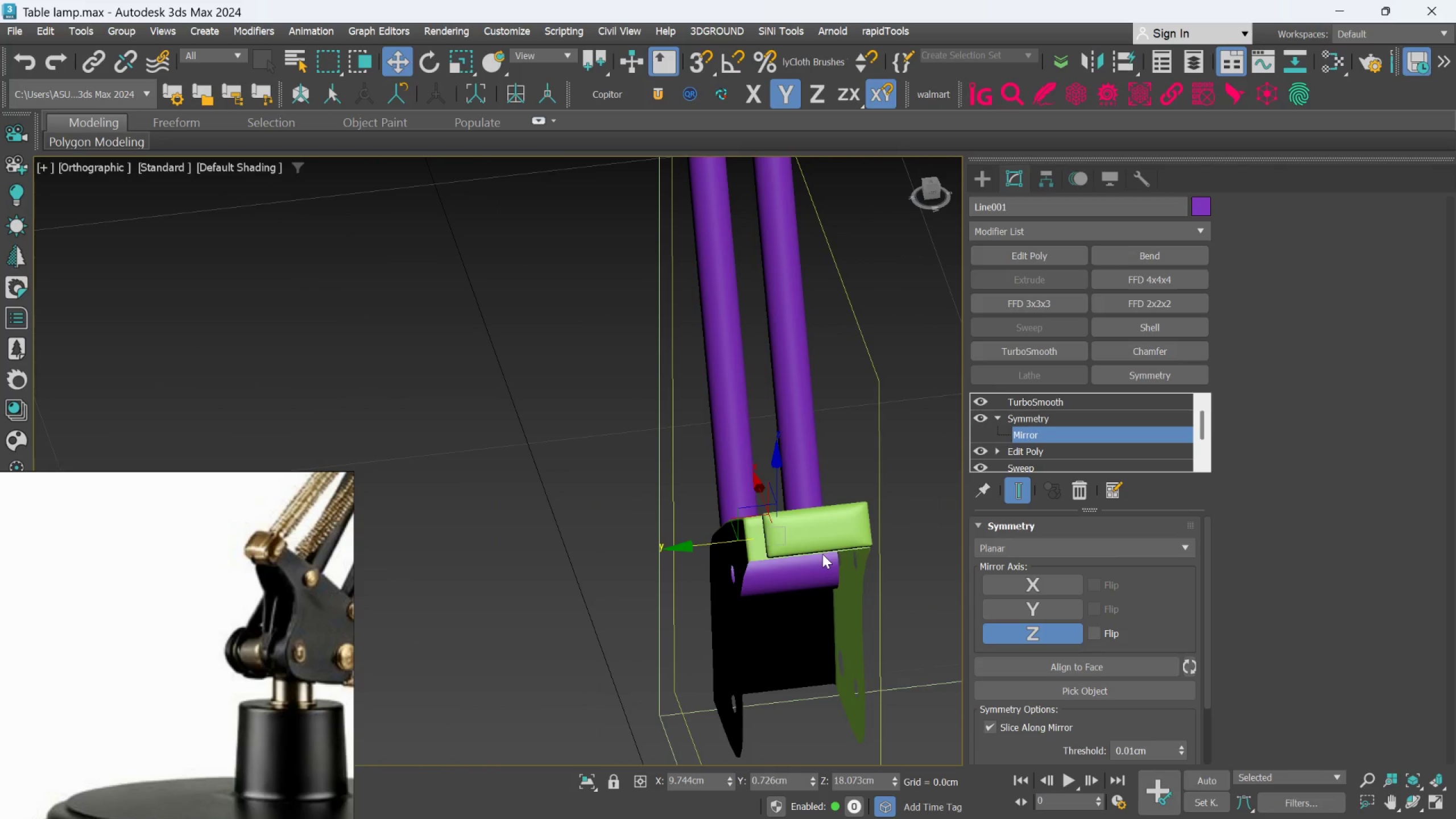 
hold_key(key=AltLeft, duration=1.28)
 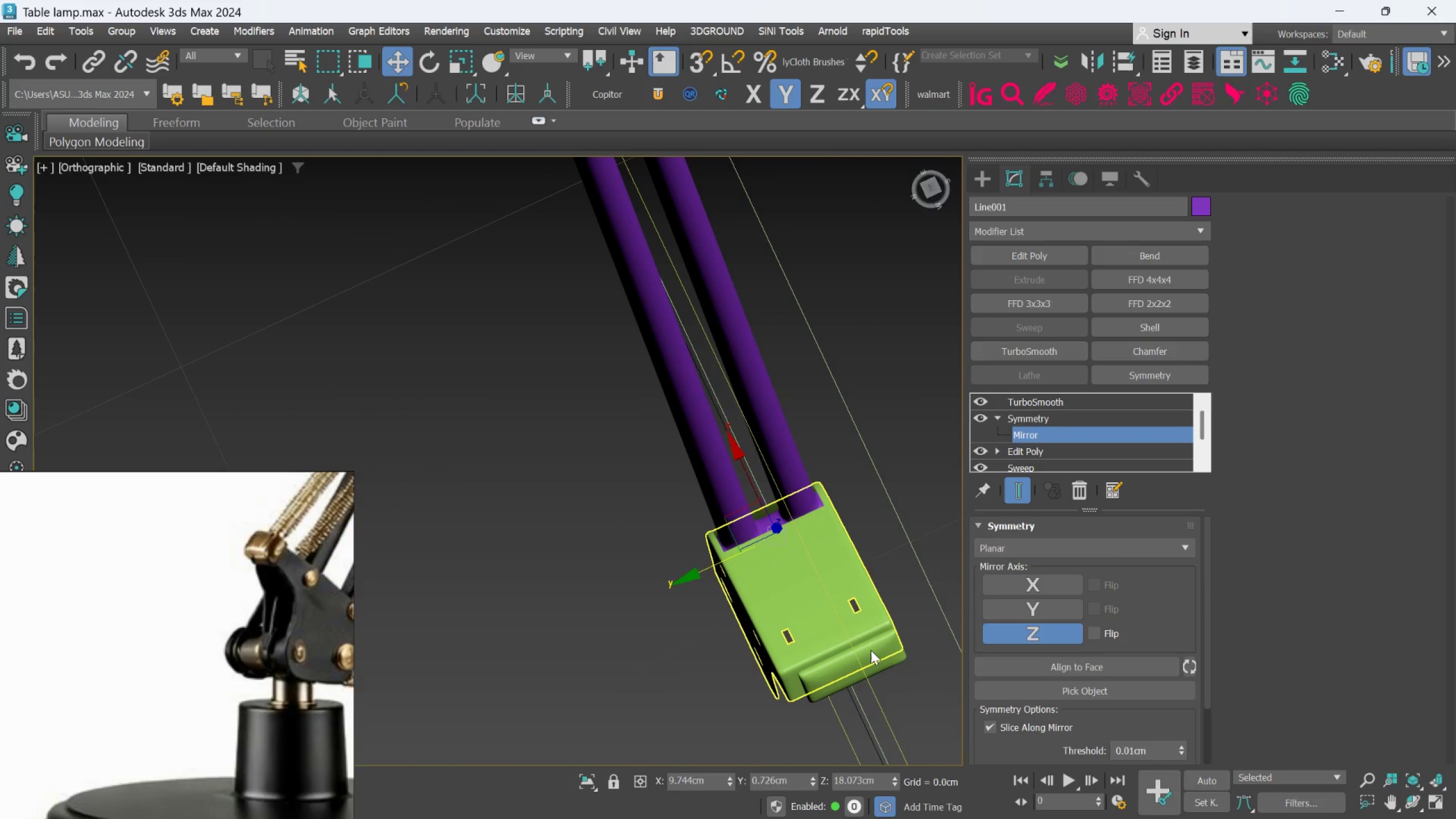 
scroll: coordinate [871, 650], scroll_direction: up, amount: 1.0
 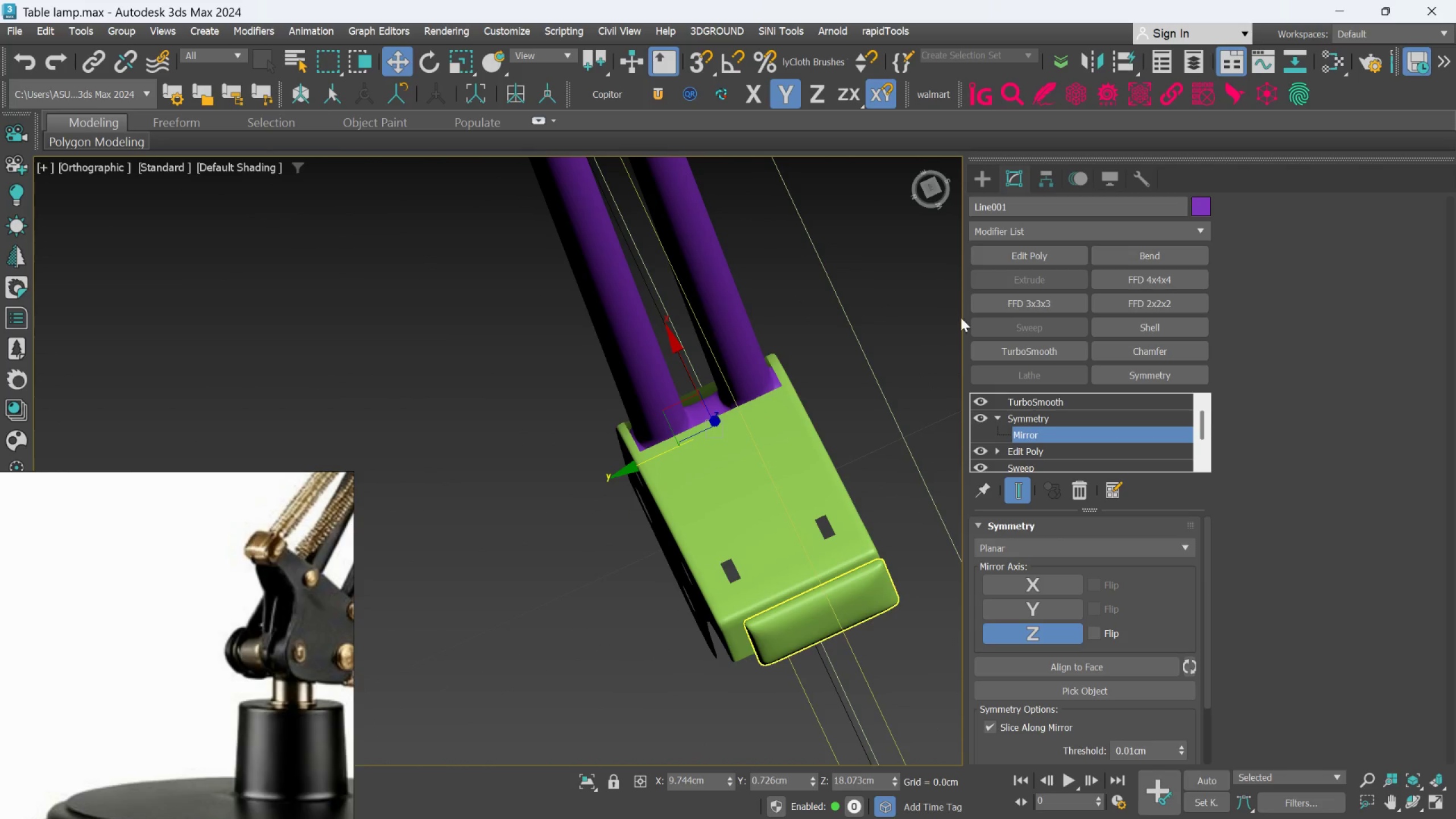 
left_click([992, 184])
 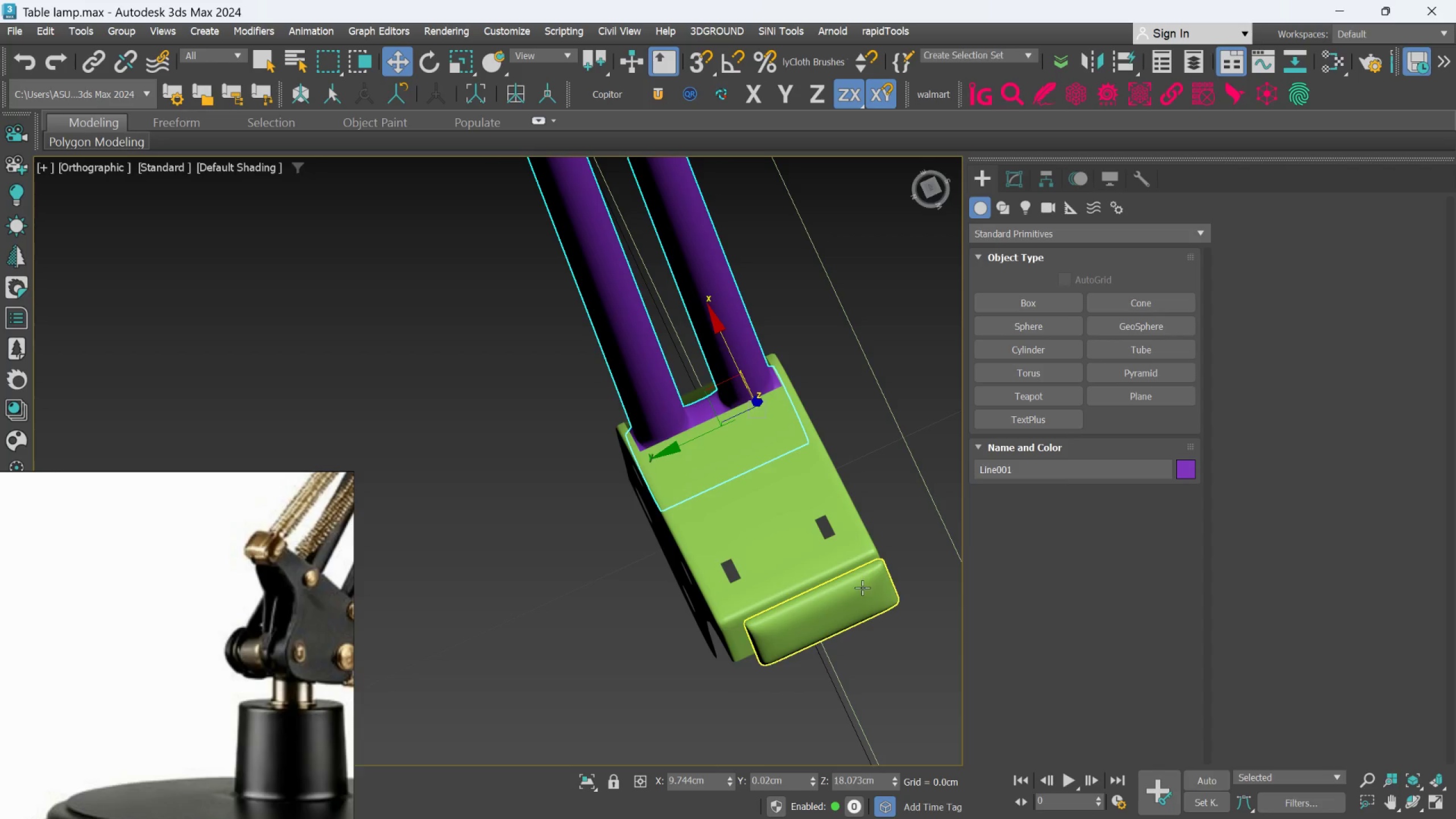 
left_click([862, 588])
 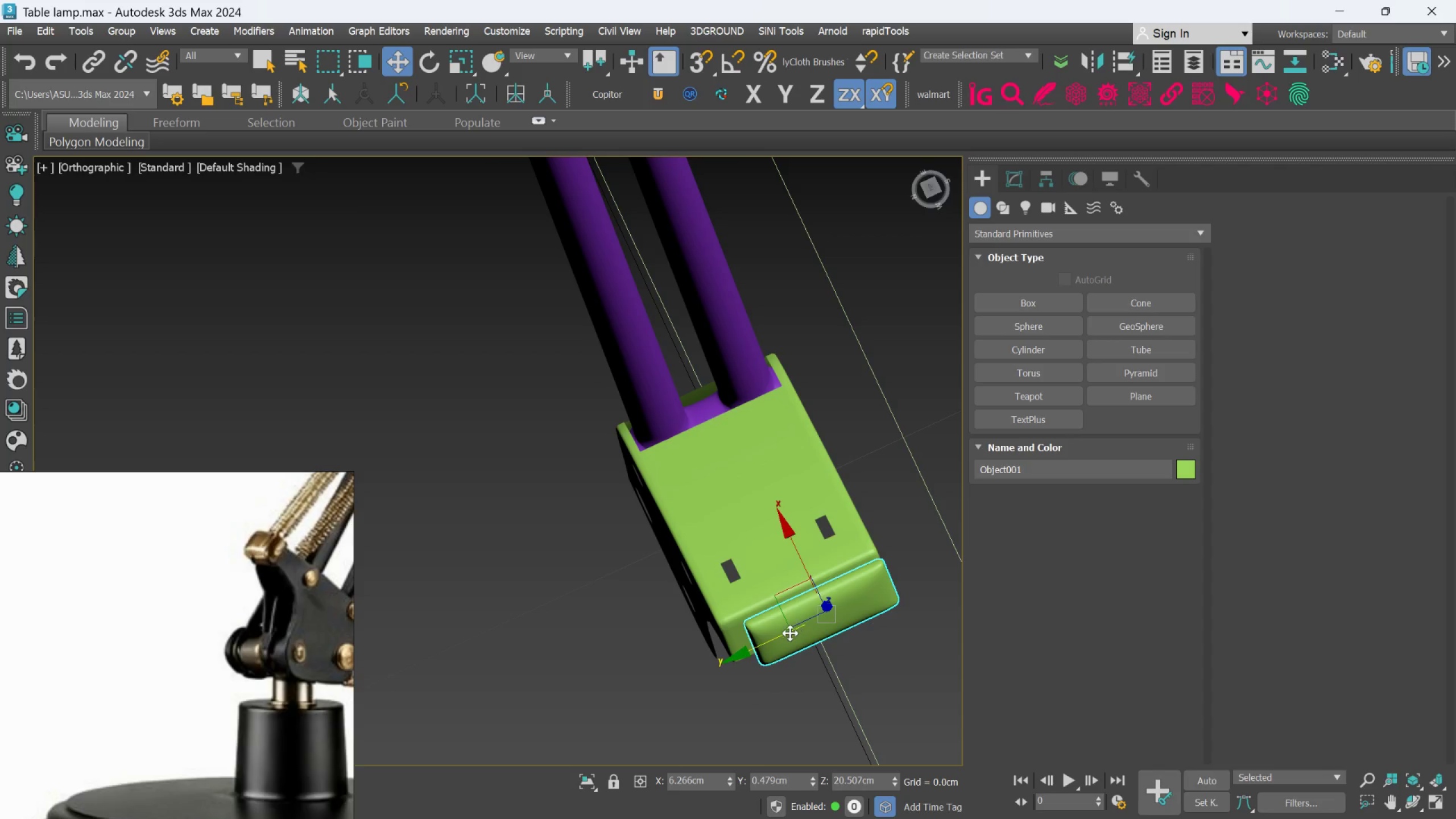 
left_click_drag(start_coordinate=[788, 636], to_coordinate=[780, 647])
 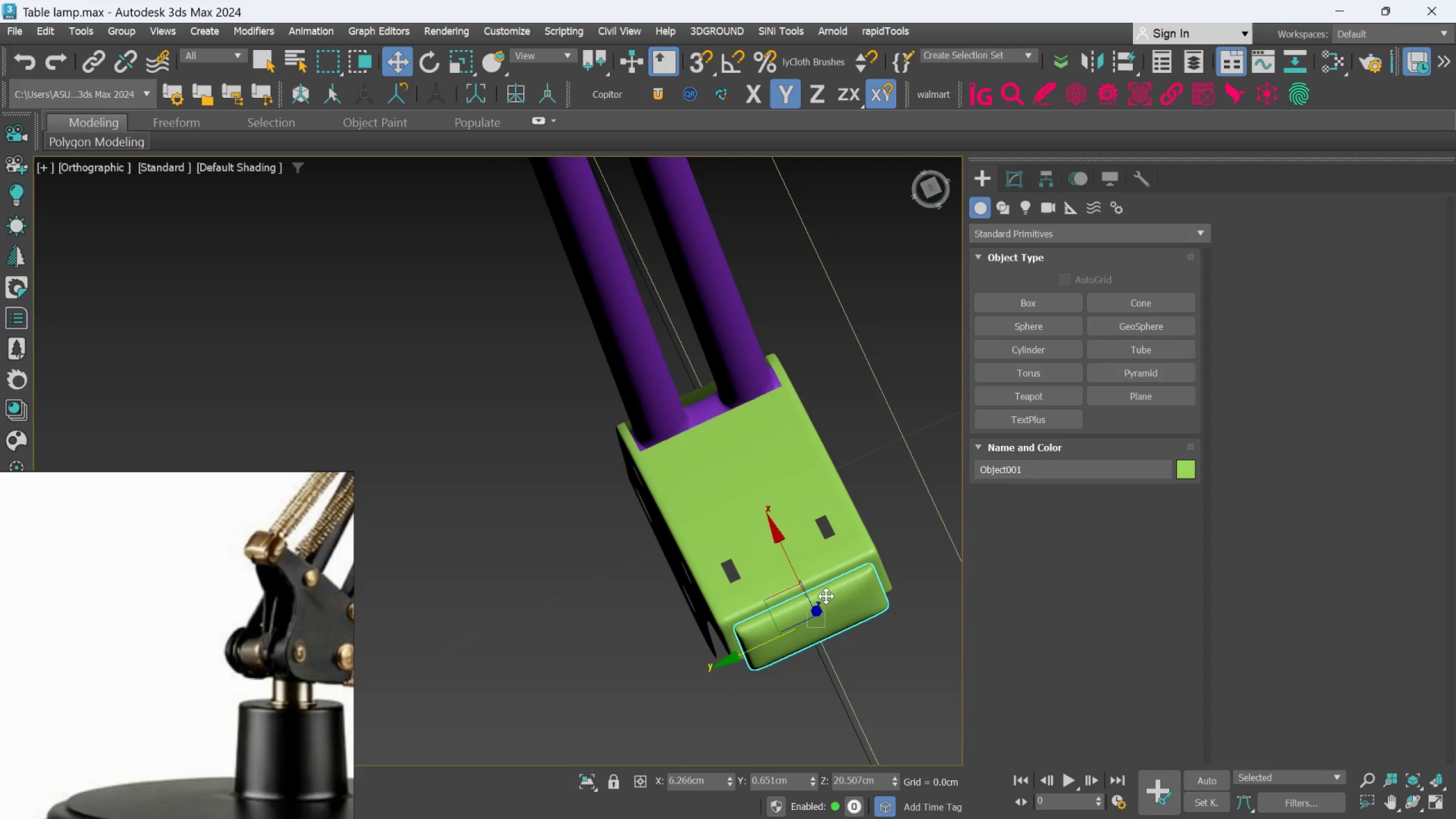 
hold_key(key=AltLeft, duration=0.75)
 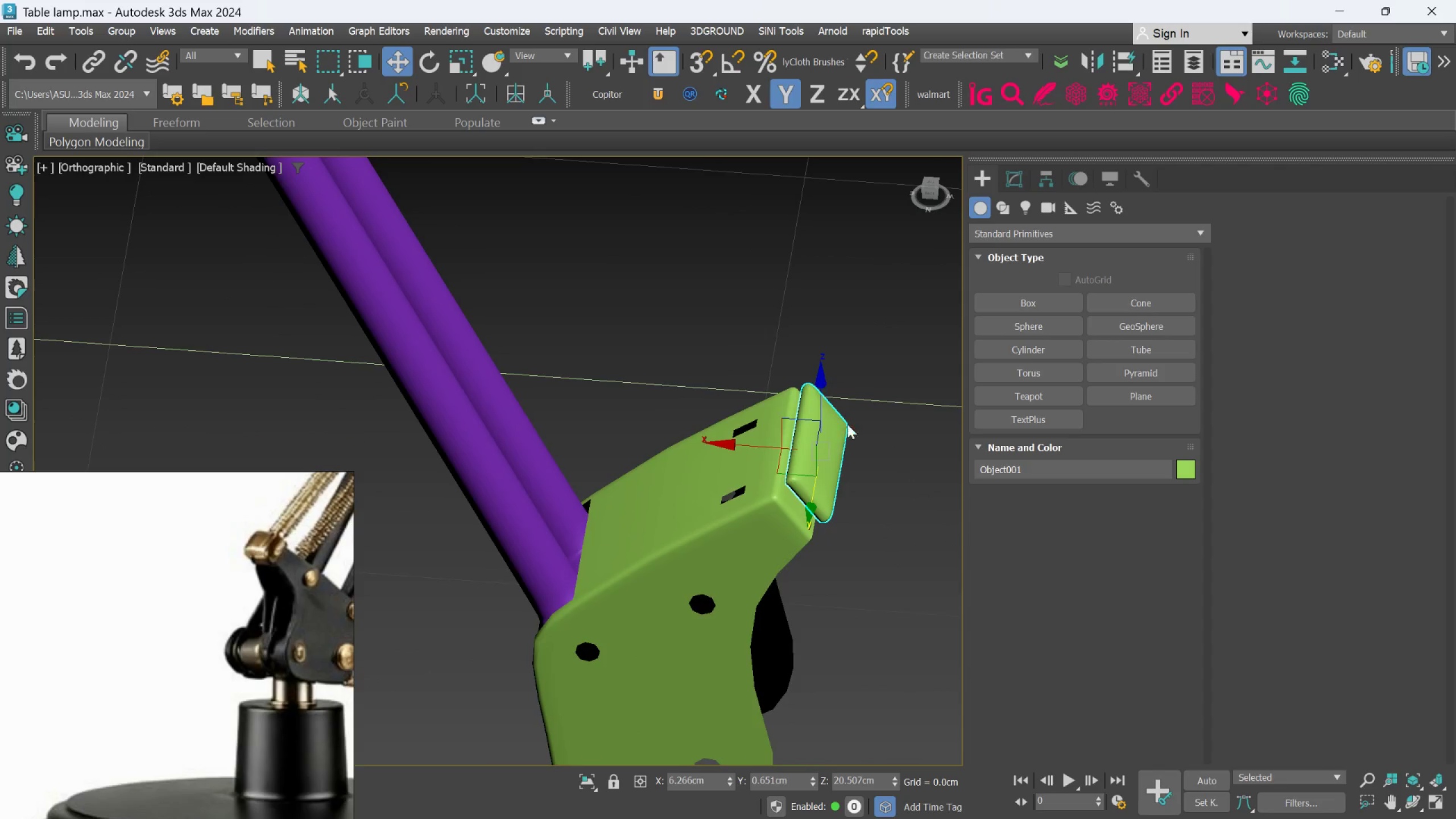 
scroll: coordinate [828, 592], scroll_direction: none, amount: 0.0
 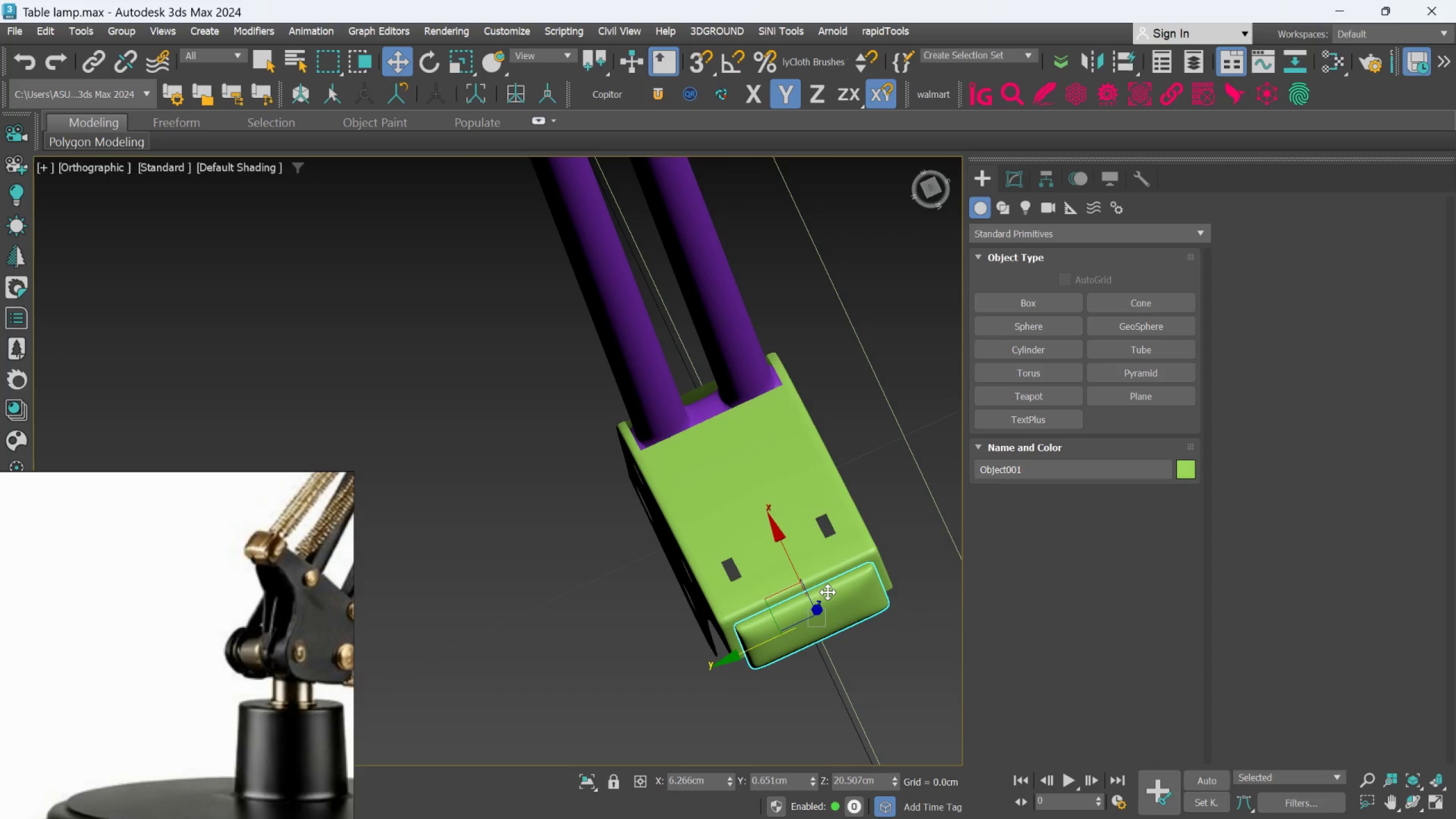 
scroll: coordinate [839, 446], scroll_direction: down, amount: 2.0
 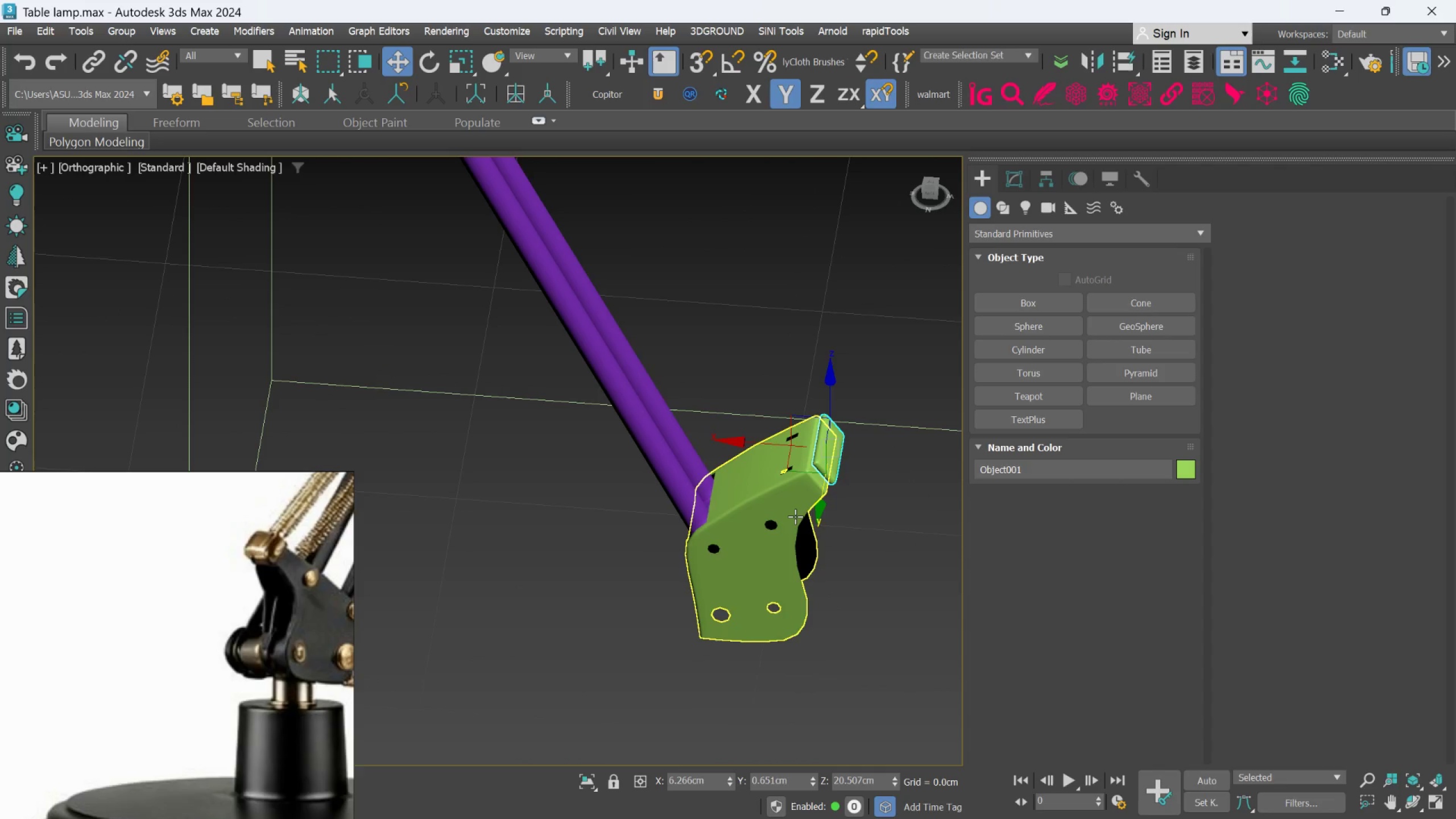 
left_click([795, 516])
 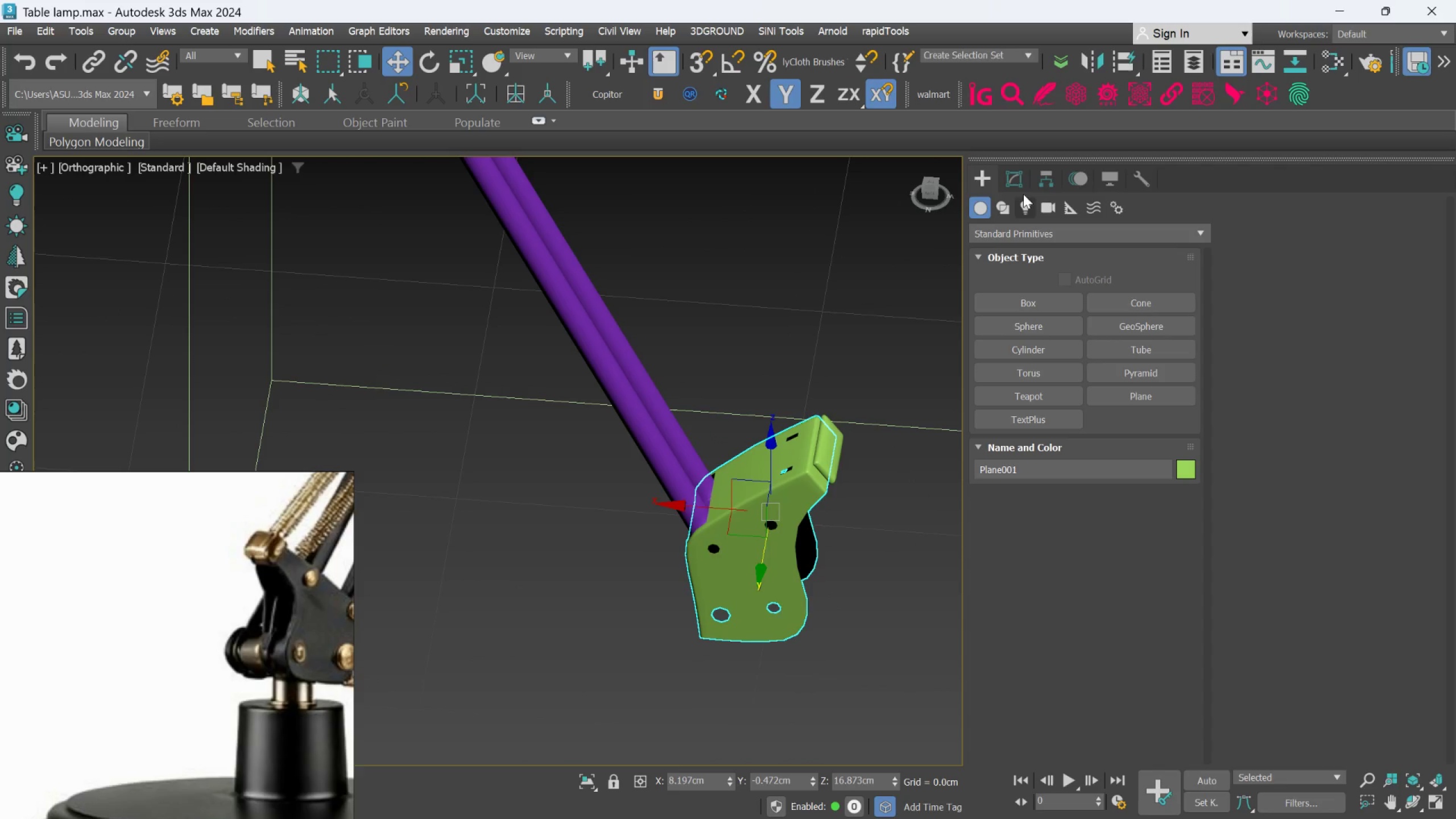 
left_click([1016, 181])
 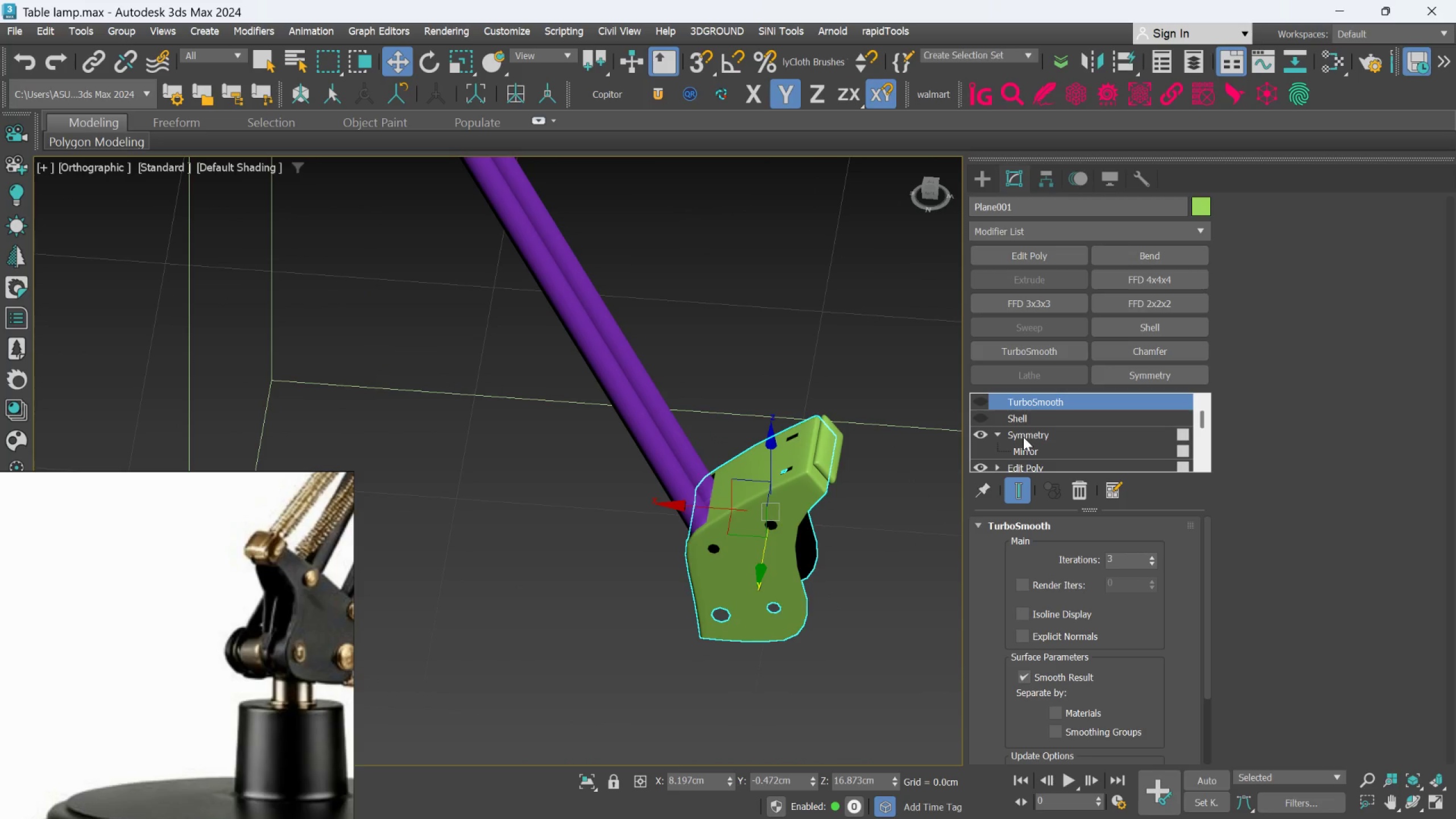 
left_click([979, 418])
 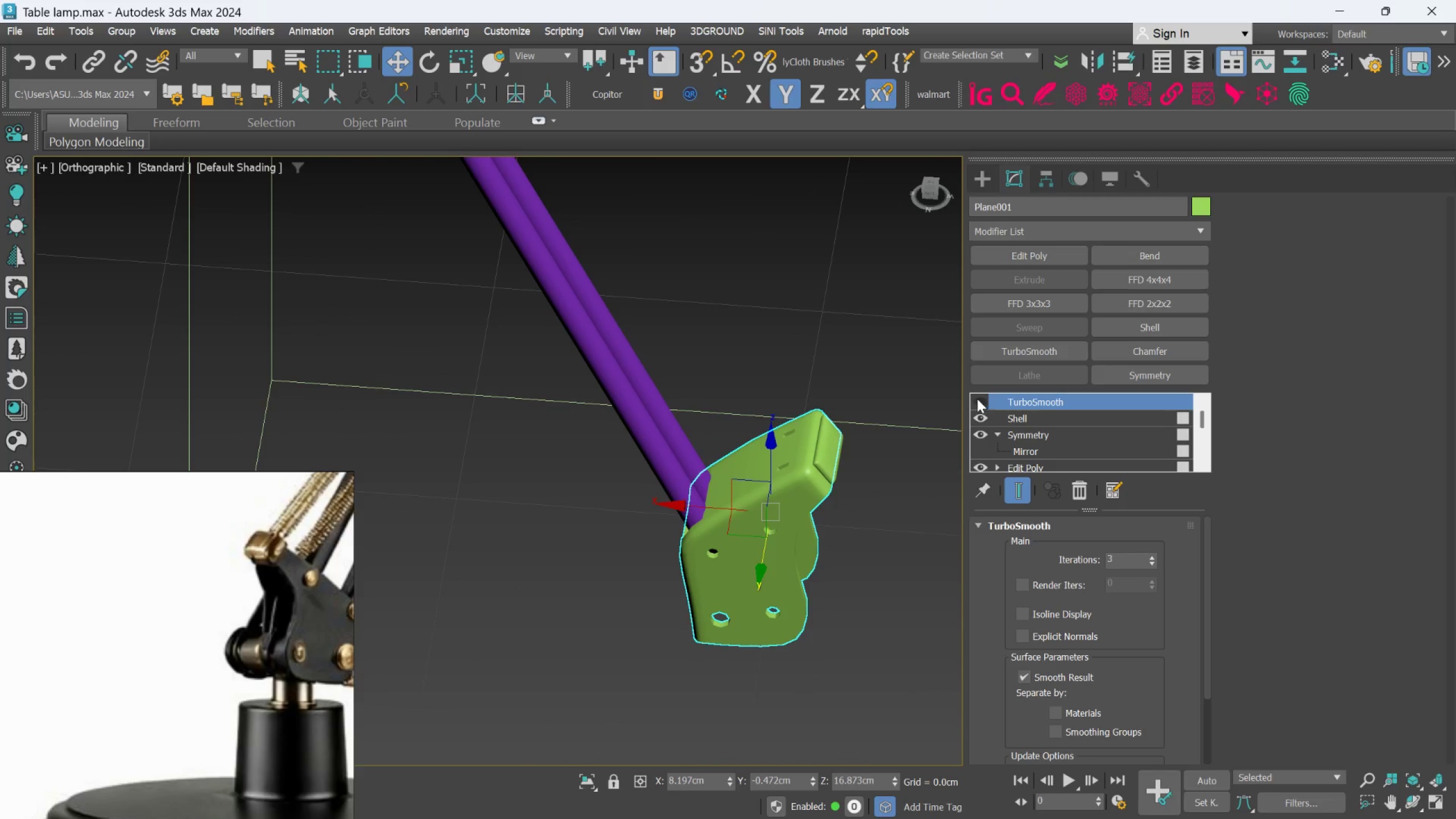 
hold_key(key=AltLeft, duration=1.26)
 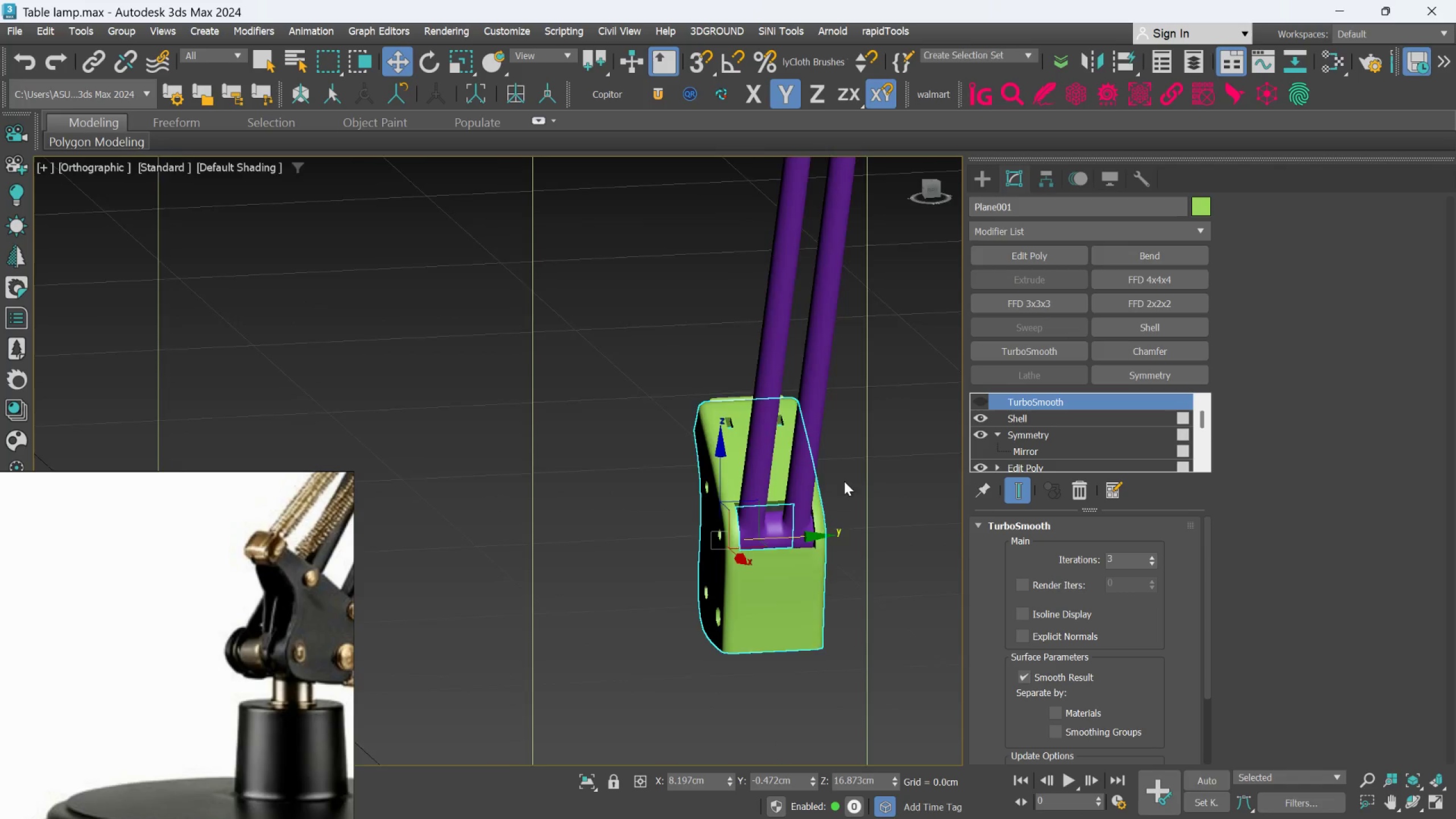 
hold_key(key=AltLeft, duration=1.5)
 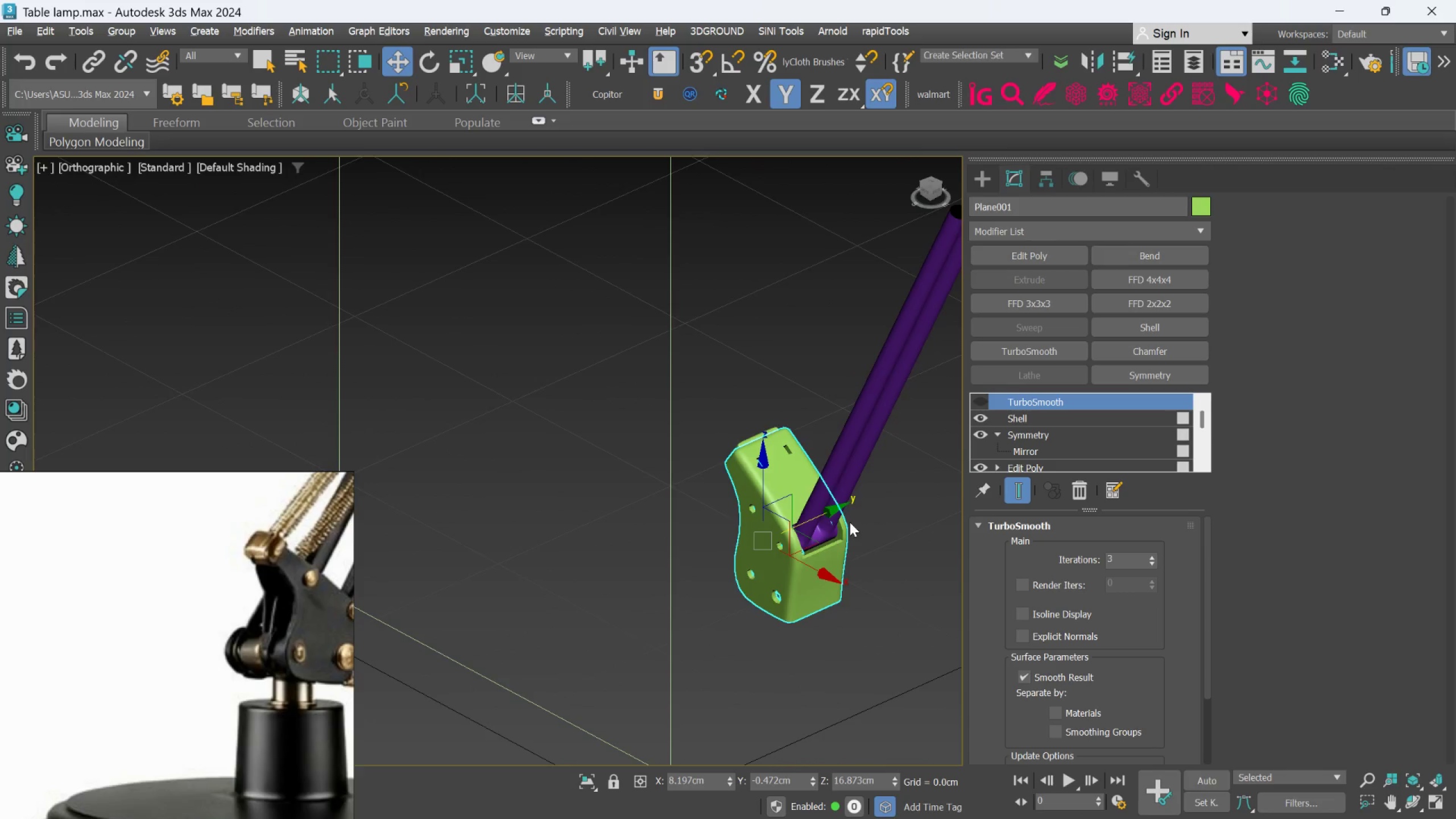 
key(Alt+AltLeft)
 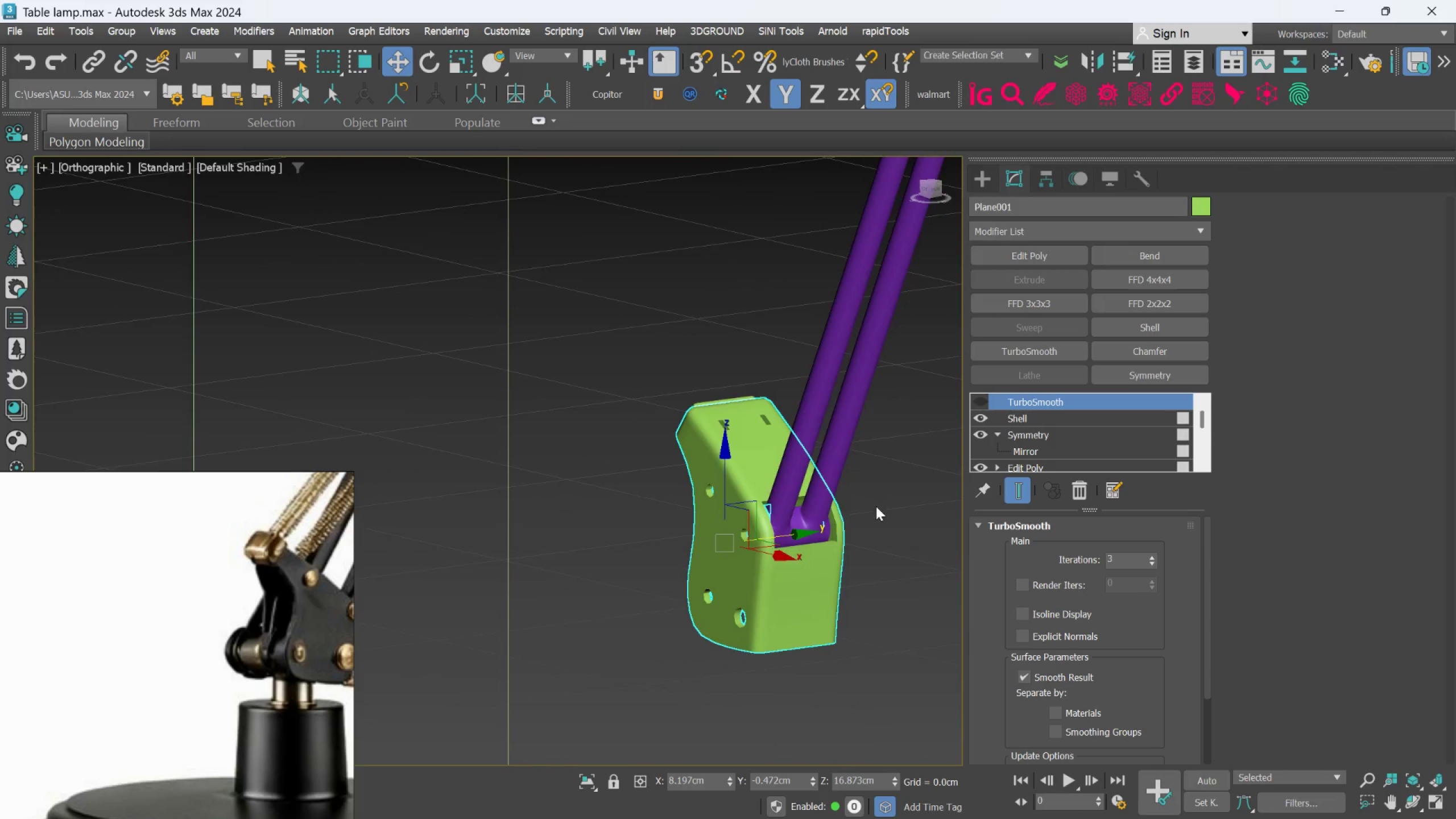 
key(Alt+AltLeft)
 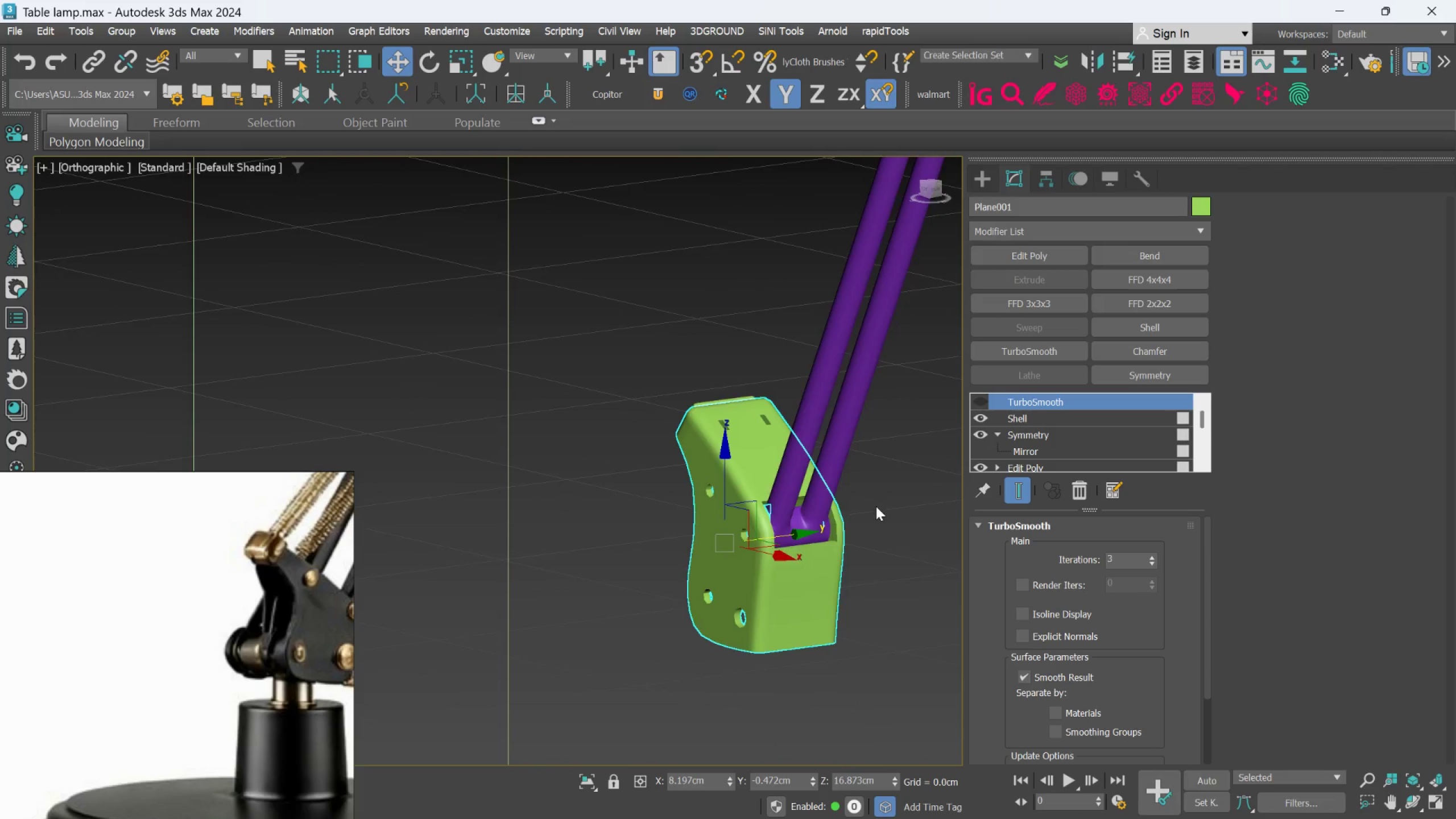 
key(Alt+AltLeft)
 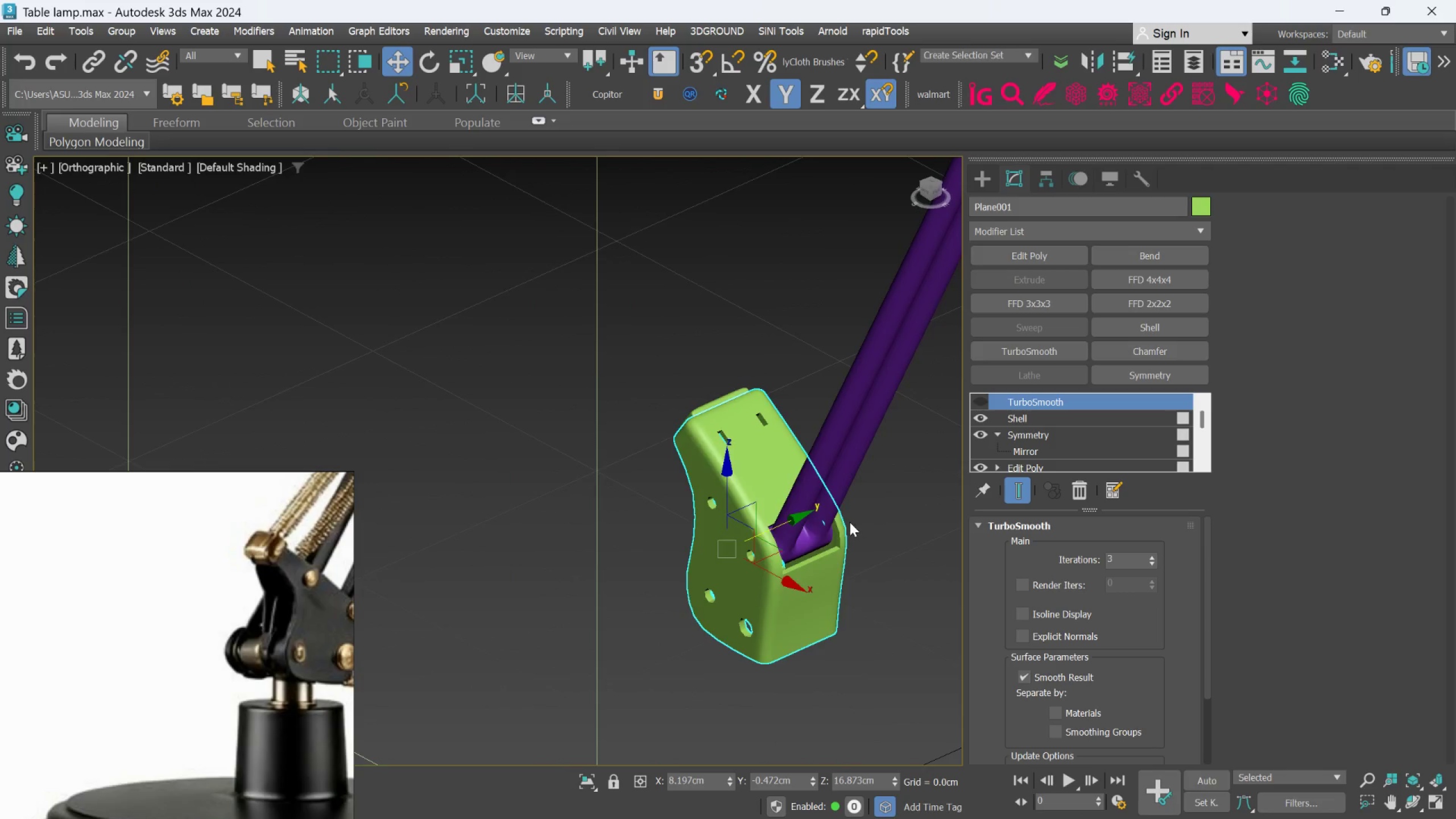 
hold_key(key=AltLeft, duration=0.58)
 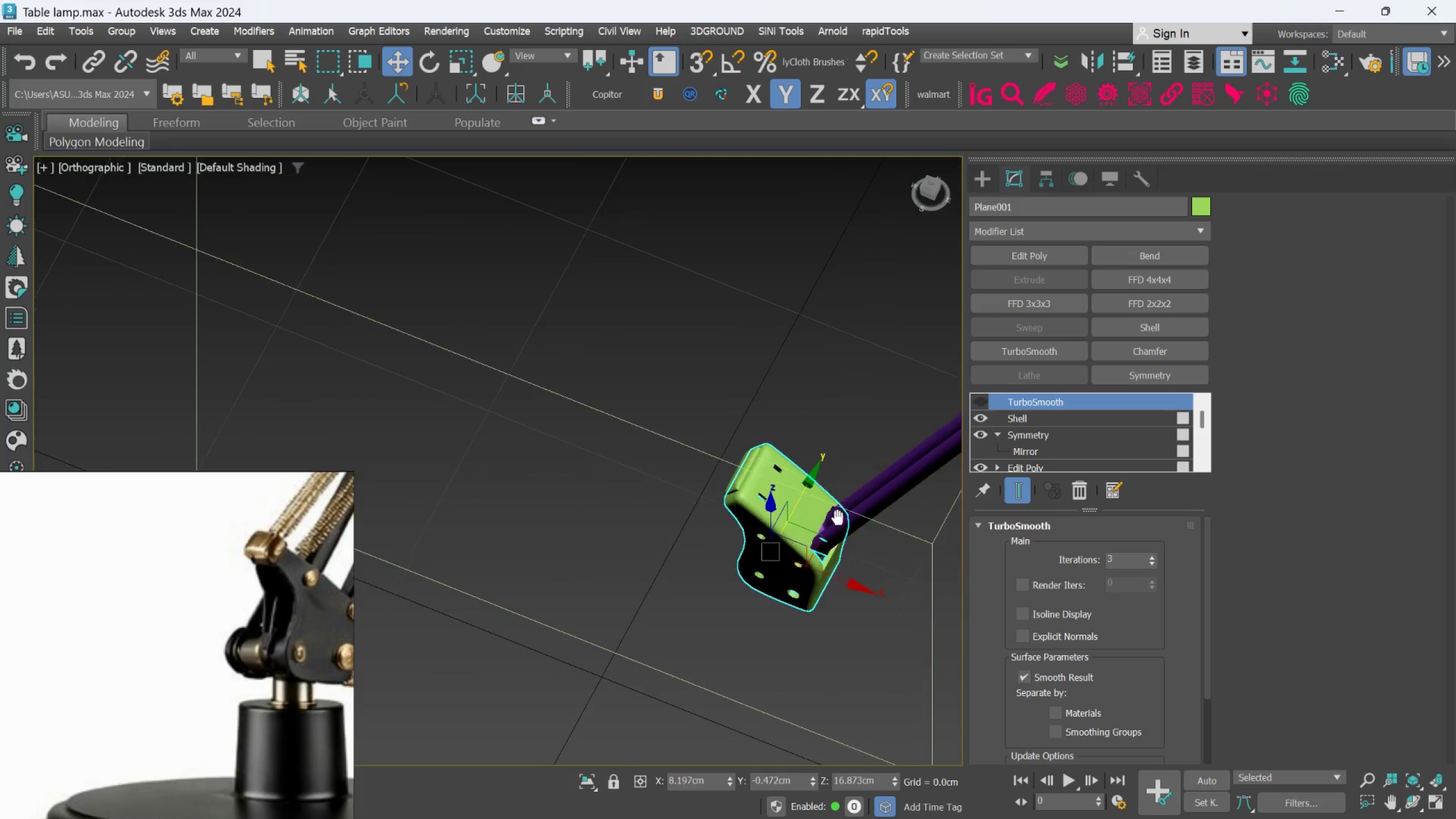 
scroll: coordinate [850, 522], scroll_direction: down, amount: 1.0
 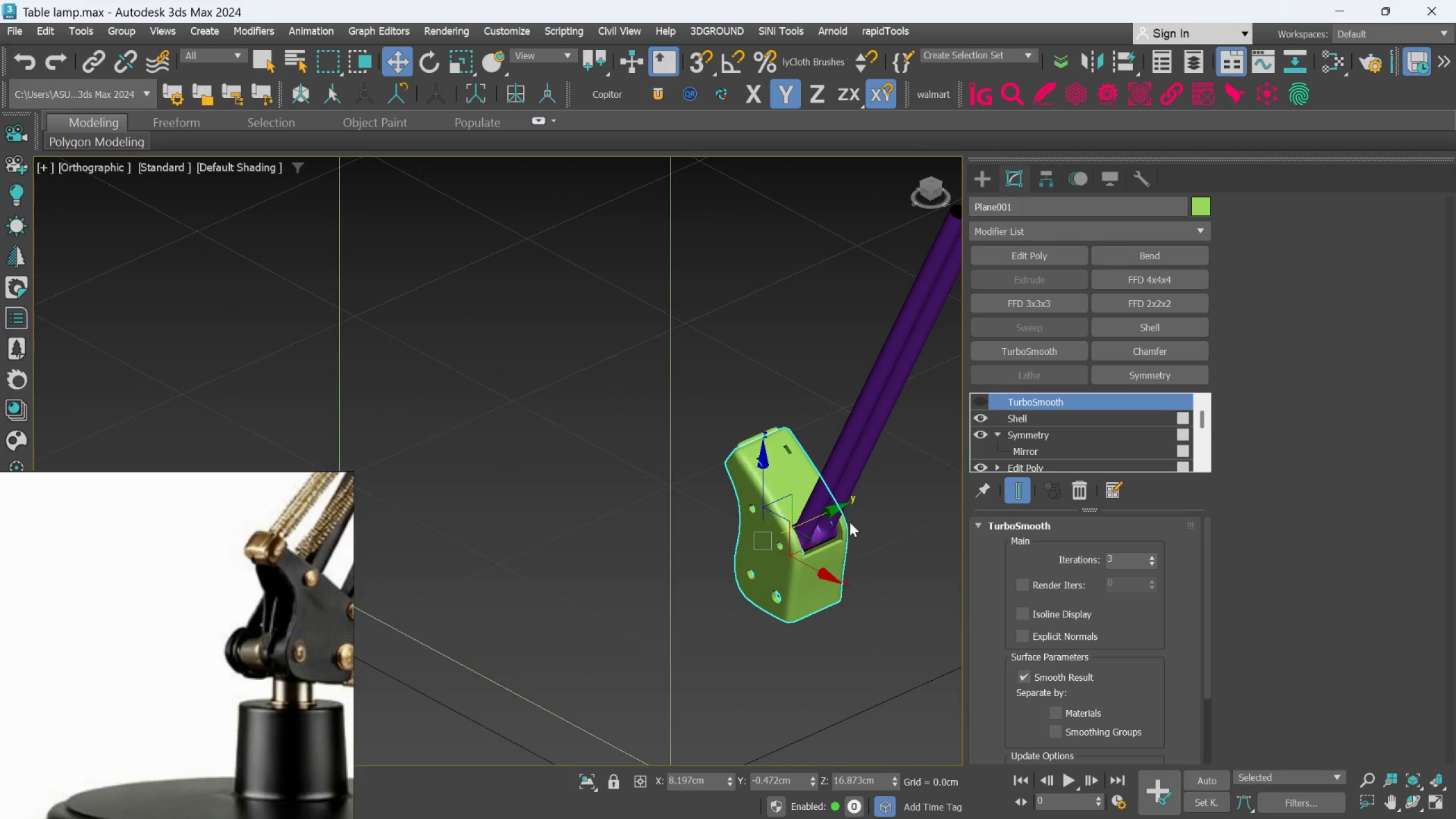 
hold_key(key=AltLeft, duration=0.61)
 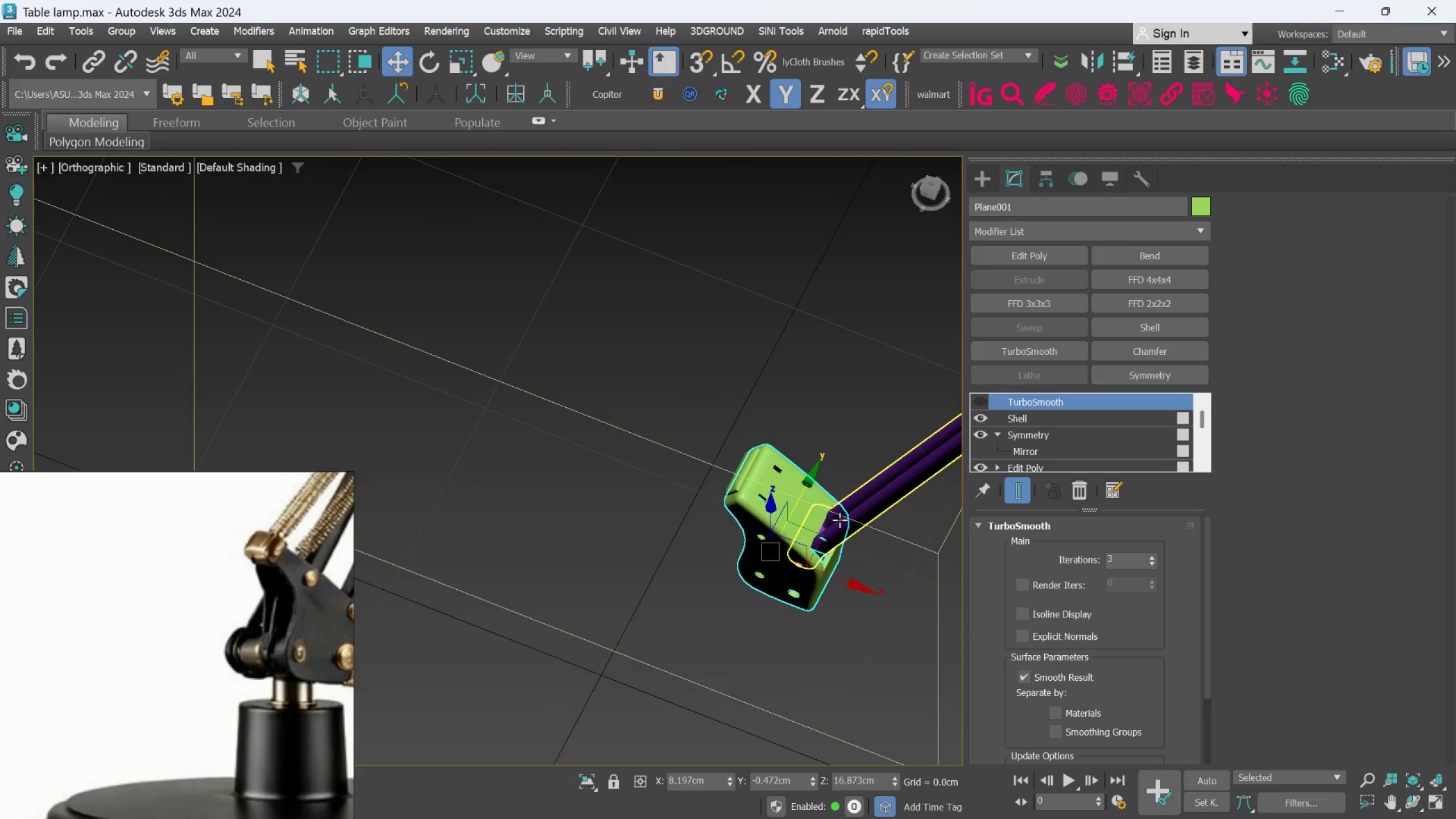 
scroll: coordinate [839, 515], scroll_direction: up, amount: 2.0
 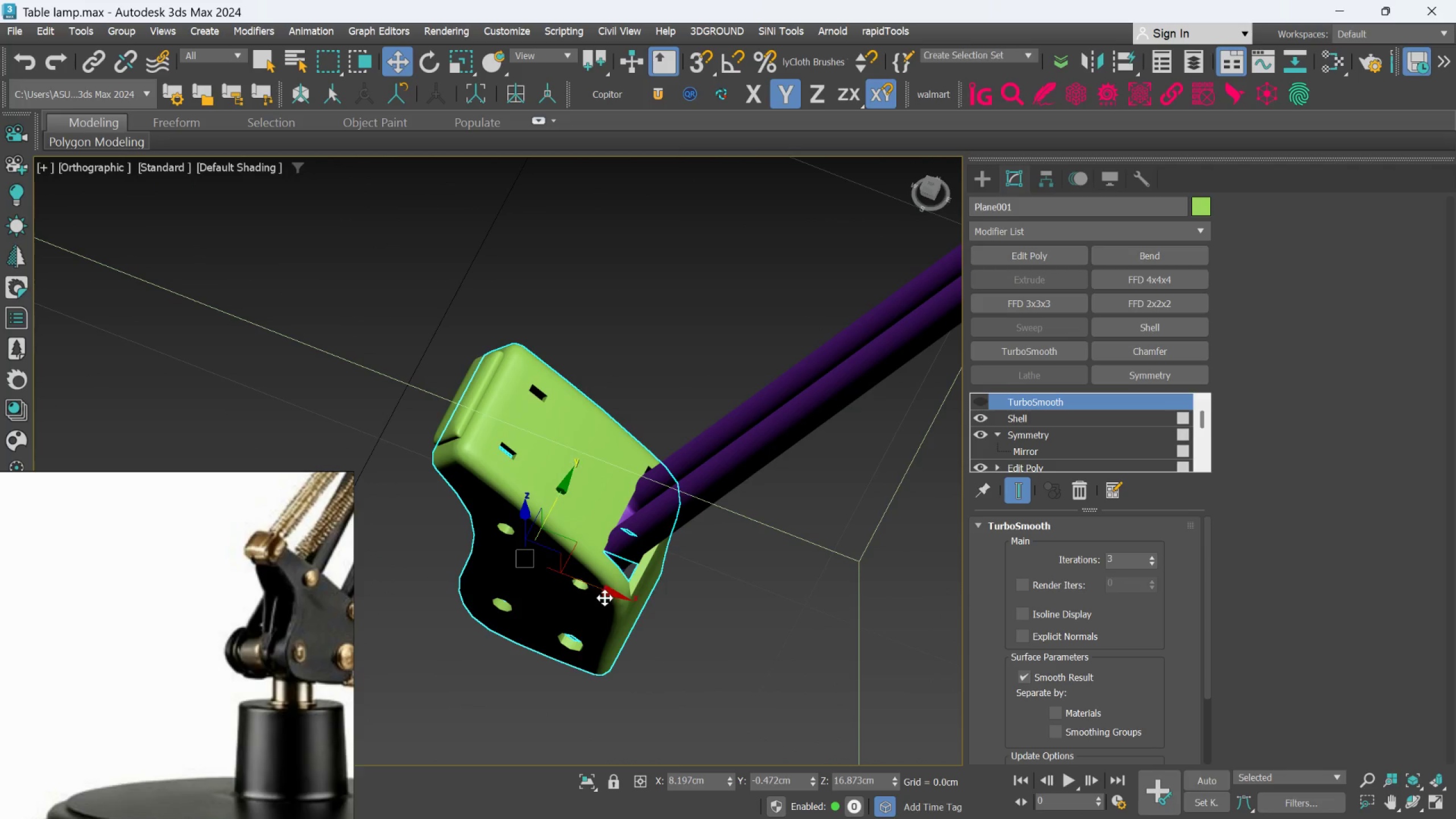 
hold_key(key=AltLeft, duration=1.2)
 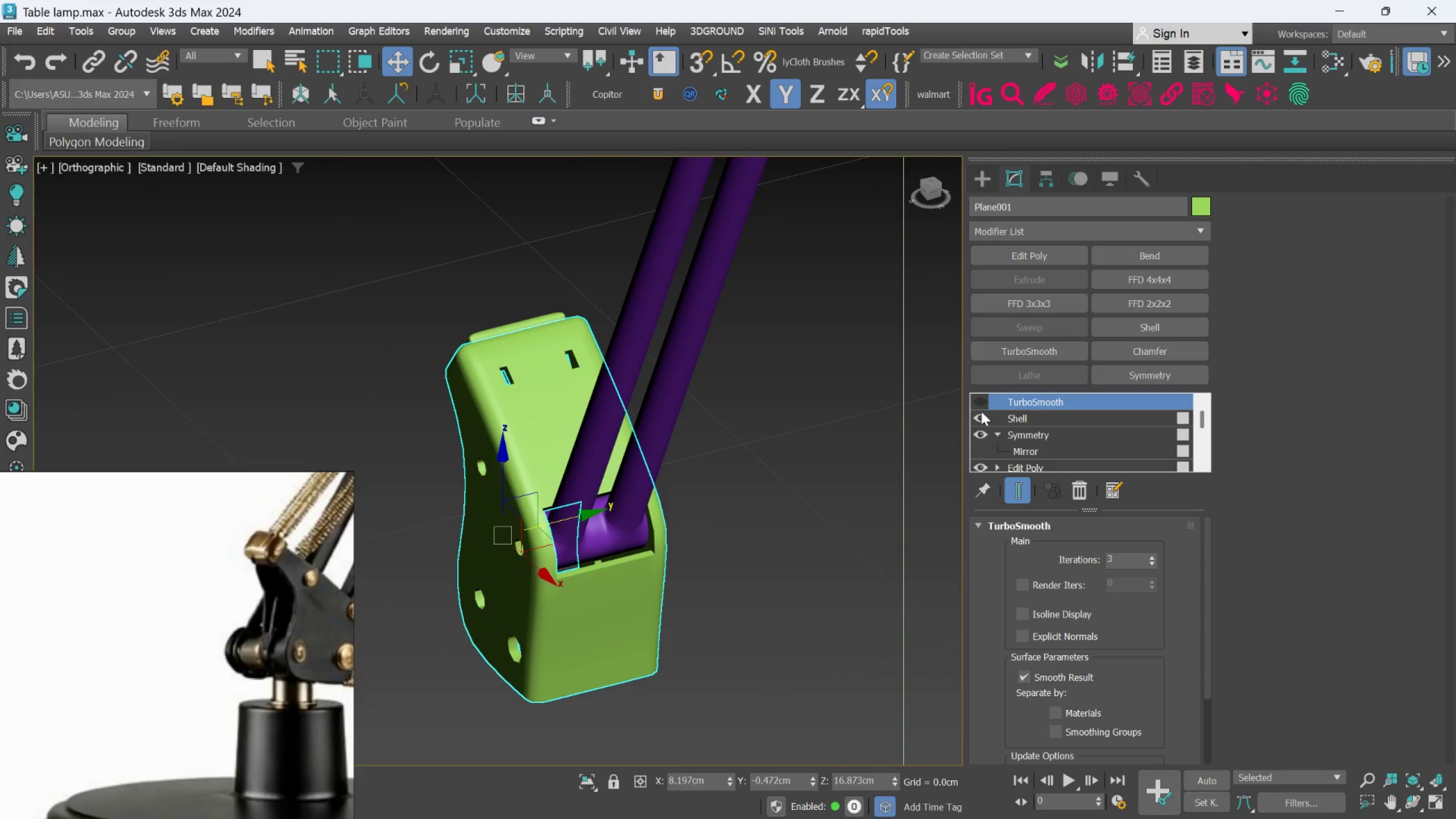 
left_click([979, 400])
 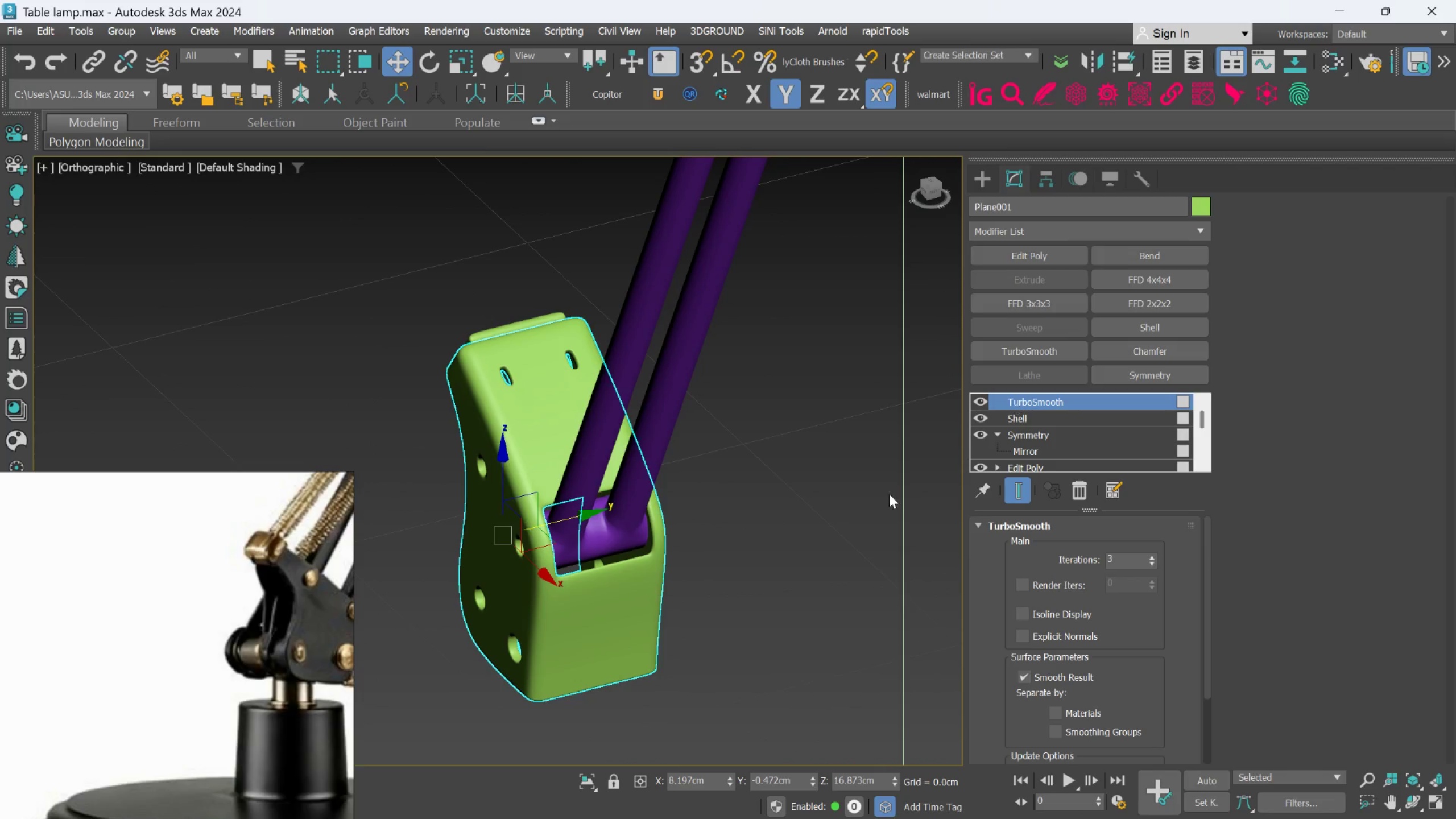 
hold_key(key=AltLeft, duration=1.44)
 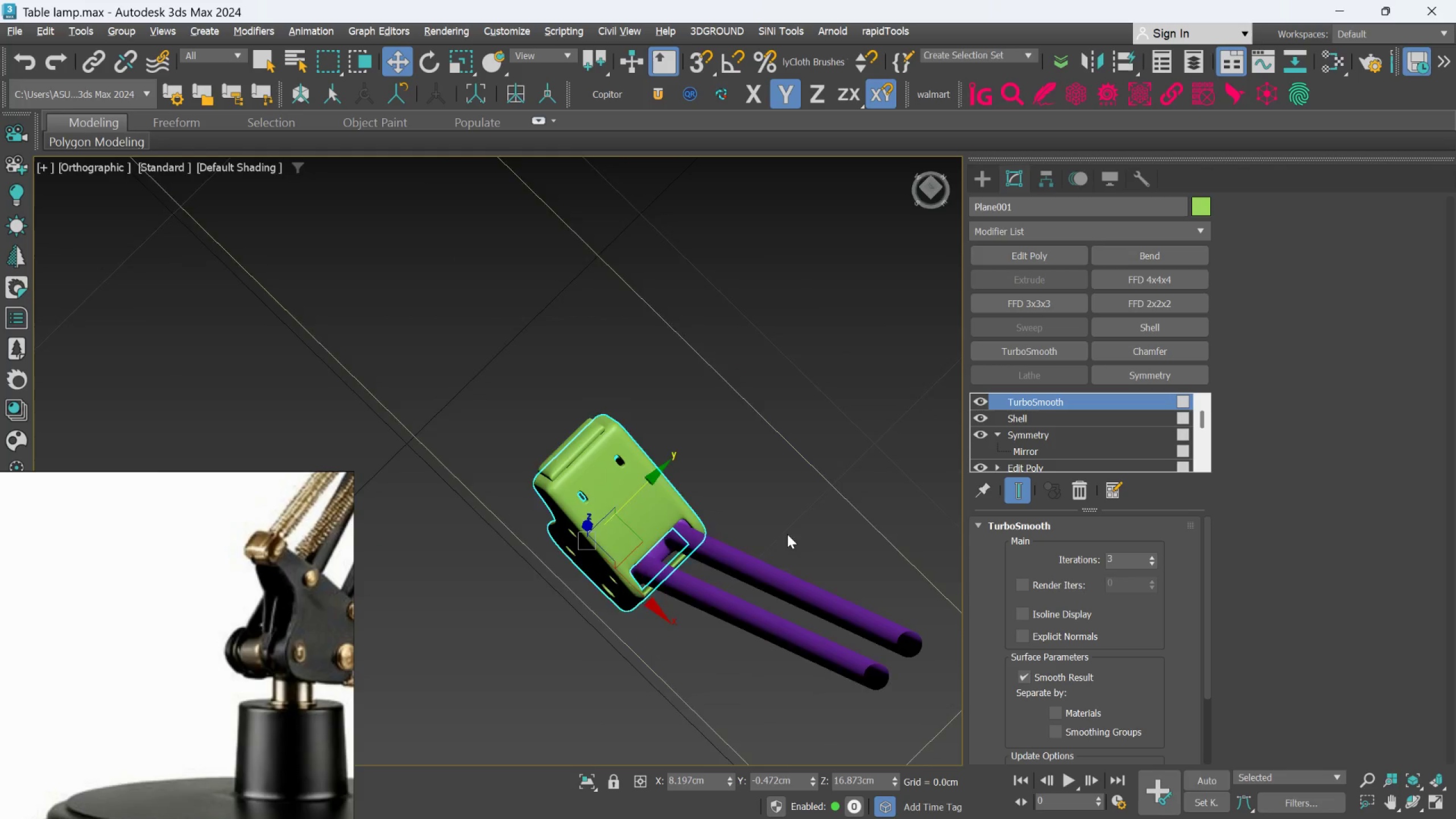 
hold_key(key=AltLeft, duration=1.03)
scroll: coordinate [772, 535], scroll_direction: down, amount: 1.0
 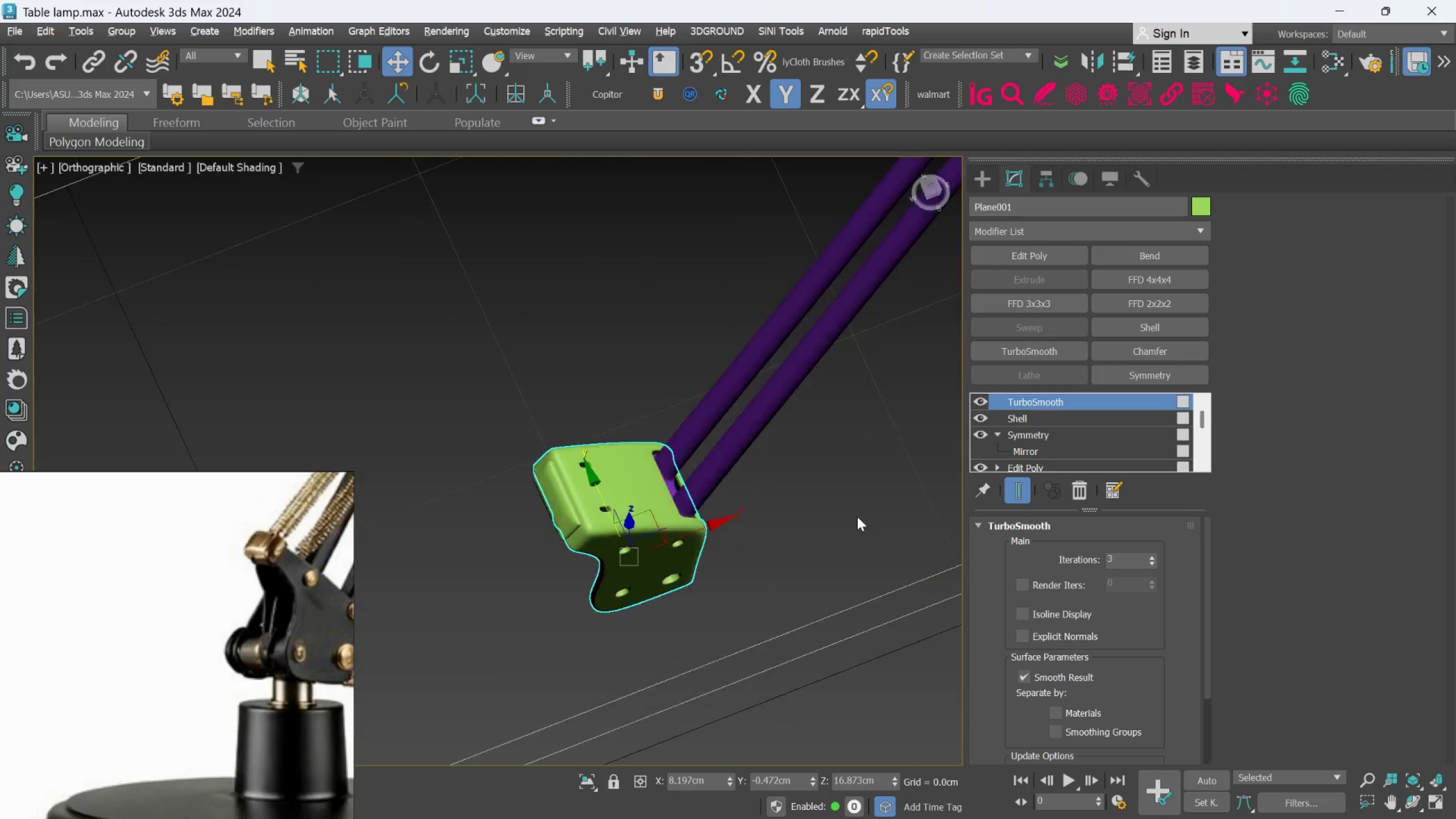 
hold_key(key=AltLeft, duration=1.5)
scroll: coordinate [787, 474], scroll_direction: up, amount: 1.0
 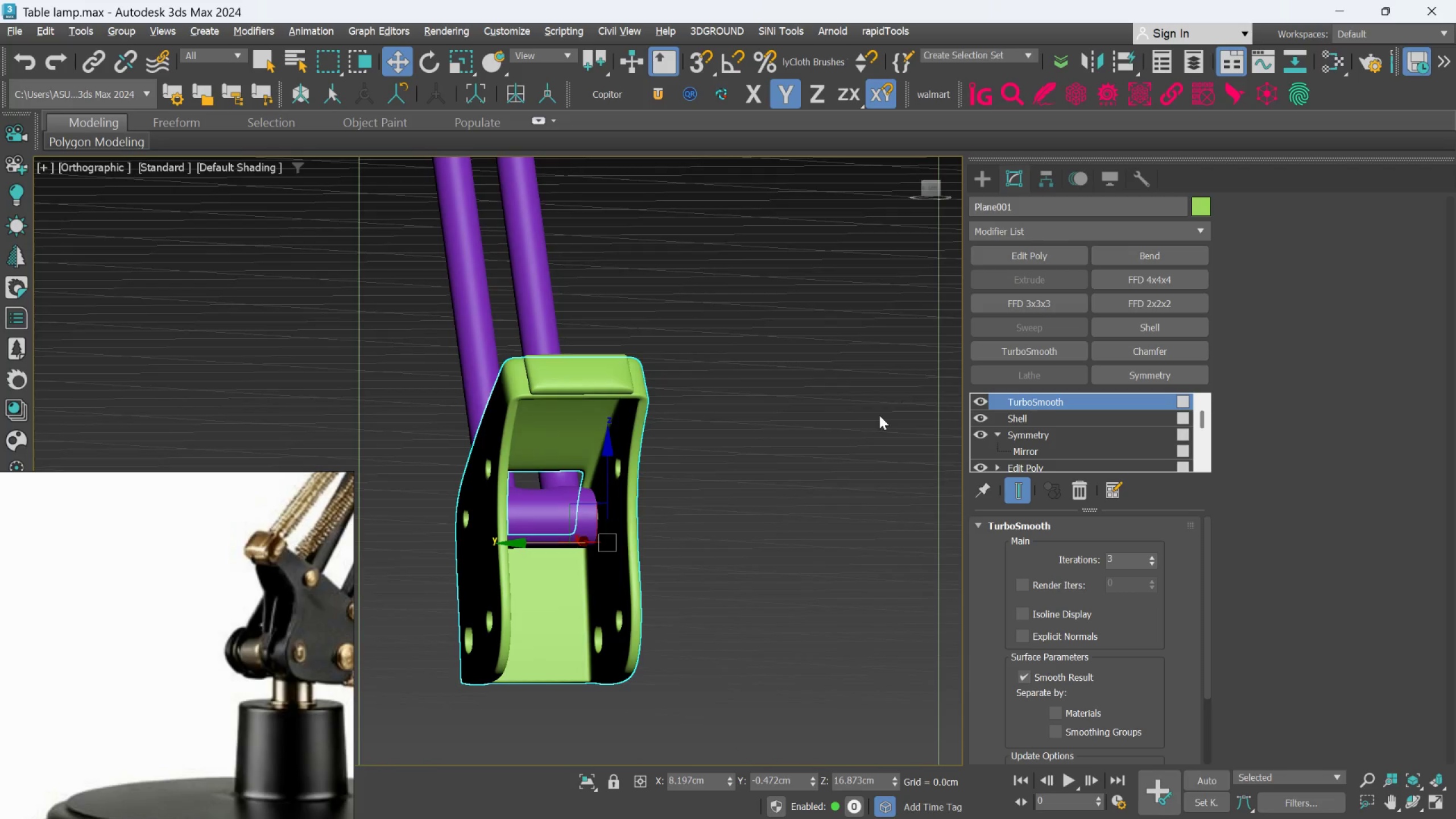 
key(Alt+AltLeft)
 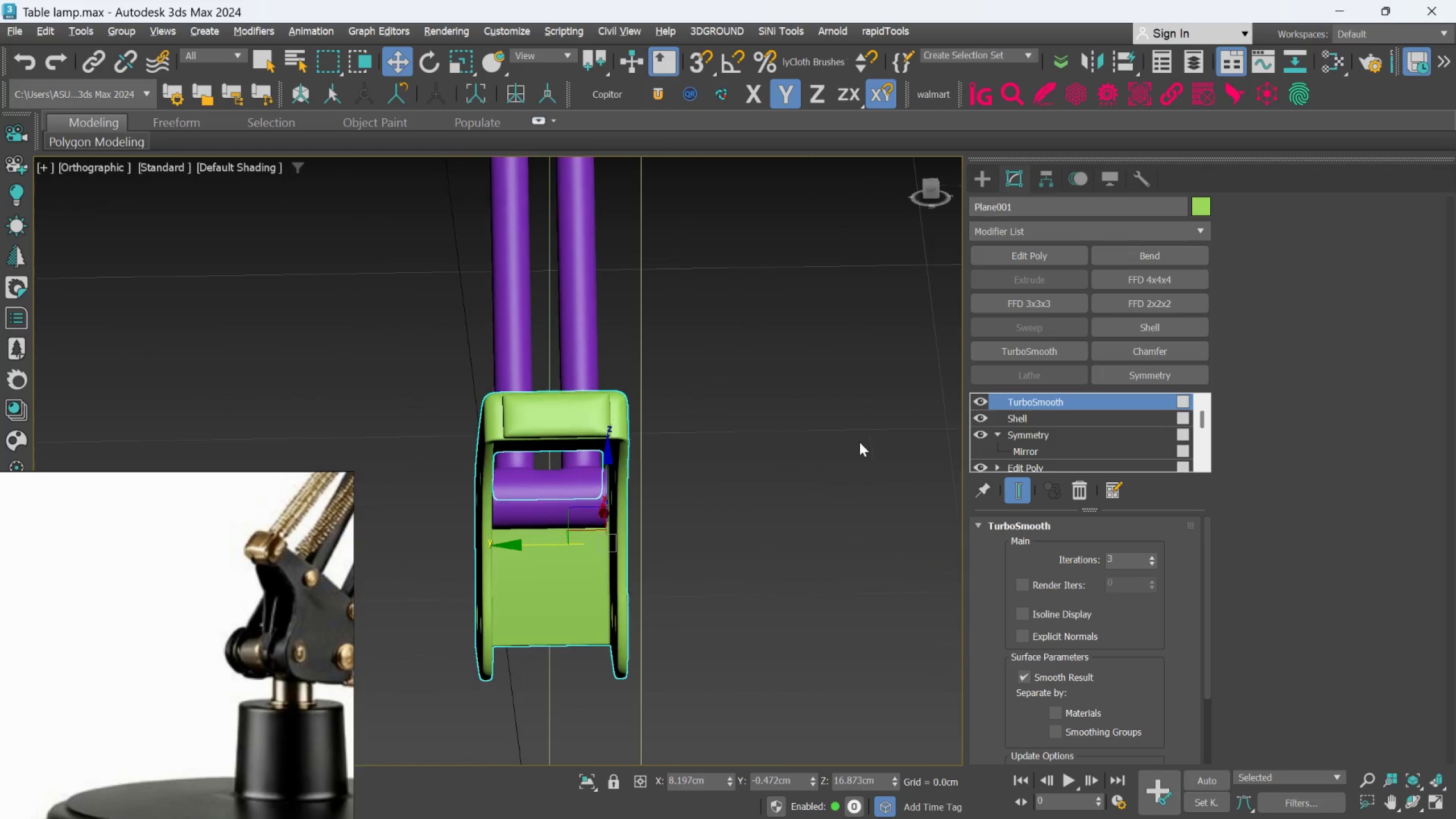 
key(Alt+AltLeft)
 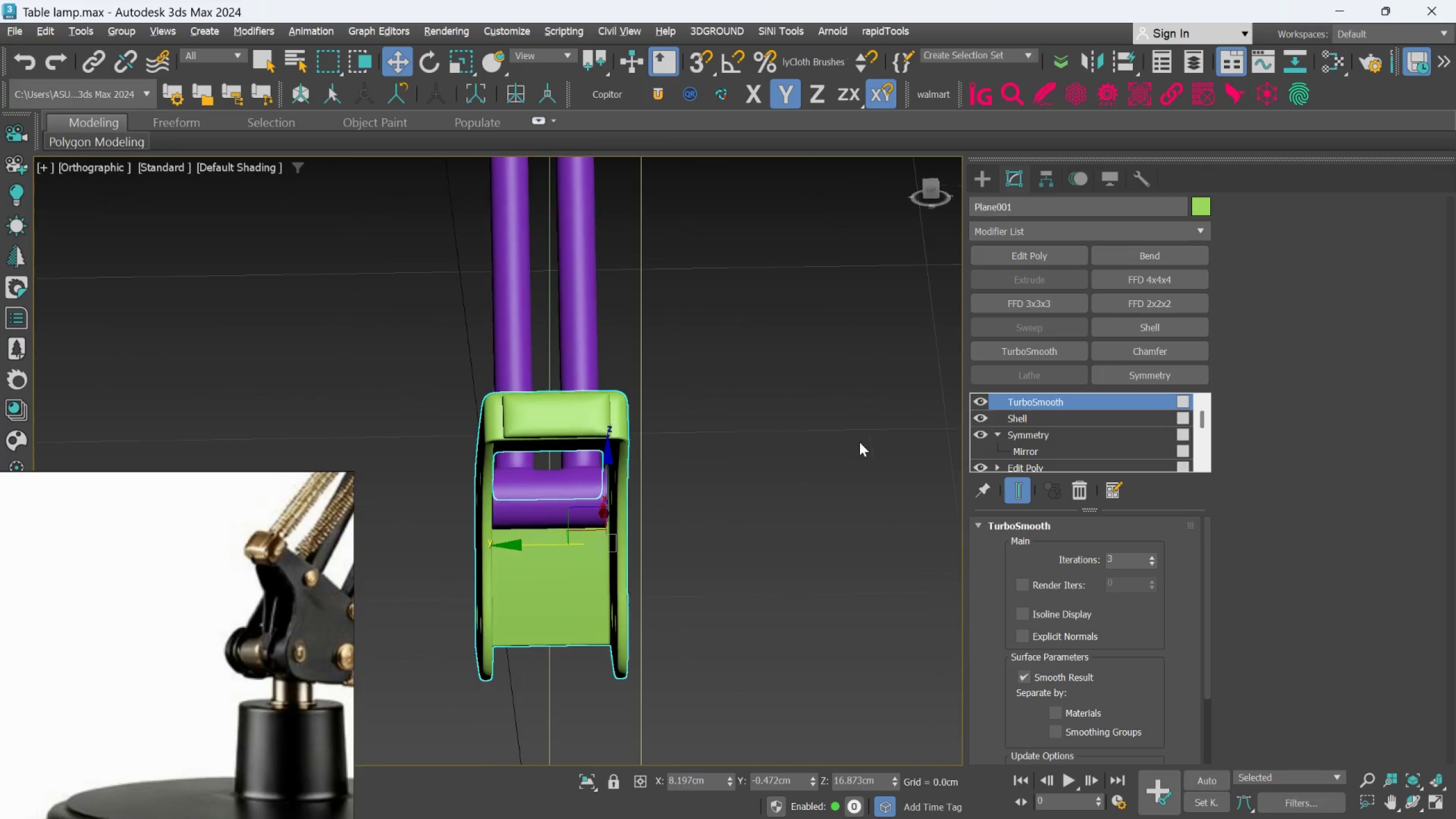 
key(Alt+AltLeft)
 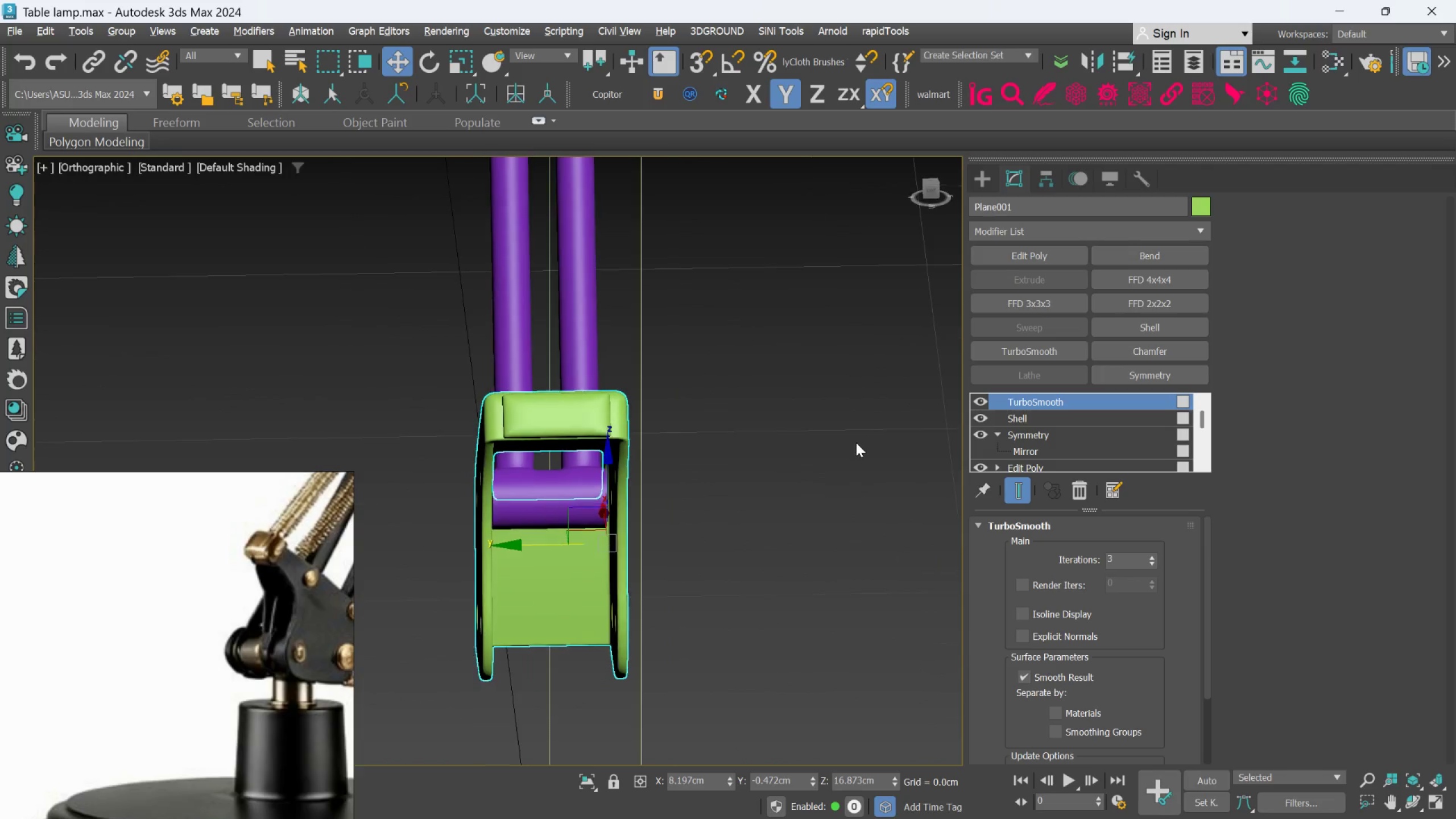 
key(Alt+AltLeft)
 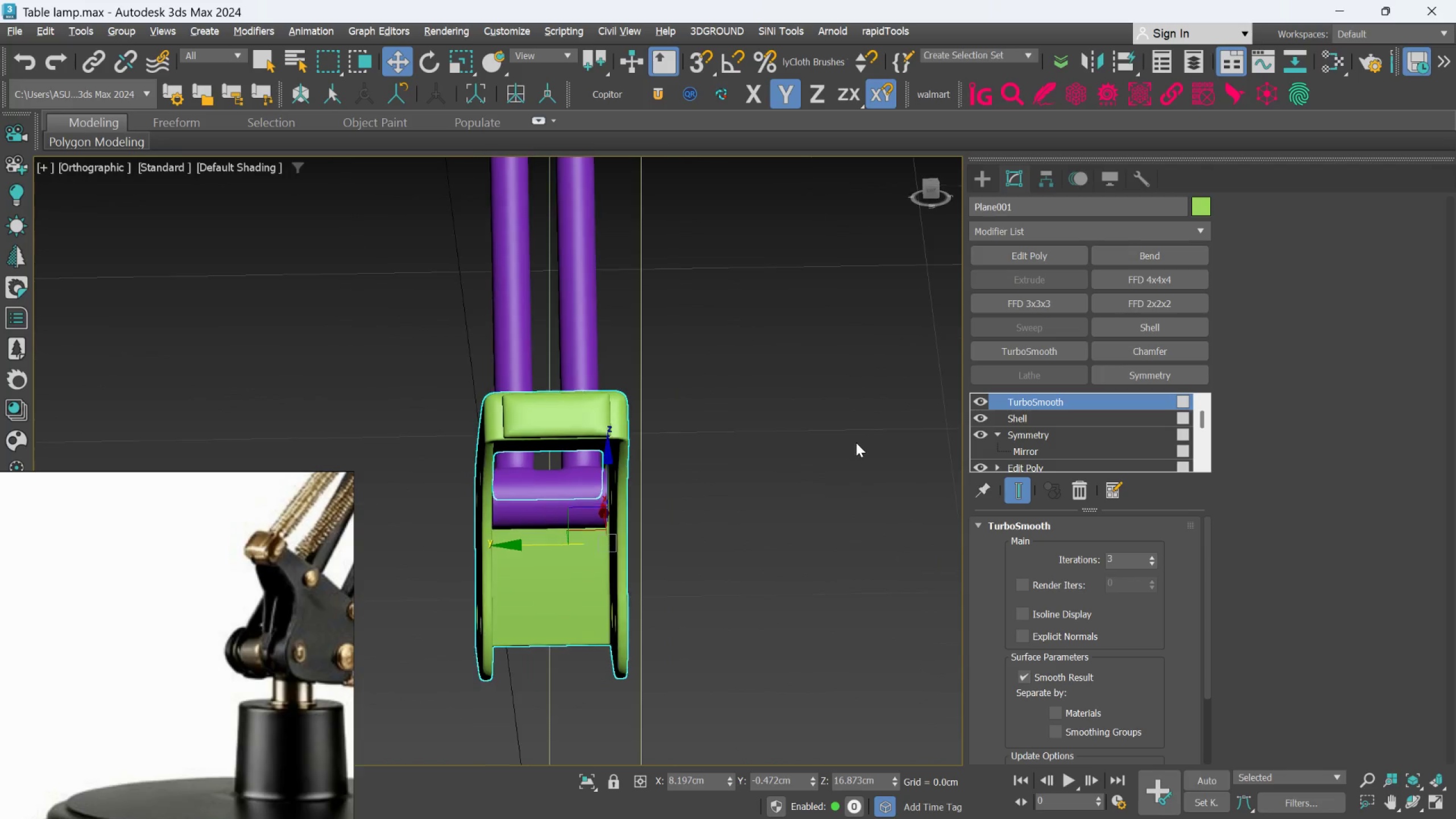 
key(Alt+AltLeft)
 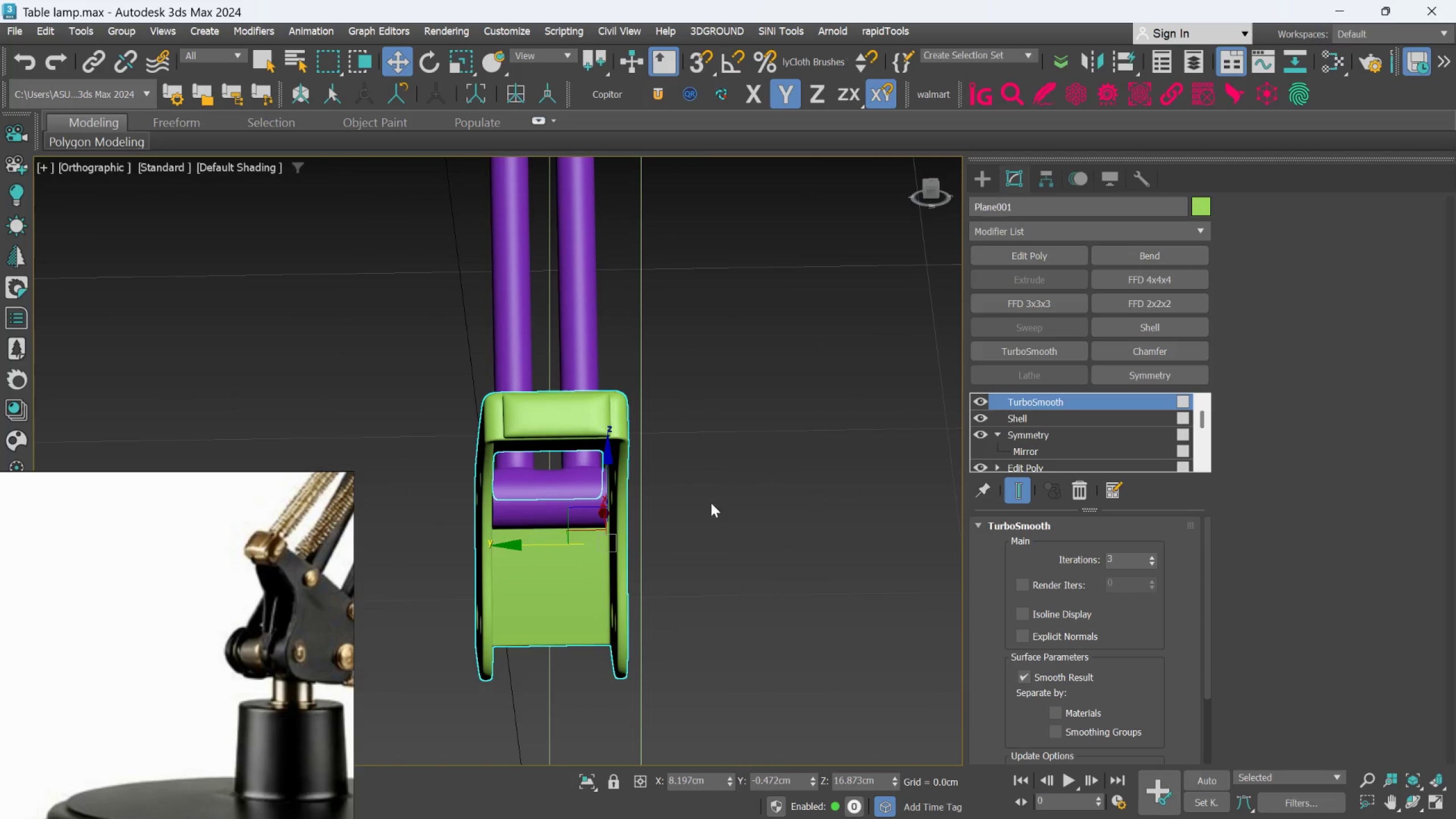 
scroll: coordinate [647, 507], scroll_direction: up, amount: 3.0
 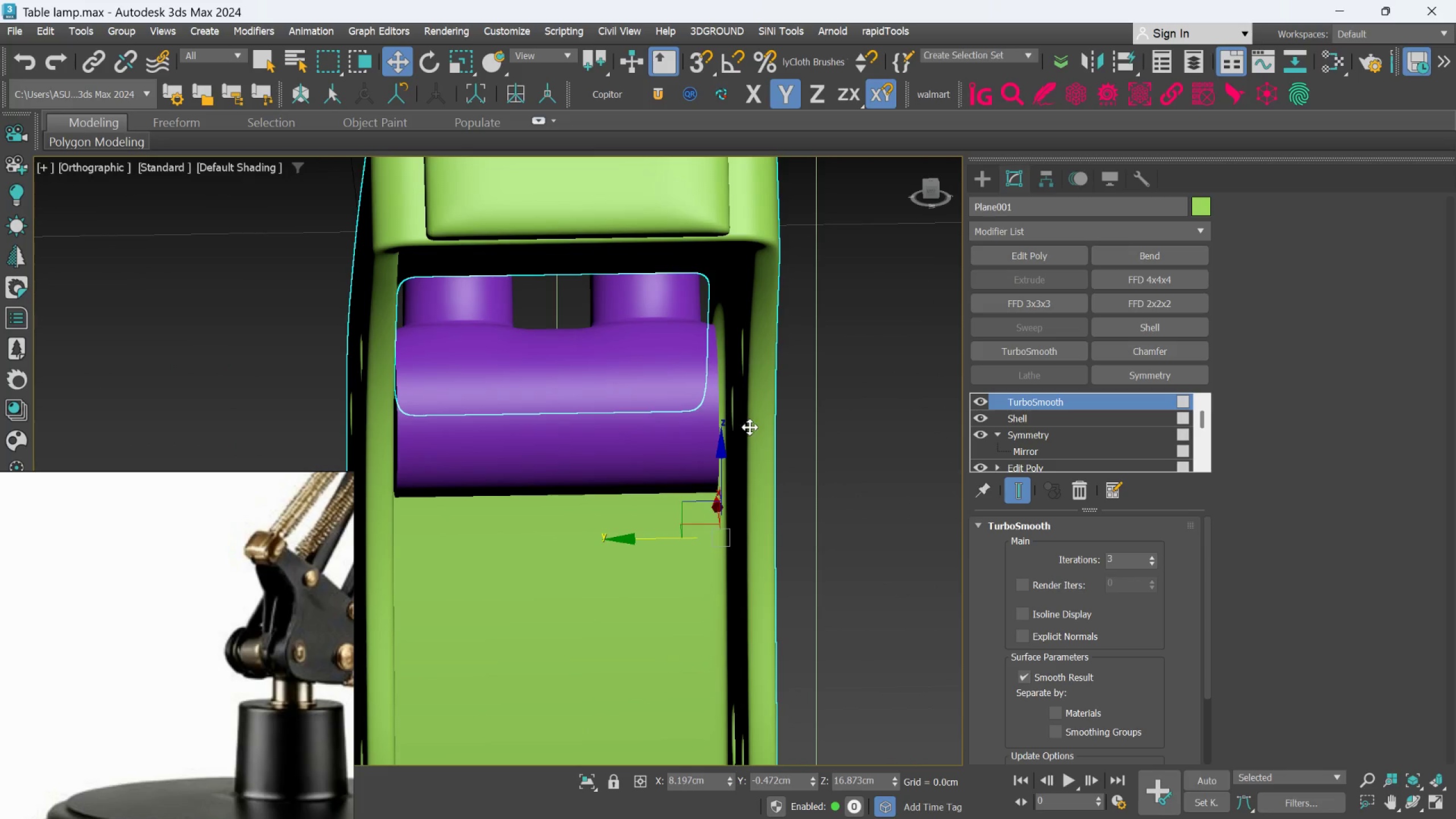 
hold_key(key=AltLeft, duration=1.22)
 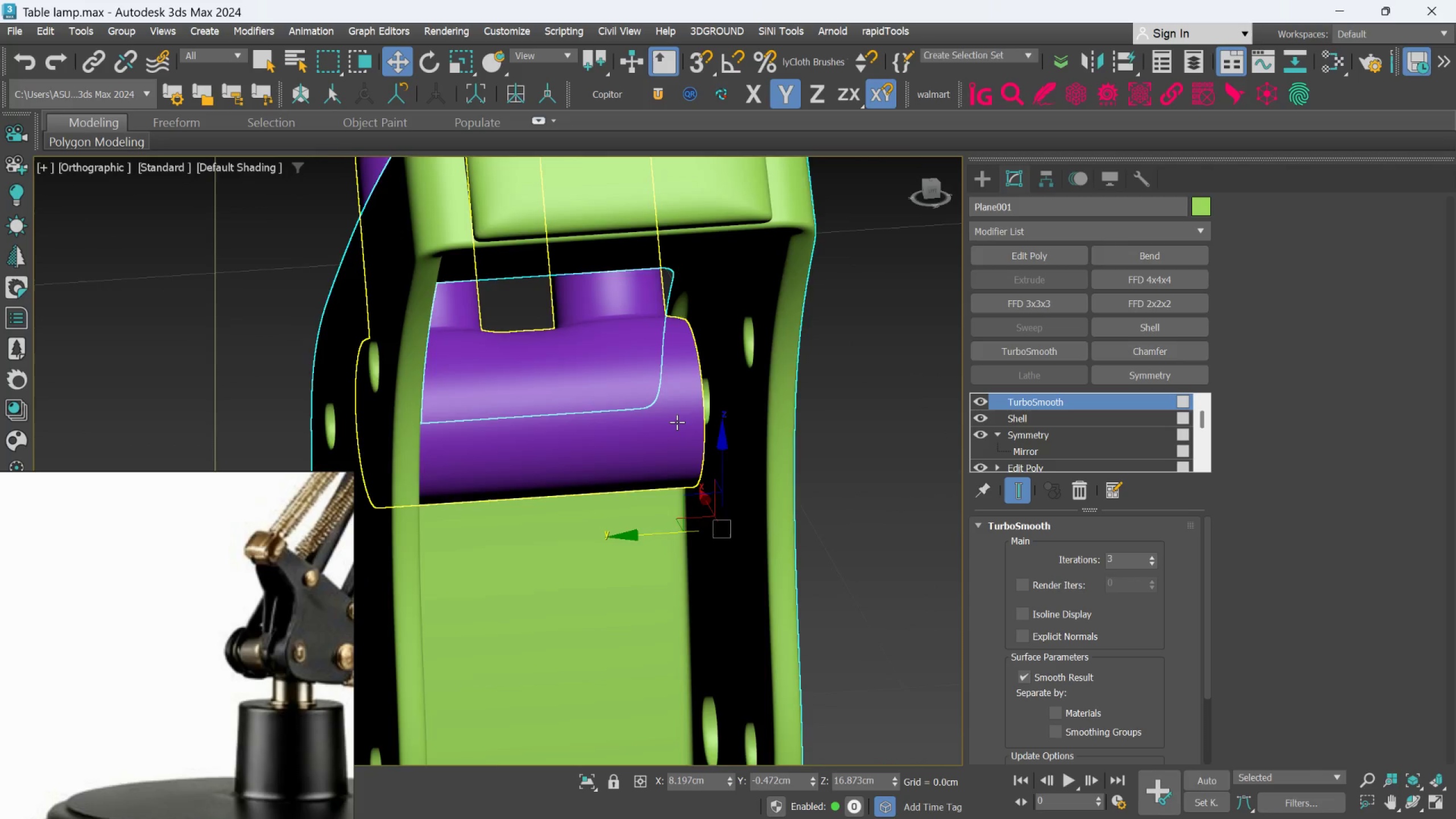 
scroll: coordinate [667, 423], scroll_direction: none, amount: 0.0
 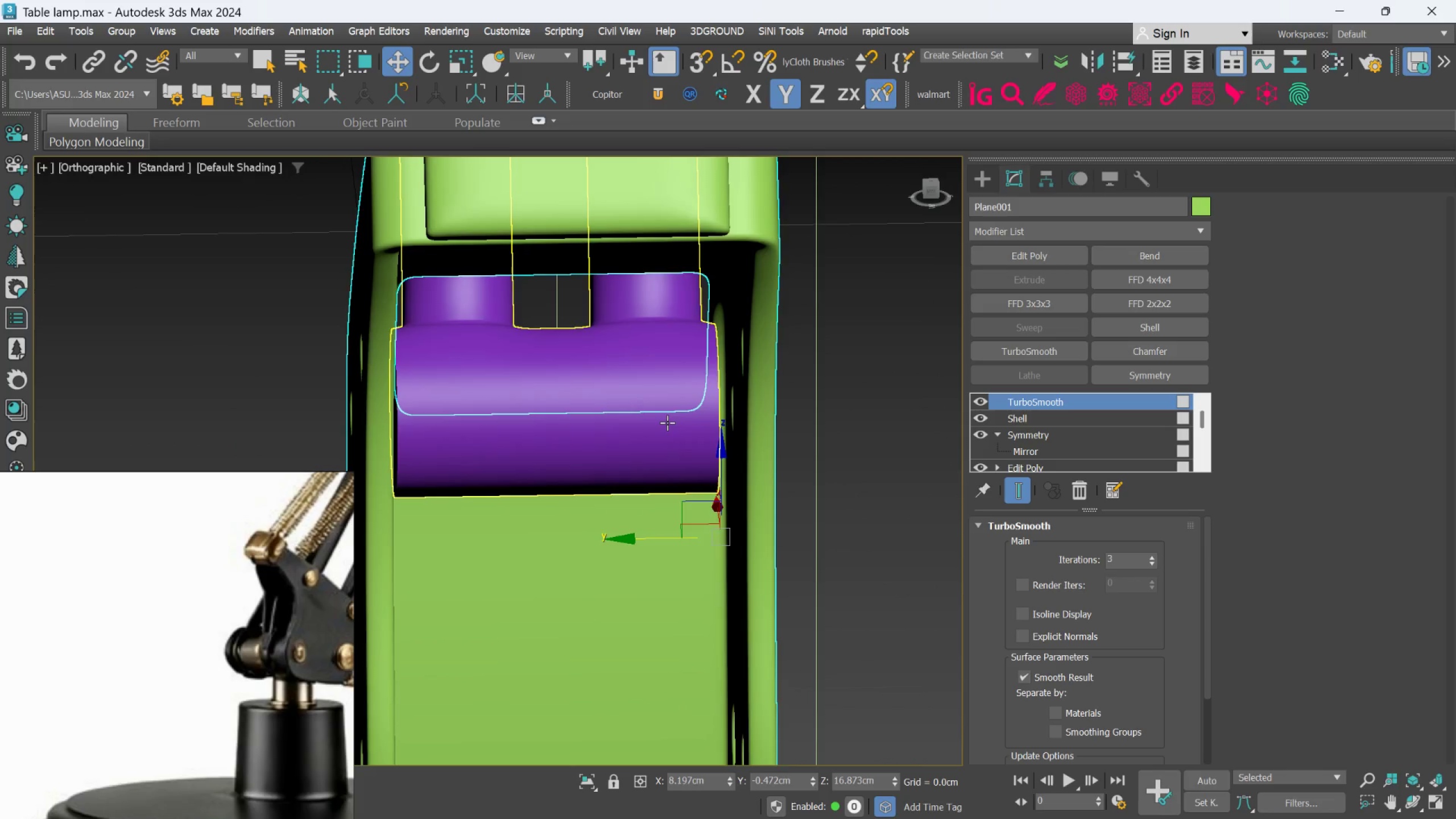 
hold_key(key=AltLeft, duration=0.33)
 